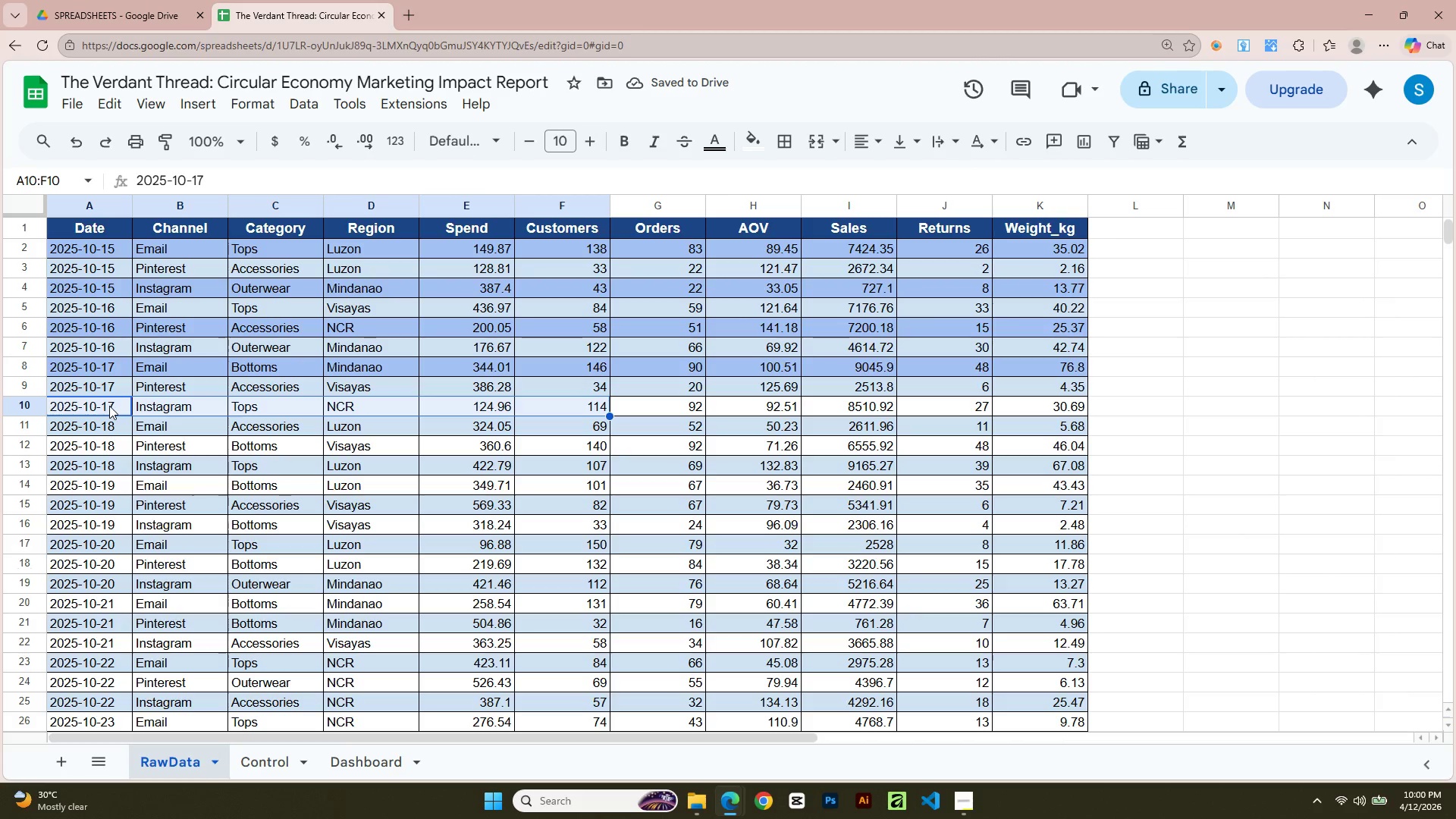 
key(Shift+ArrowRight)
 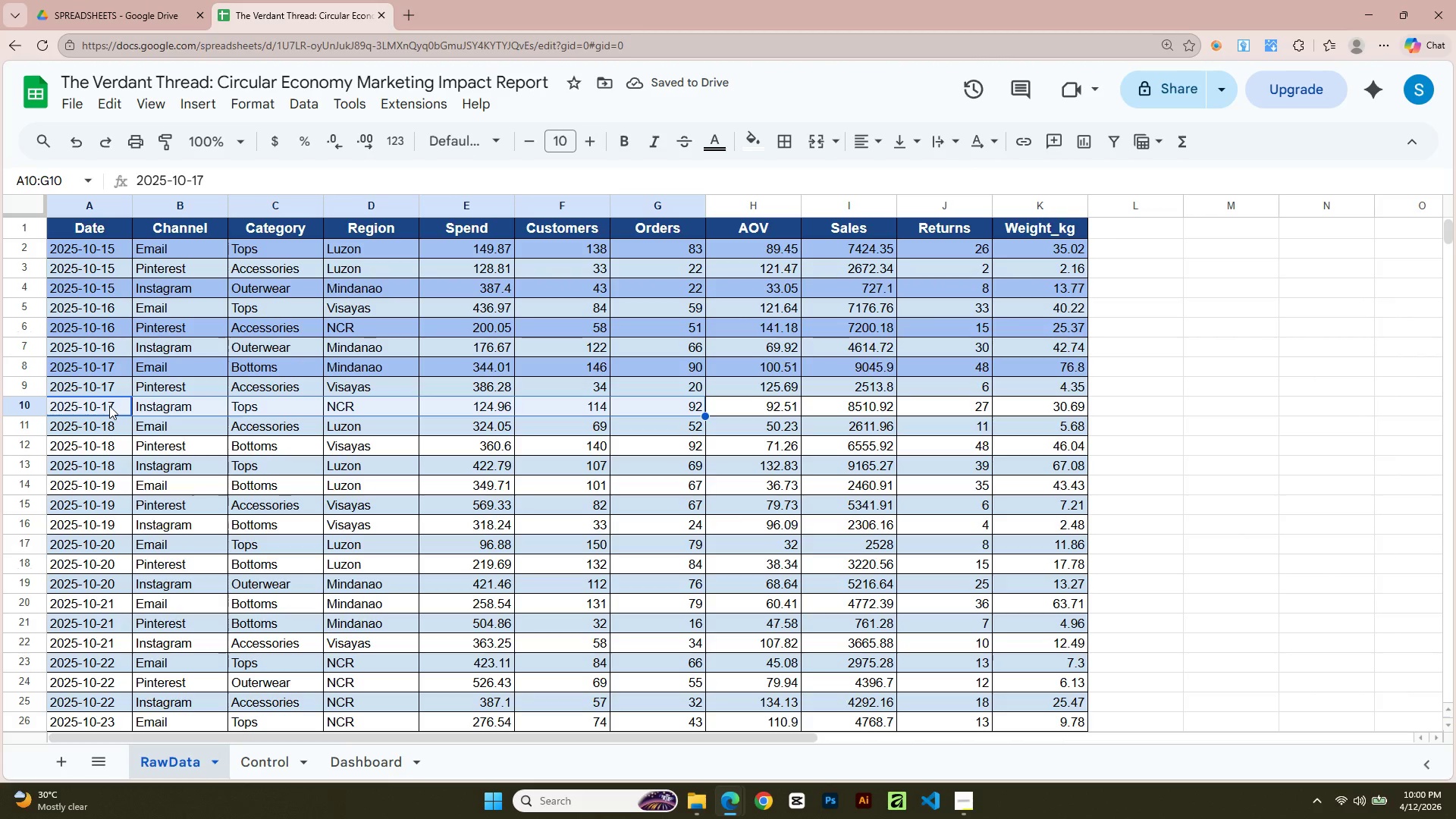 
key(Shift+ArrowRight)
 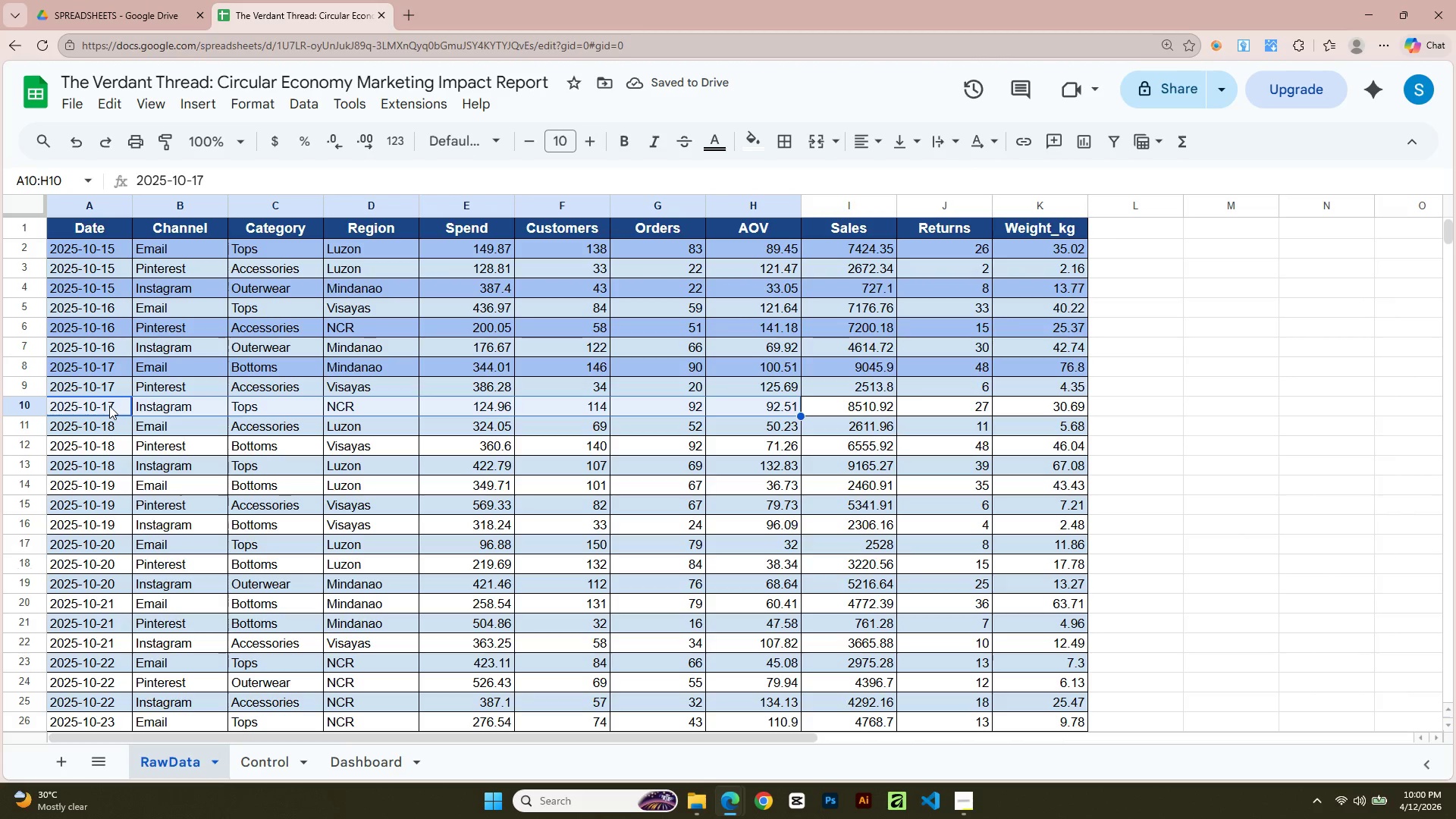 
key(Shift+ArrowRight)
 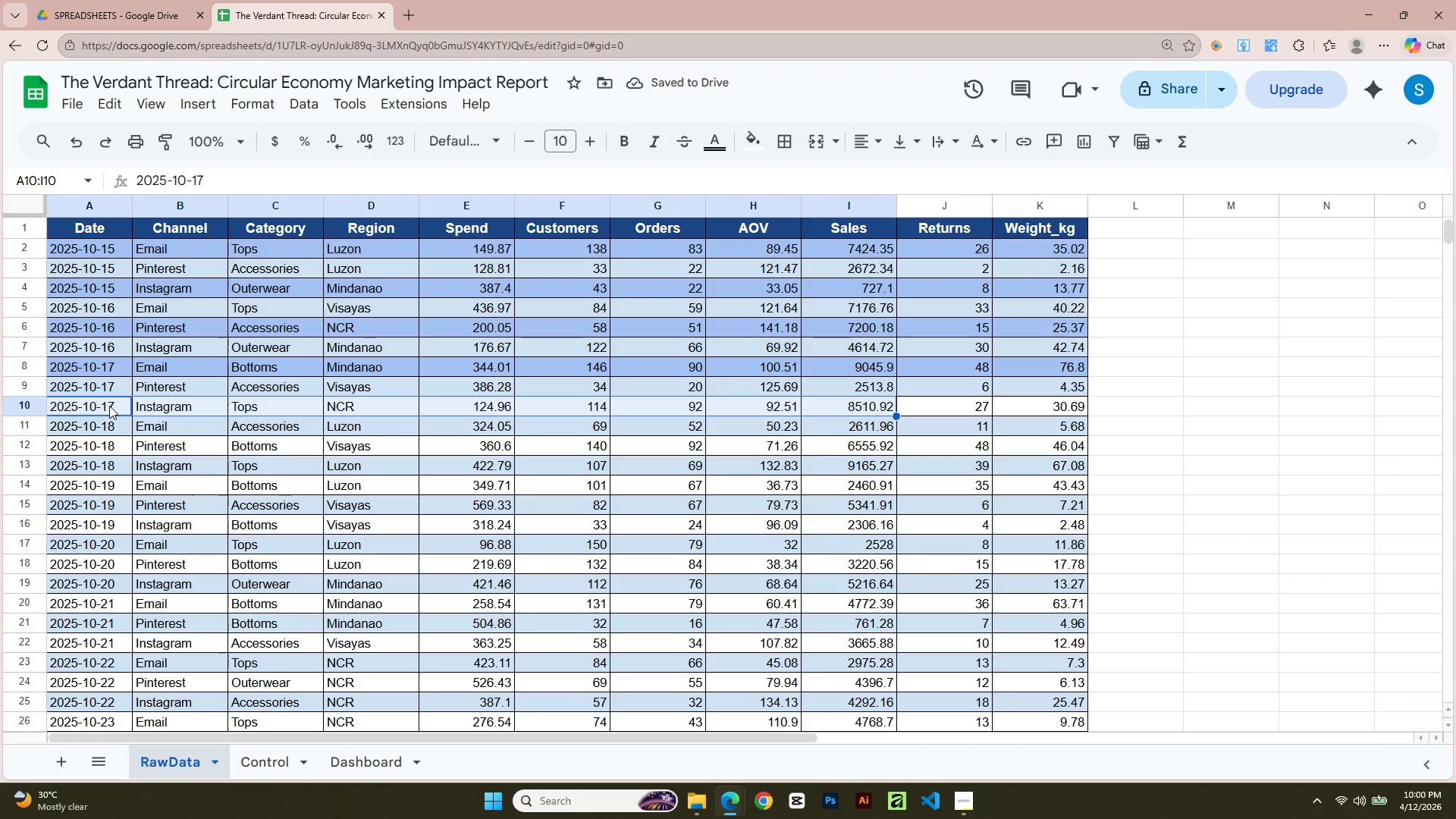 
key(Shift+ArrowRight)
 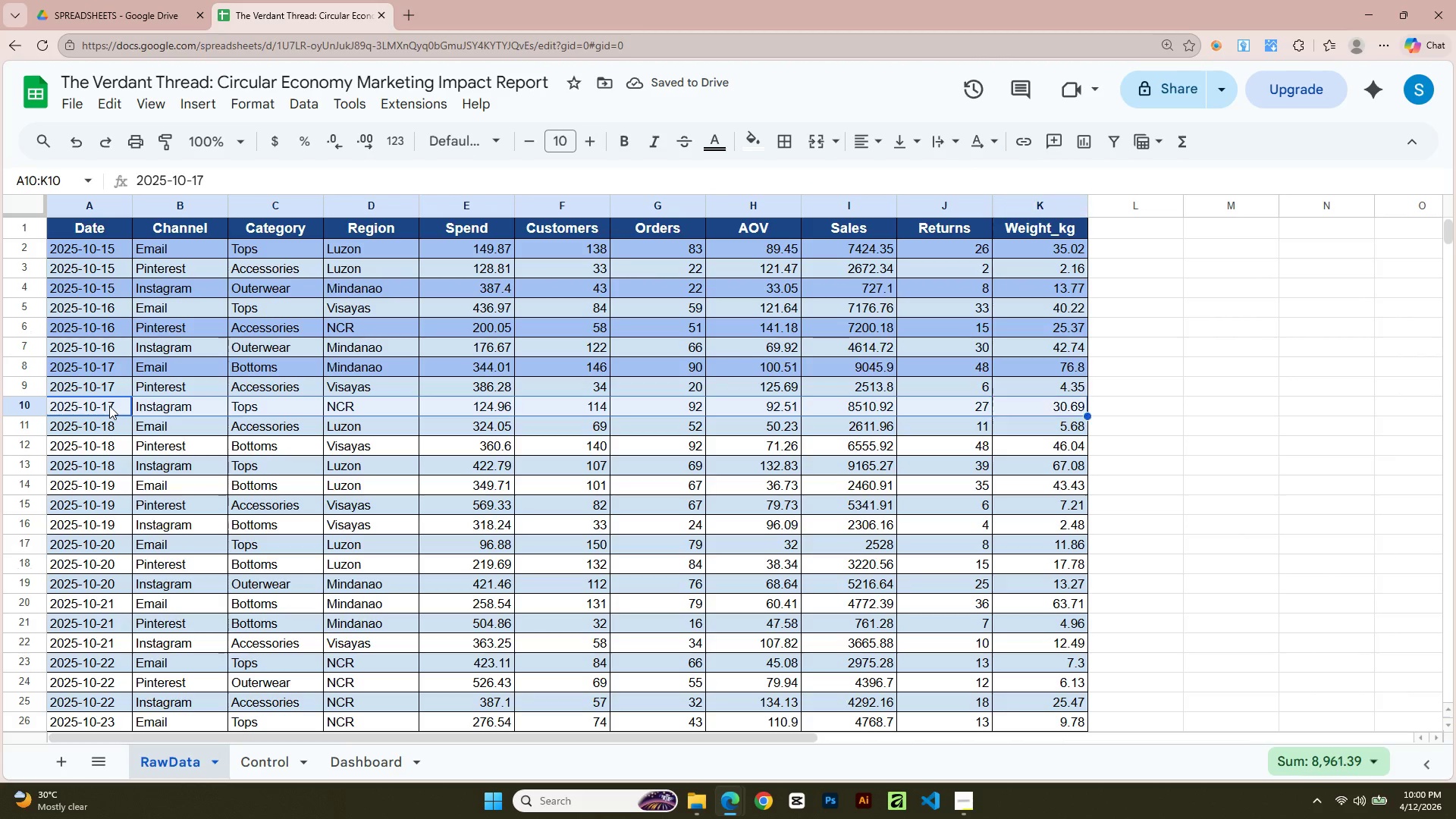 
key(Shift+ArrowRight)
 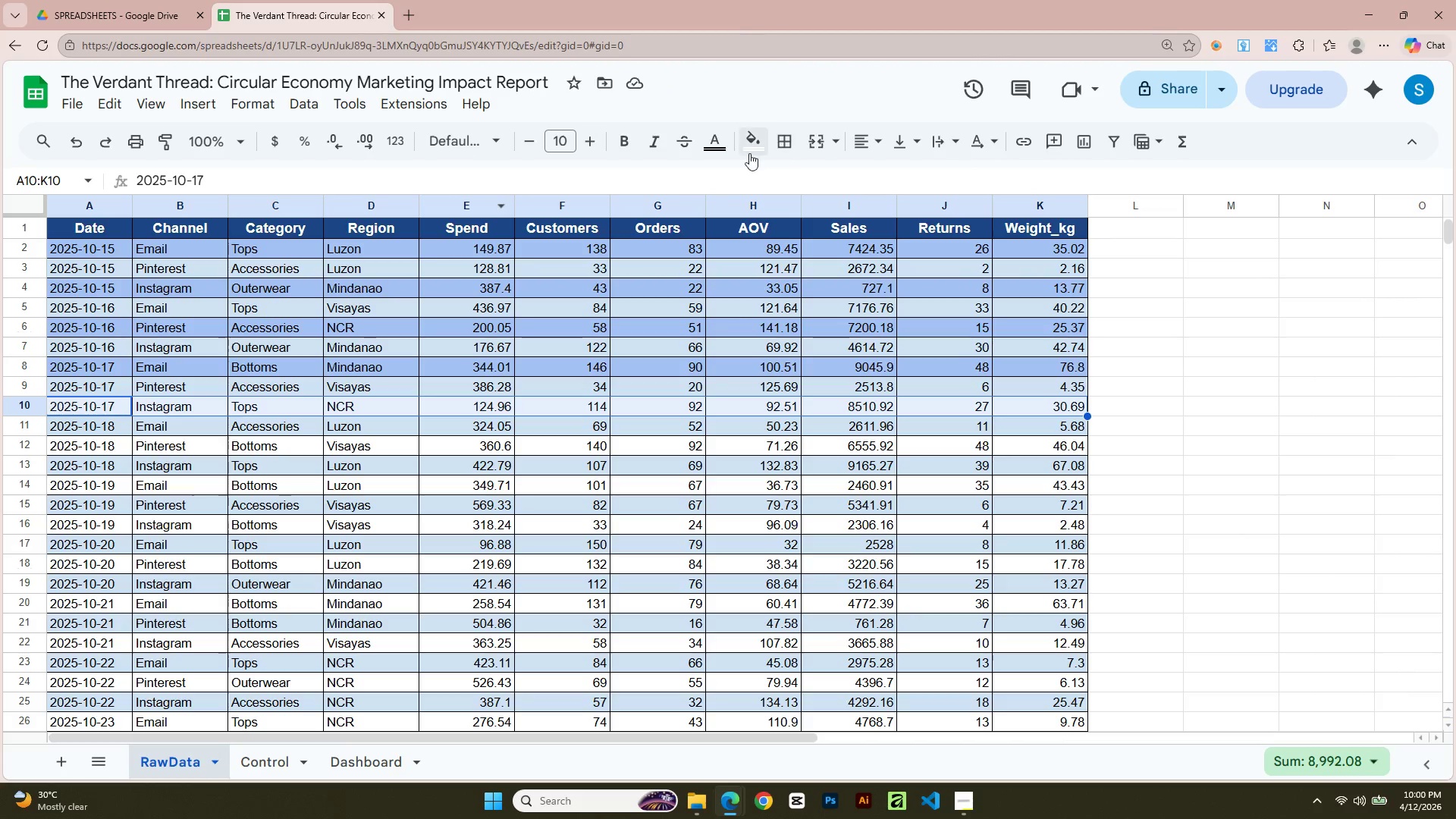 
left_click([751, 150])
 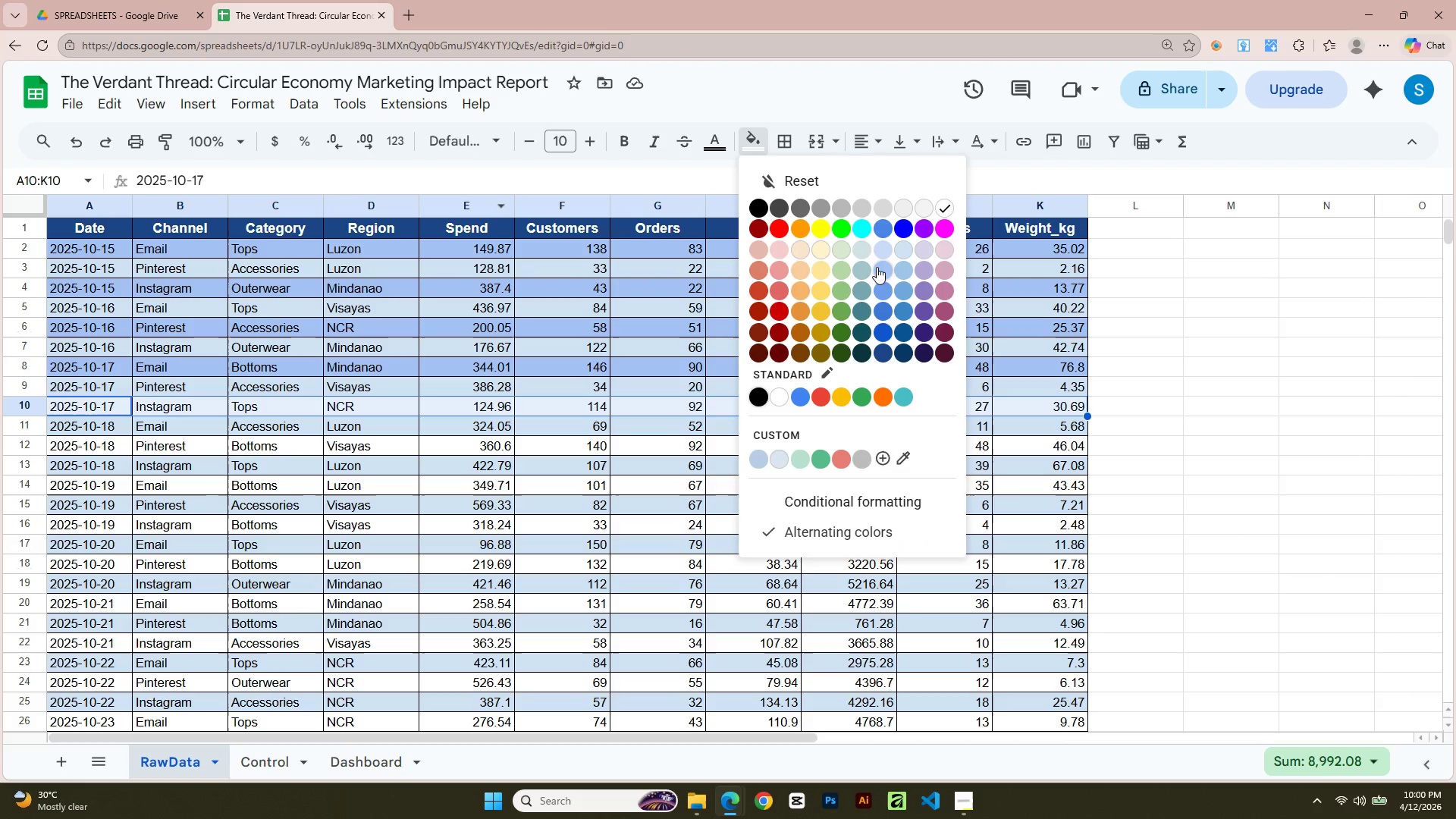 
left_click([880, 274])
 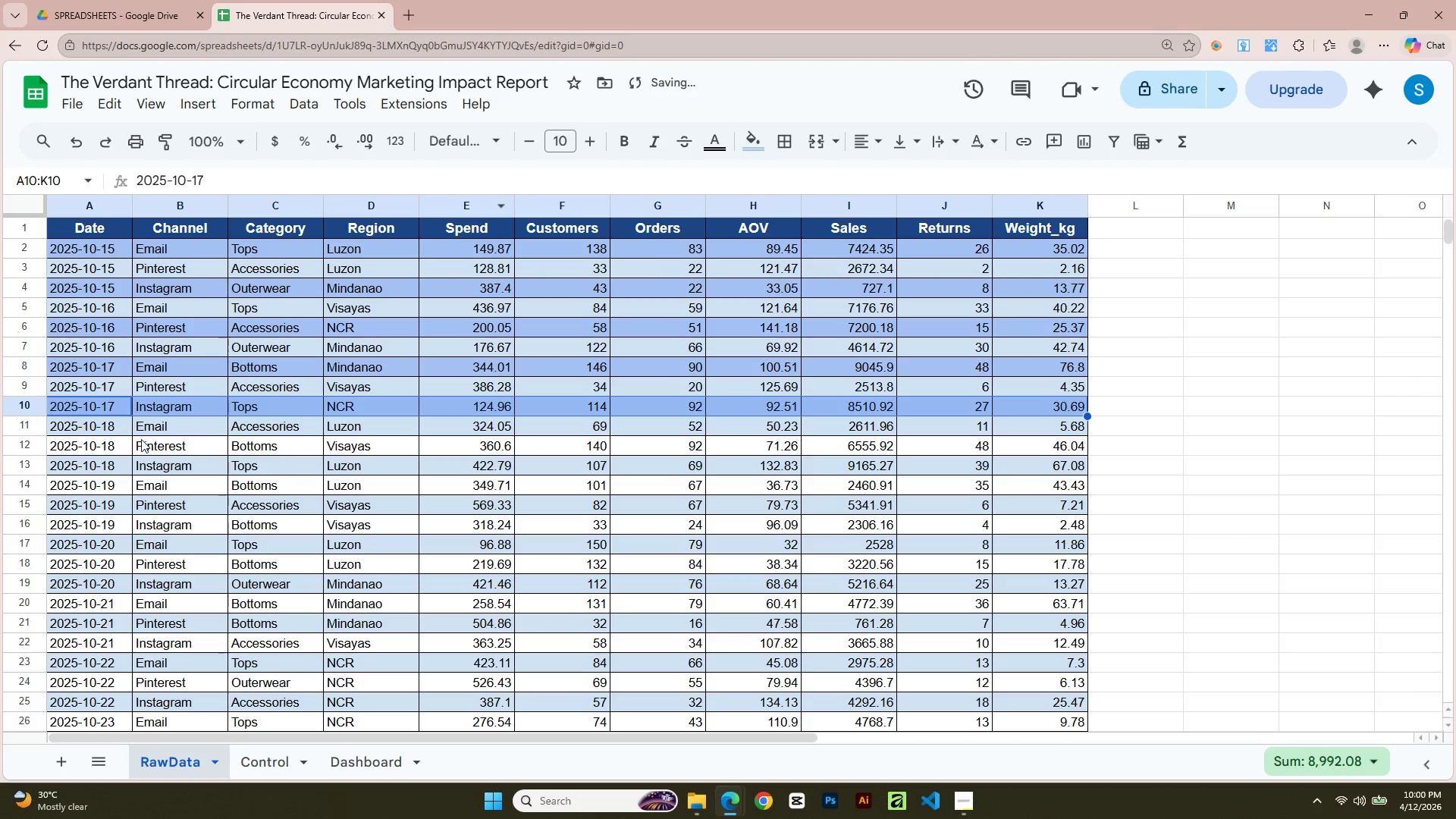 
left_click([98, 447])
 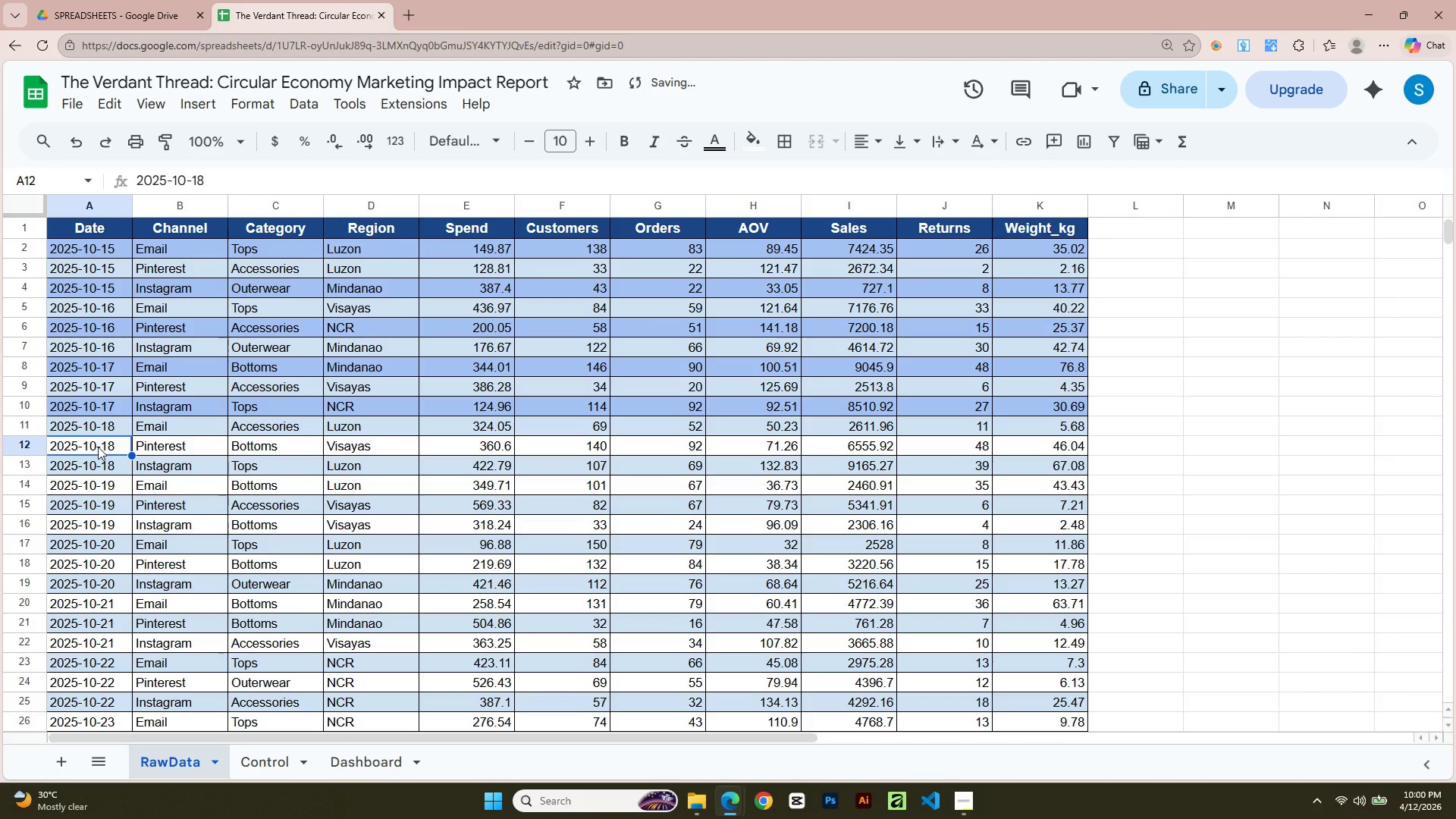 
key(Shift+ArrowRight)
 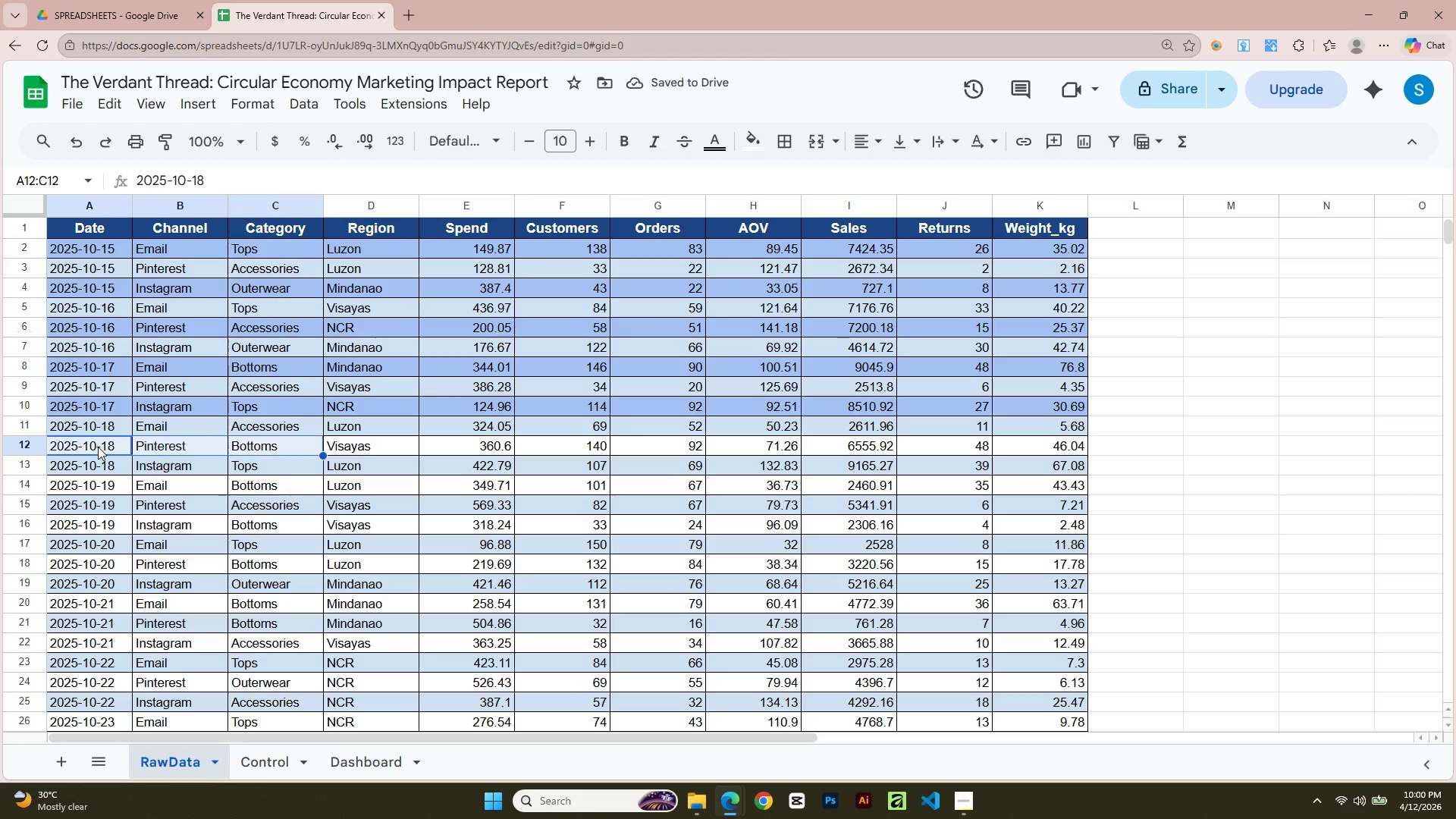 
key(Shift+ArrowRight)
 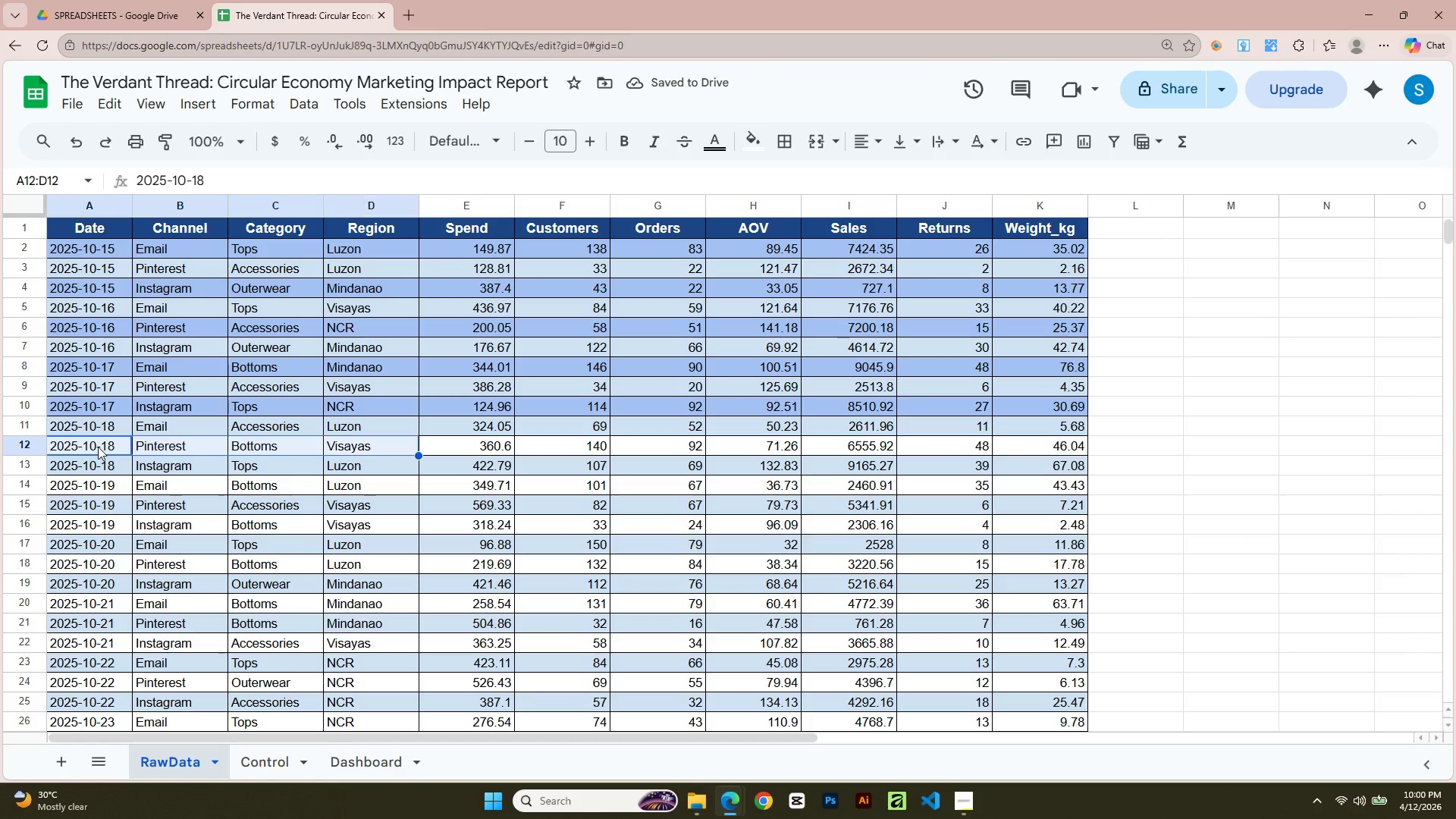 
key(Shift+ArrowRight)
 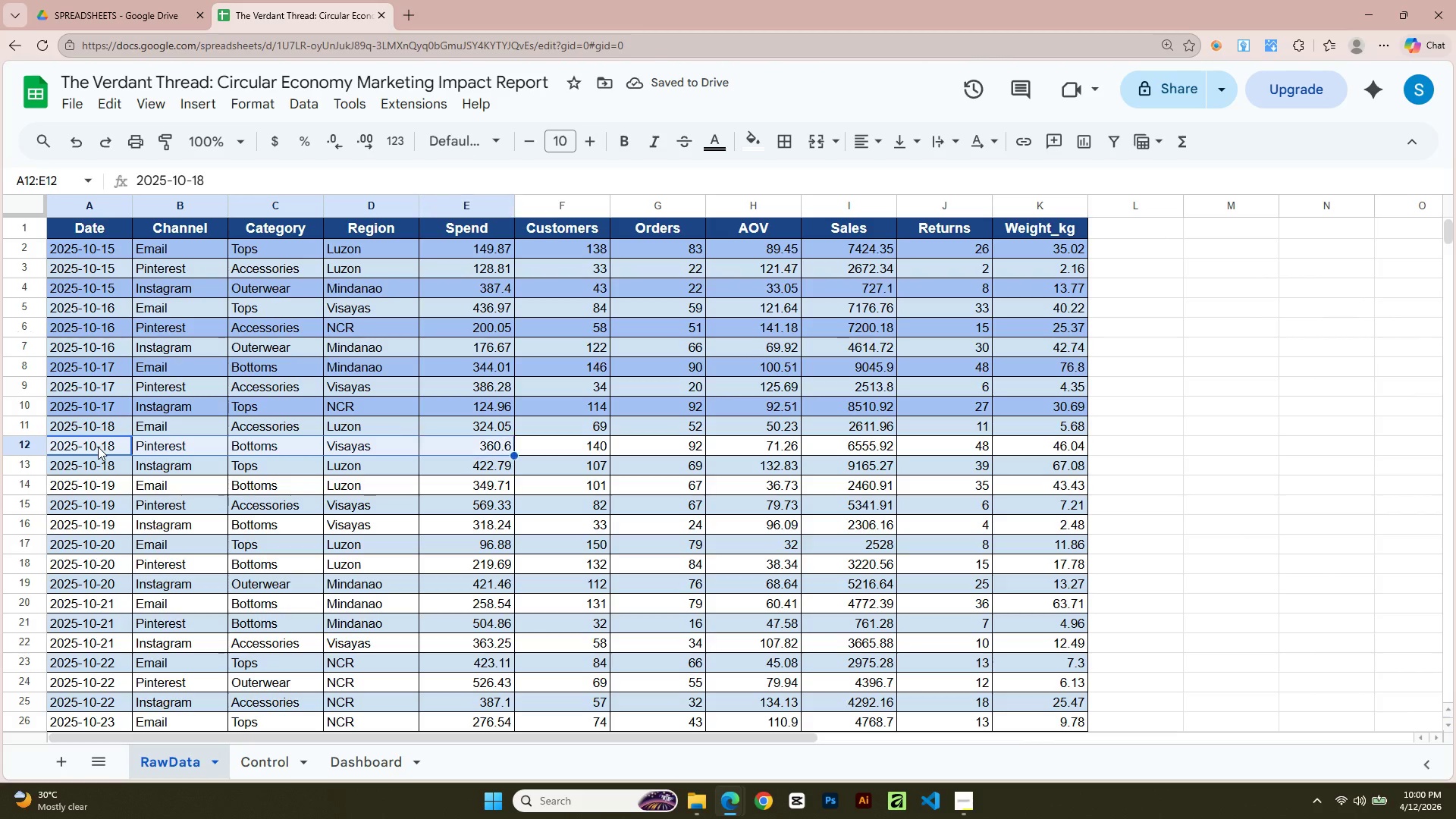 
key(Shift+ArrowRight)
 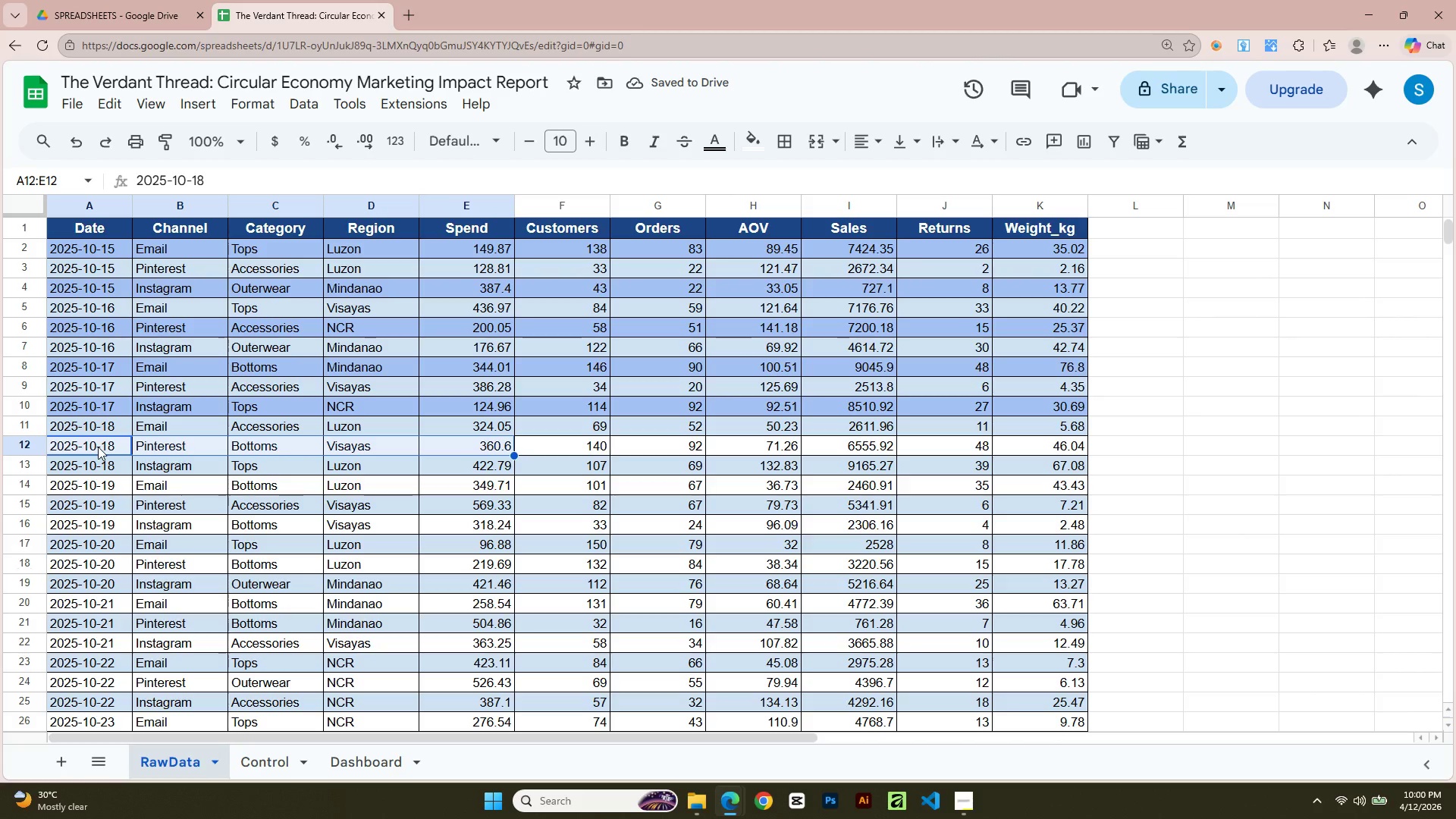 
key(Shift+ArrowRight)
 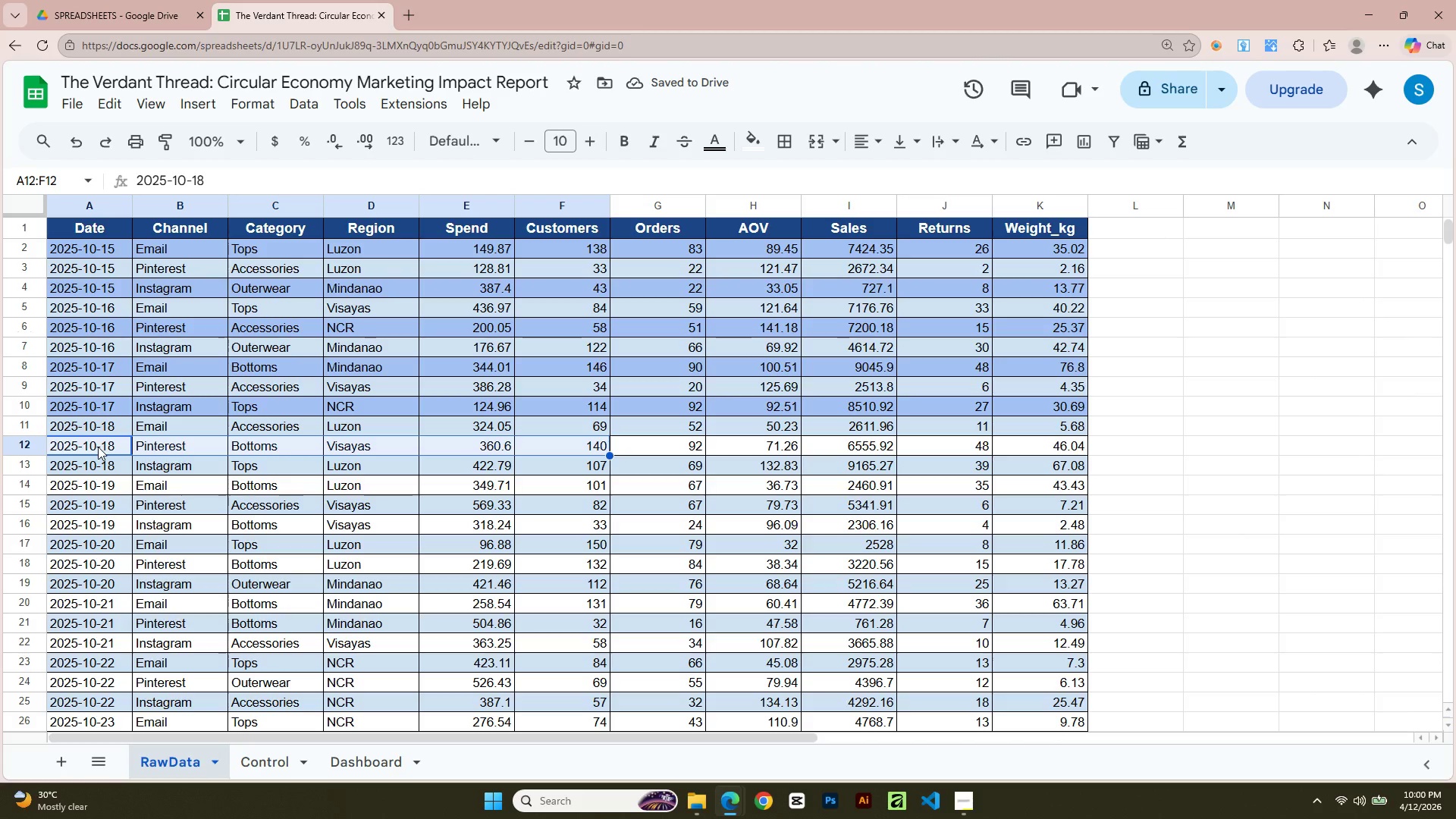 
key(Shift+ArrowRight)
 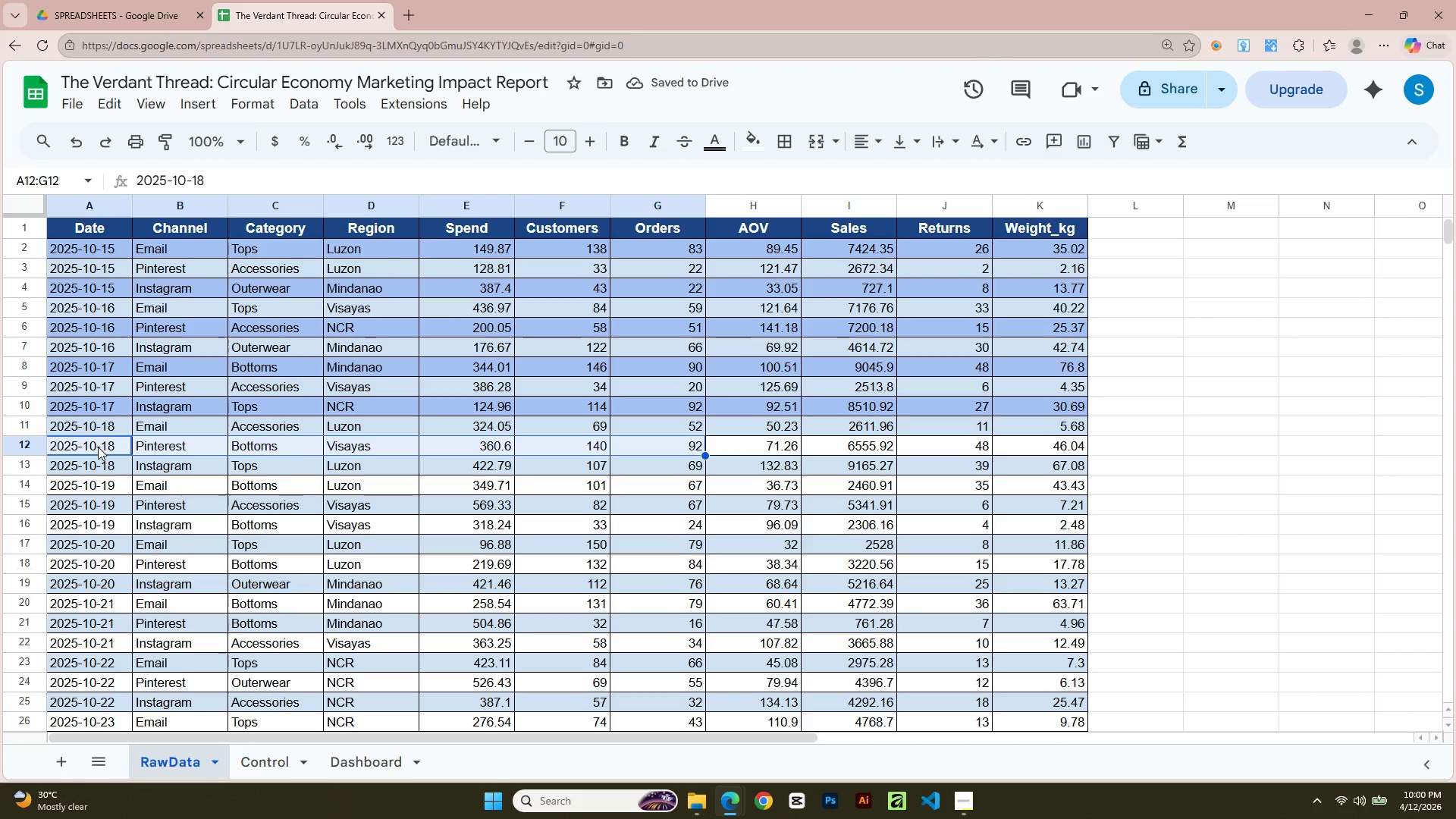 
key(Shift+ArrowRight)
 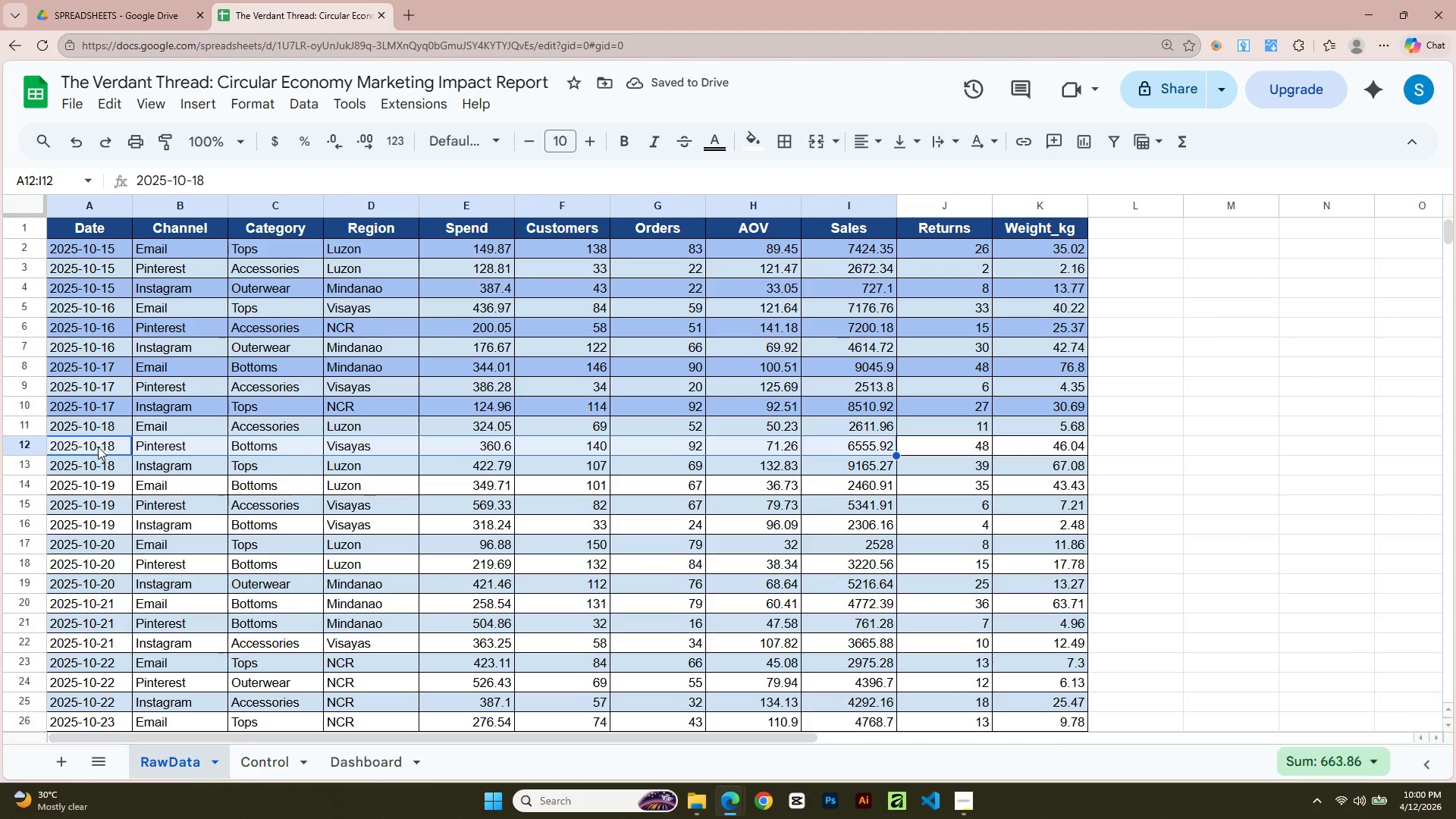 
key(Shift+ArrowRight)
 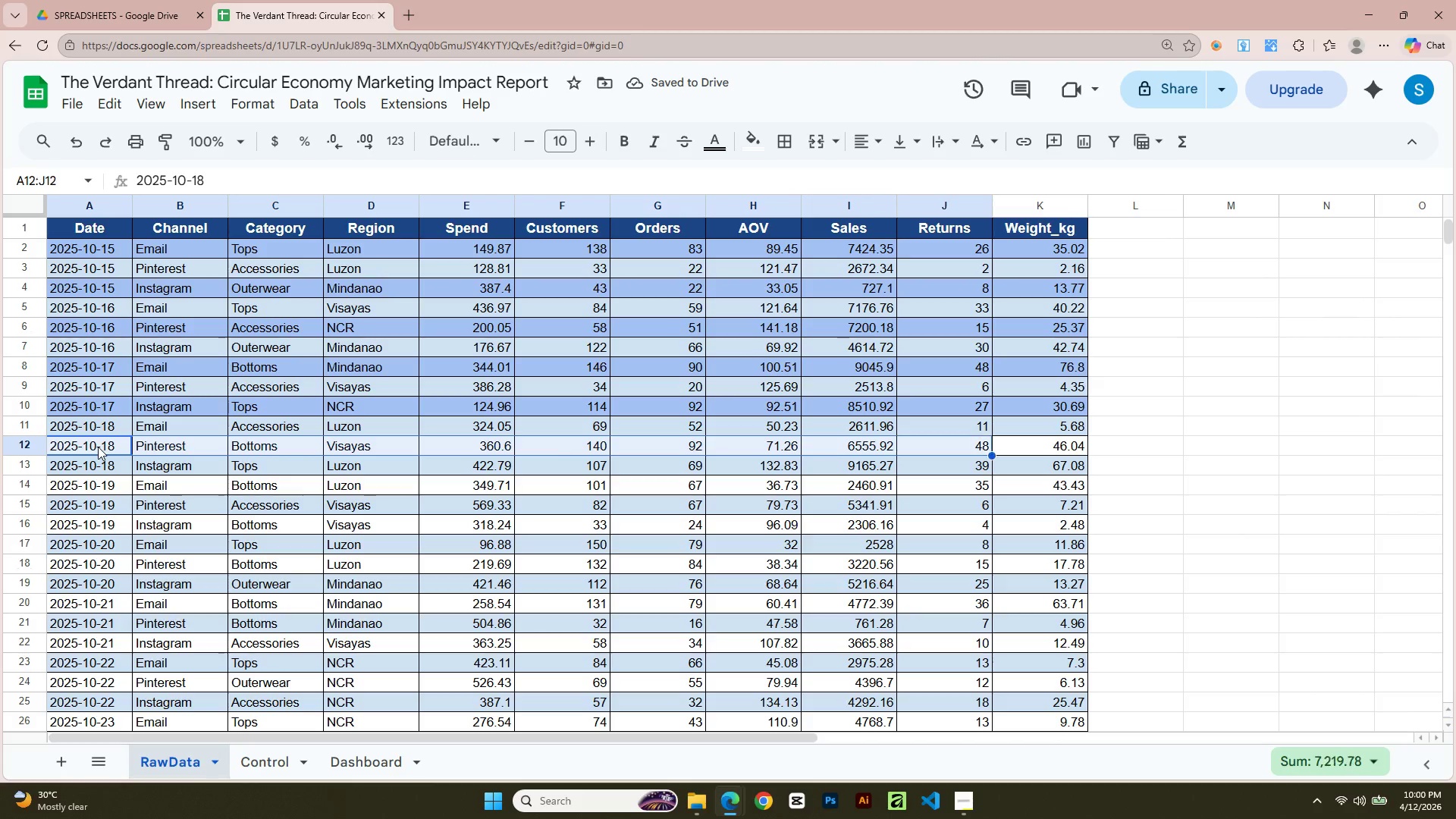 
key(Shift+ArrowRight)
 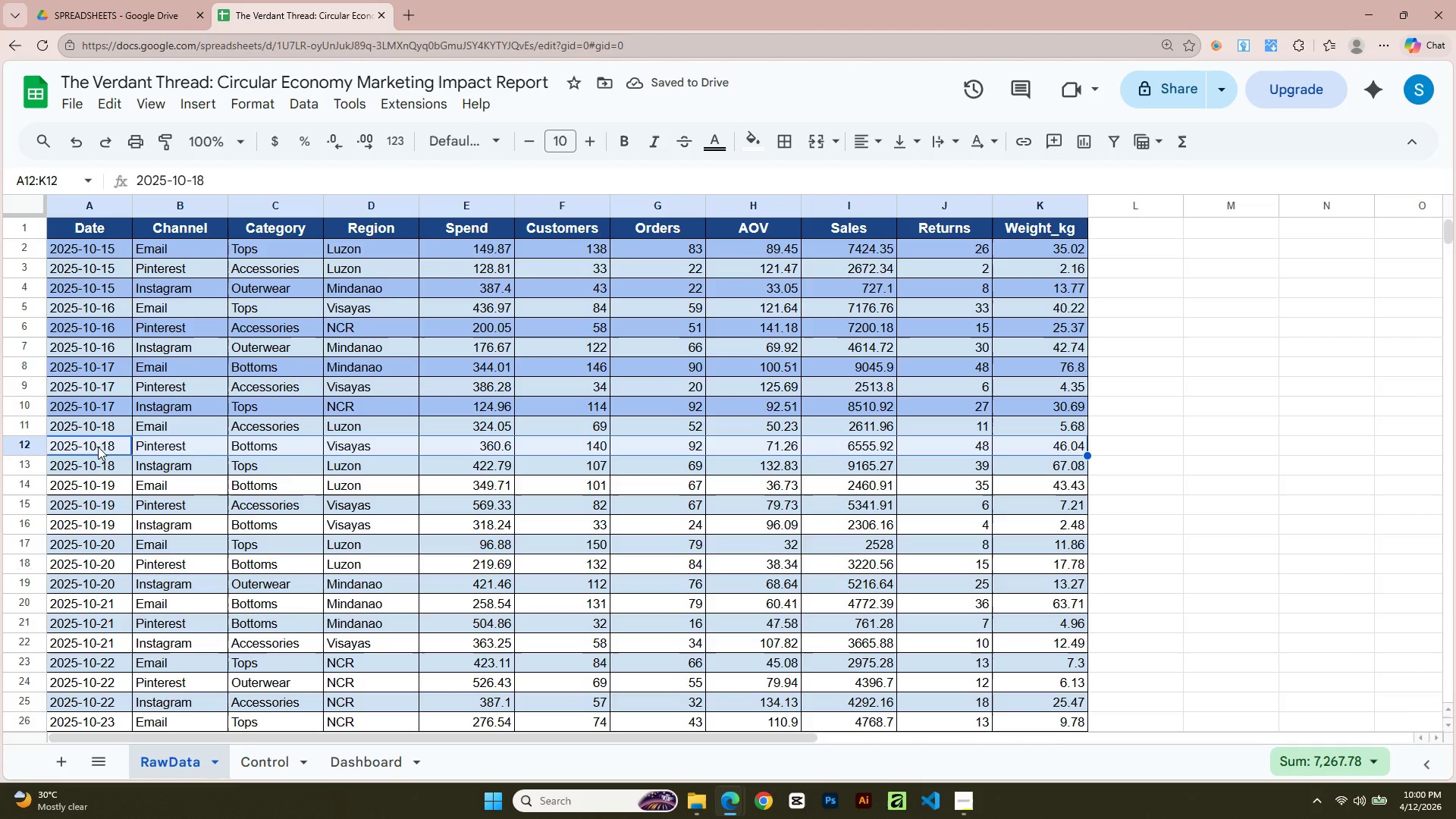 
key(Shift+ArrowRight)
 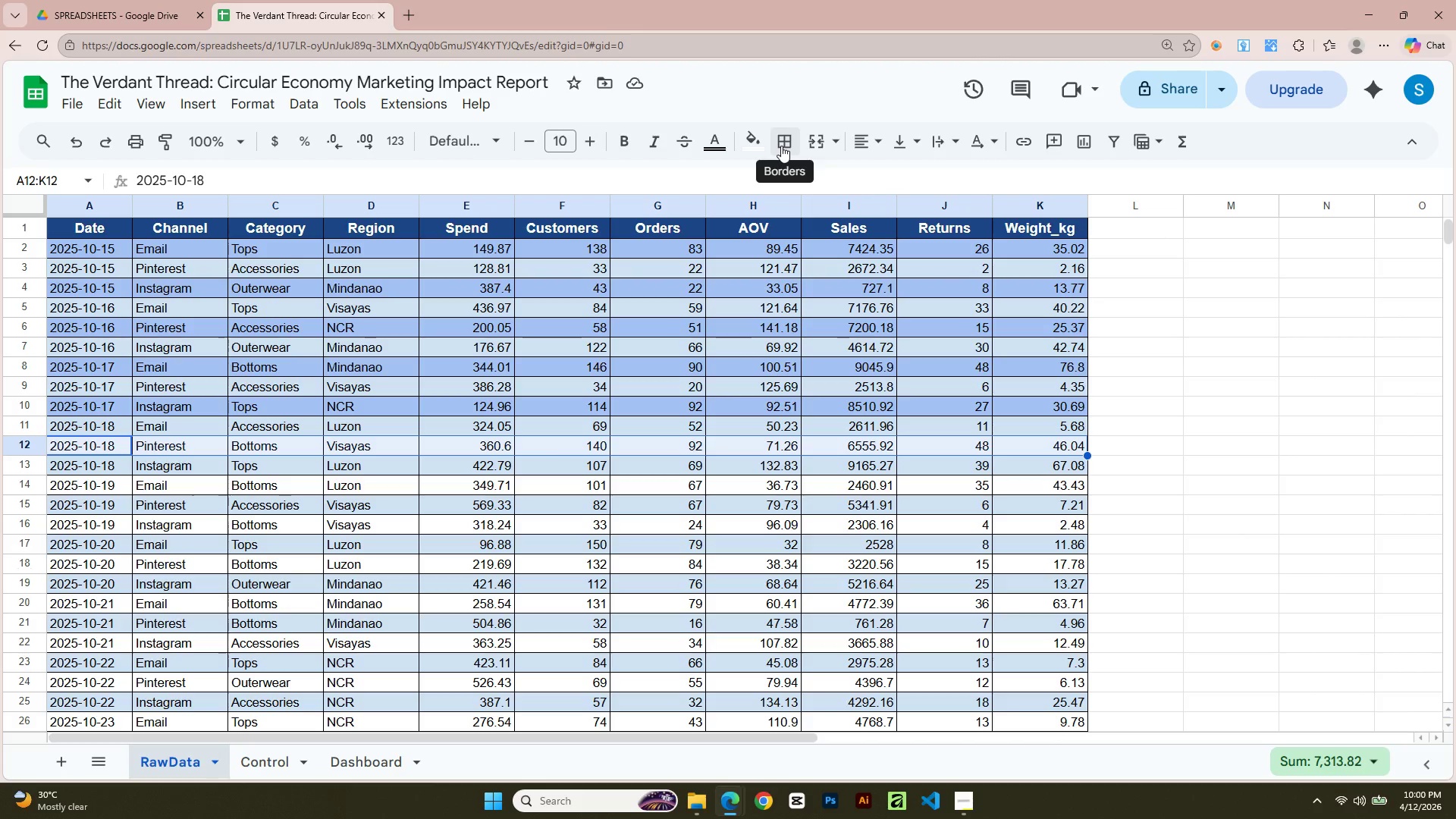 
left_click([763, 142])
 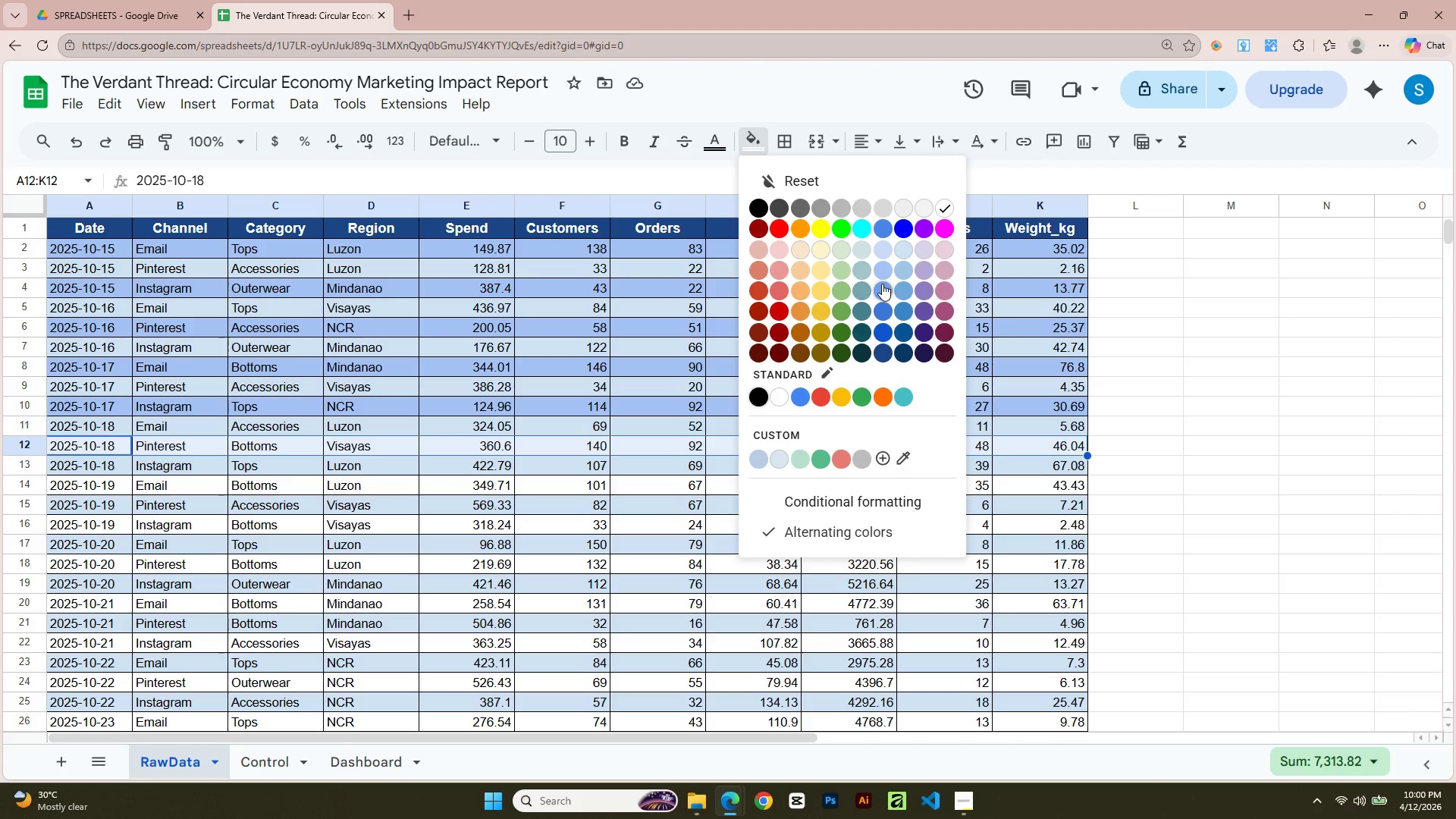 
left_click([881, 269])
 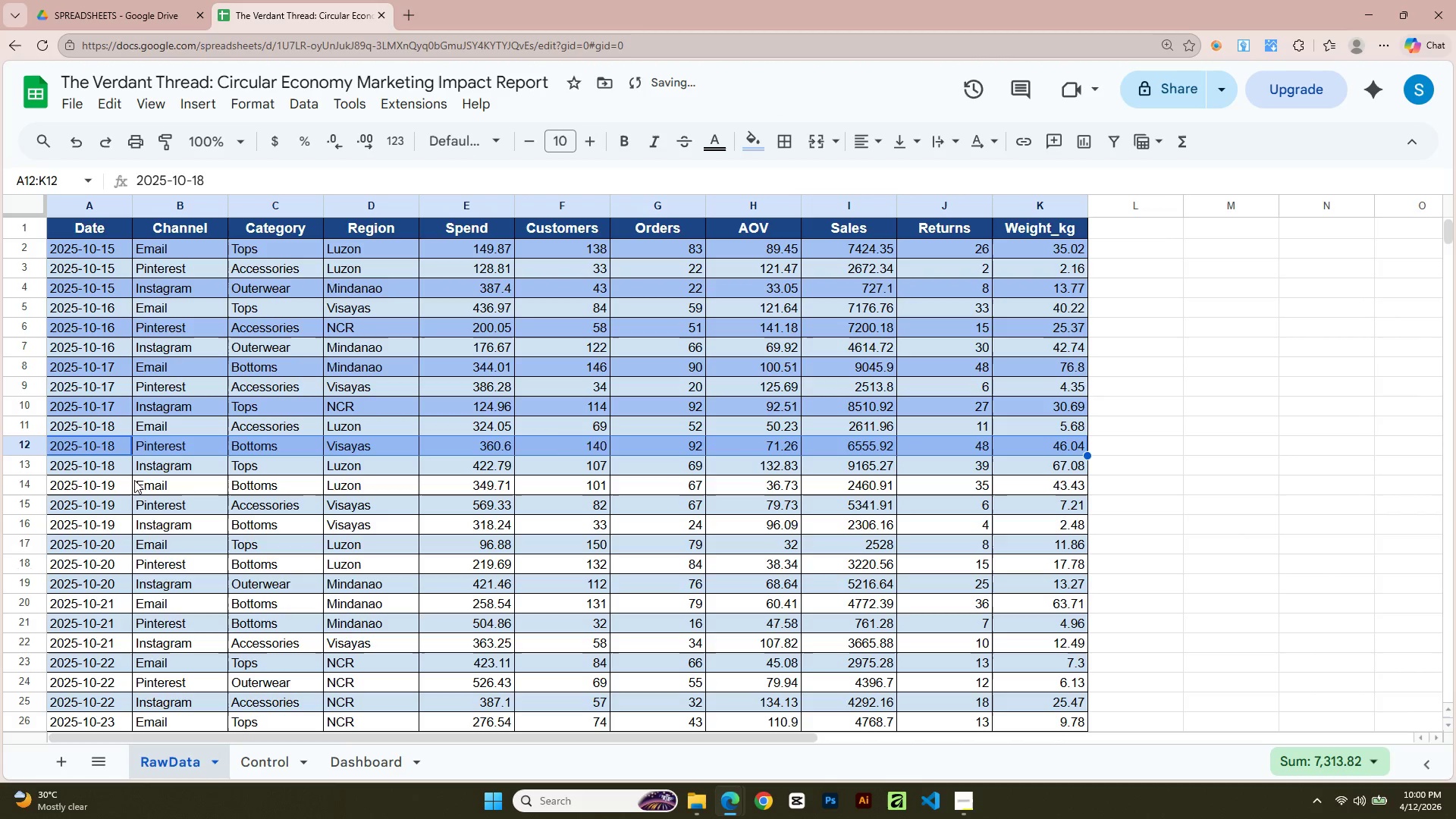 
left_click([110, 491])
 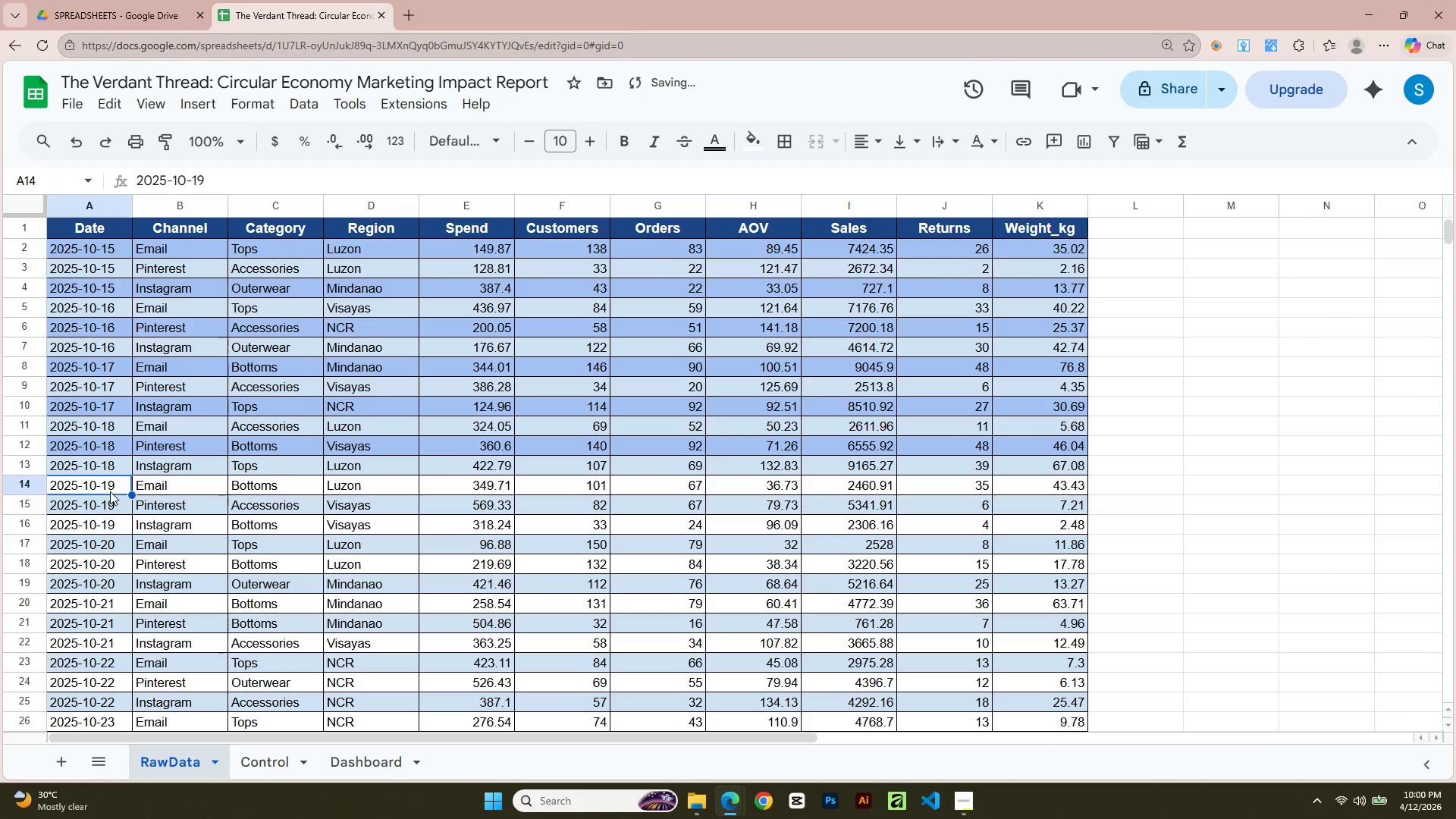 
key(Shift+ArrowRight)
 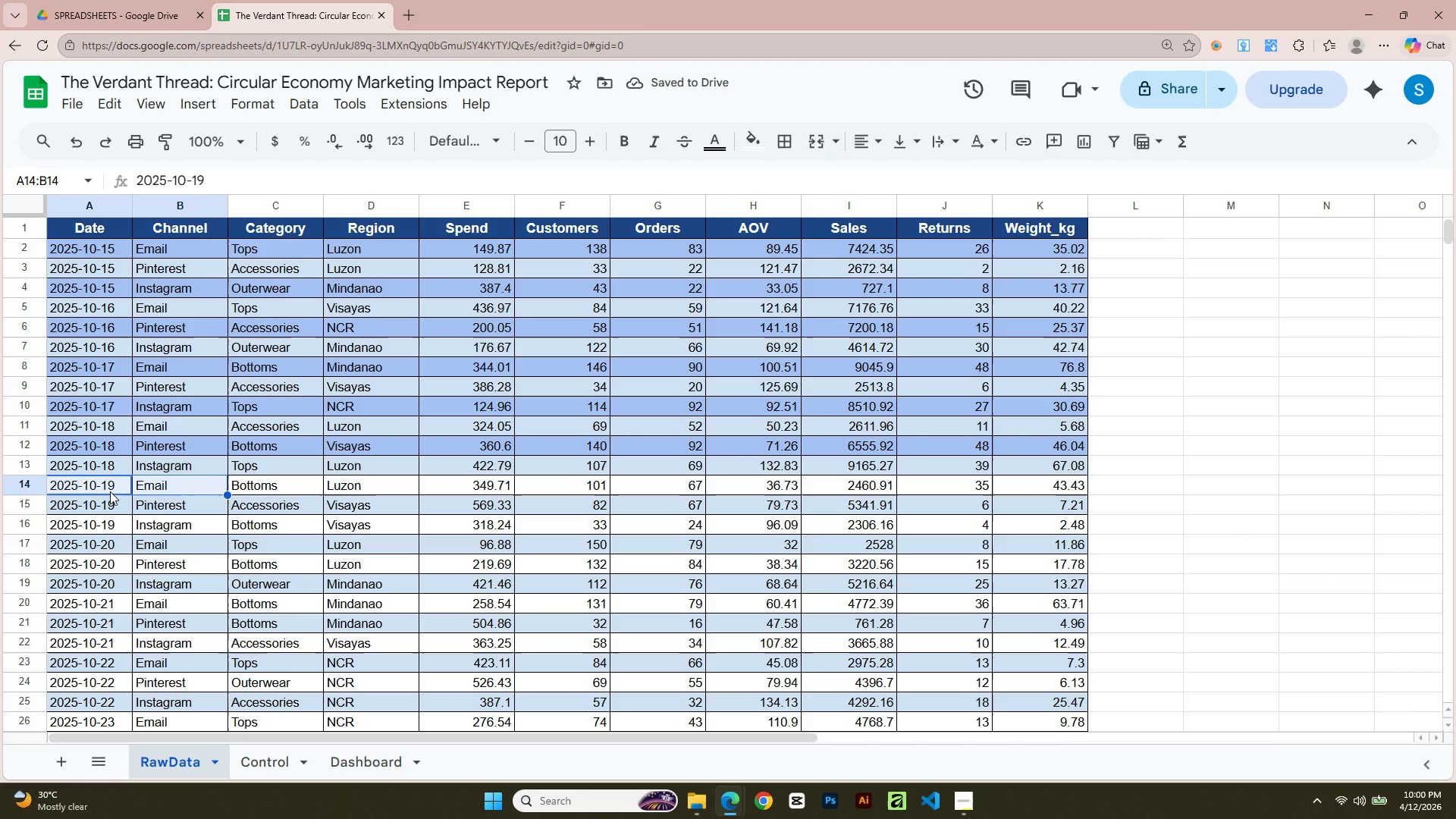 
key(Shift+ArrowRight)
 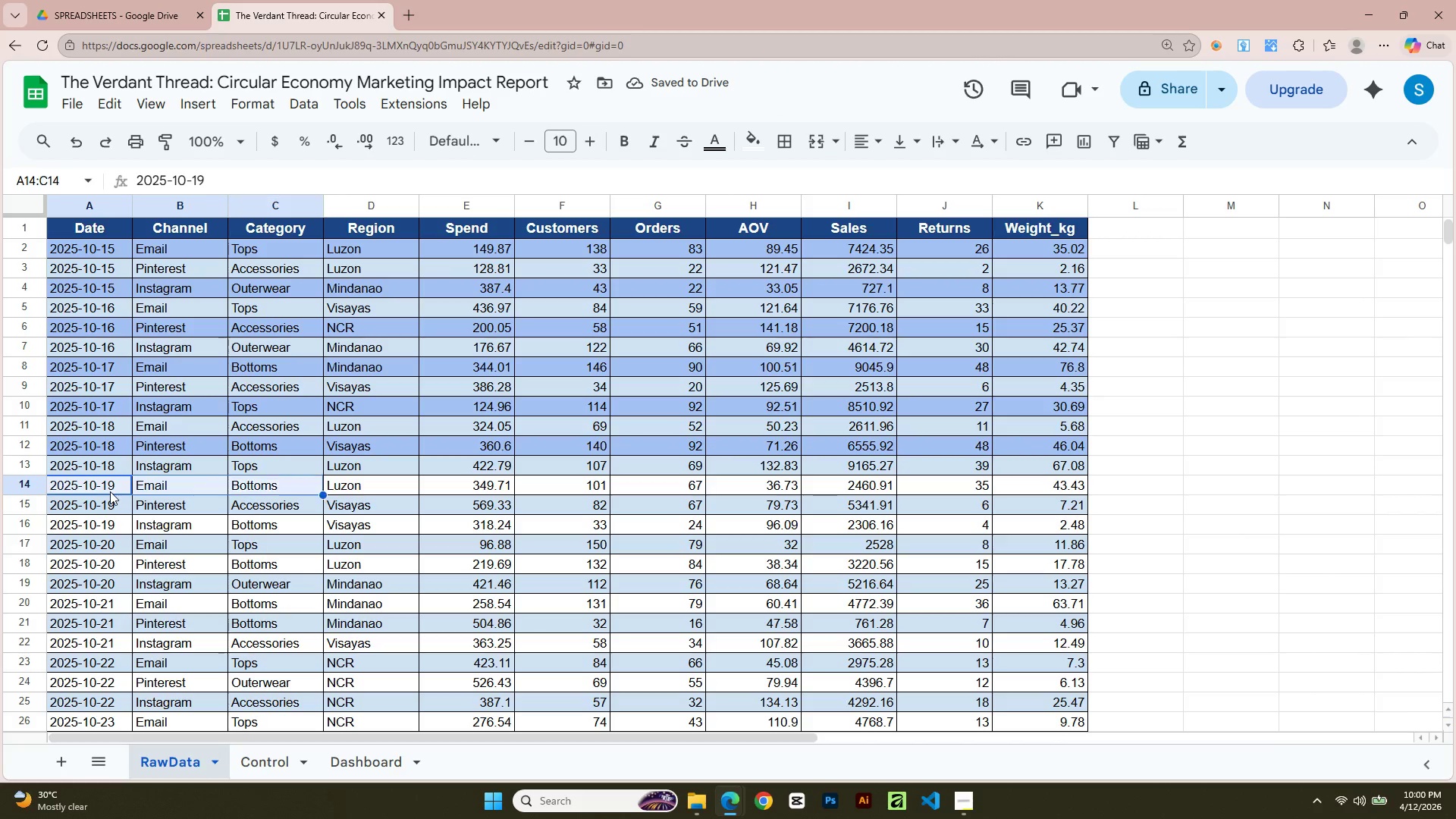 
key(Shift+ArrowRight)
 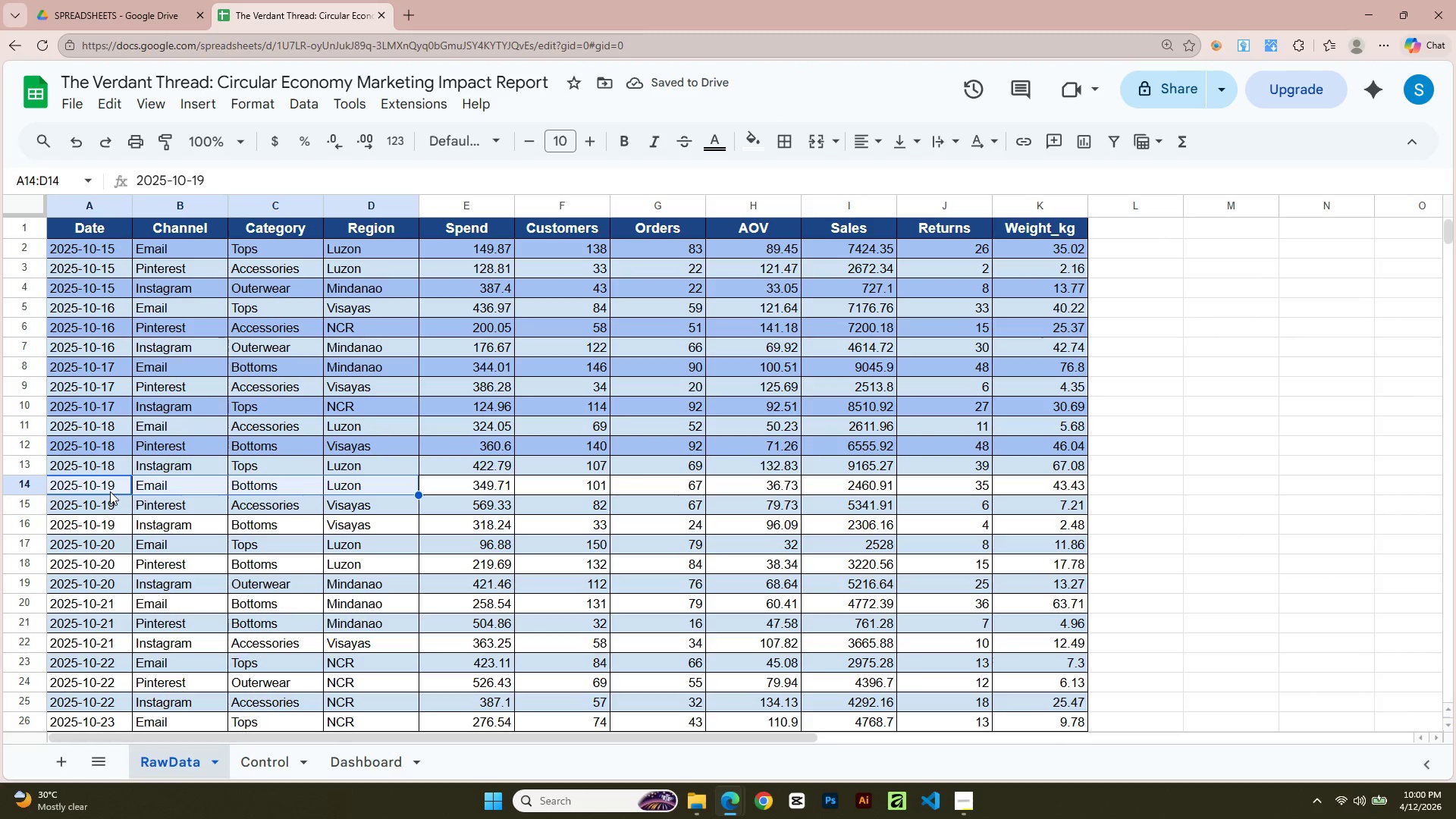 
key(Shift+ArrowRight)
 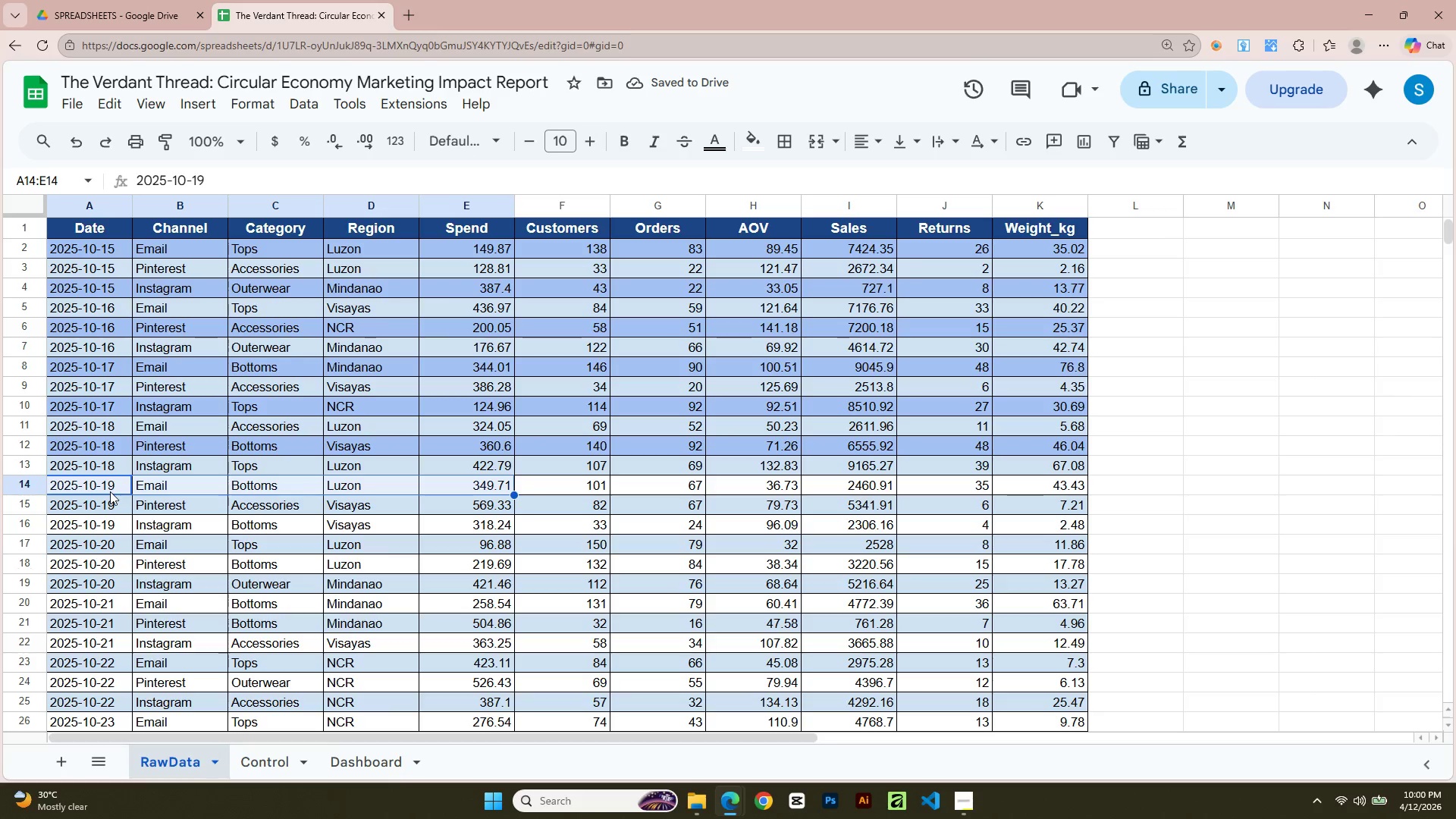 
key(Shift+ArrowRight)
 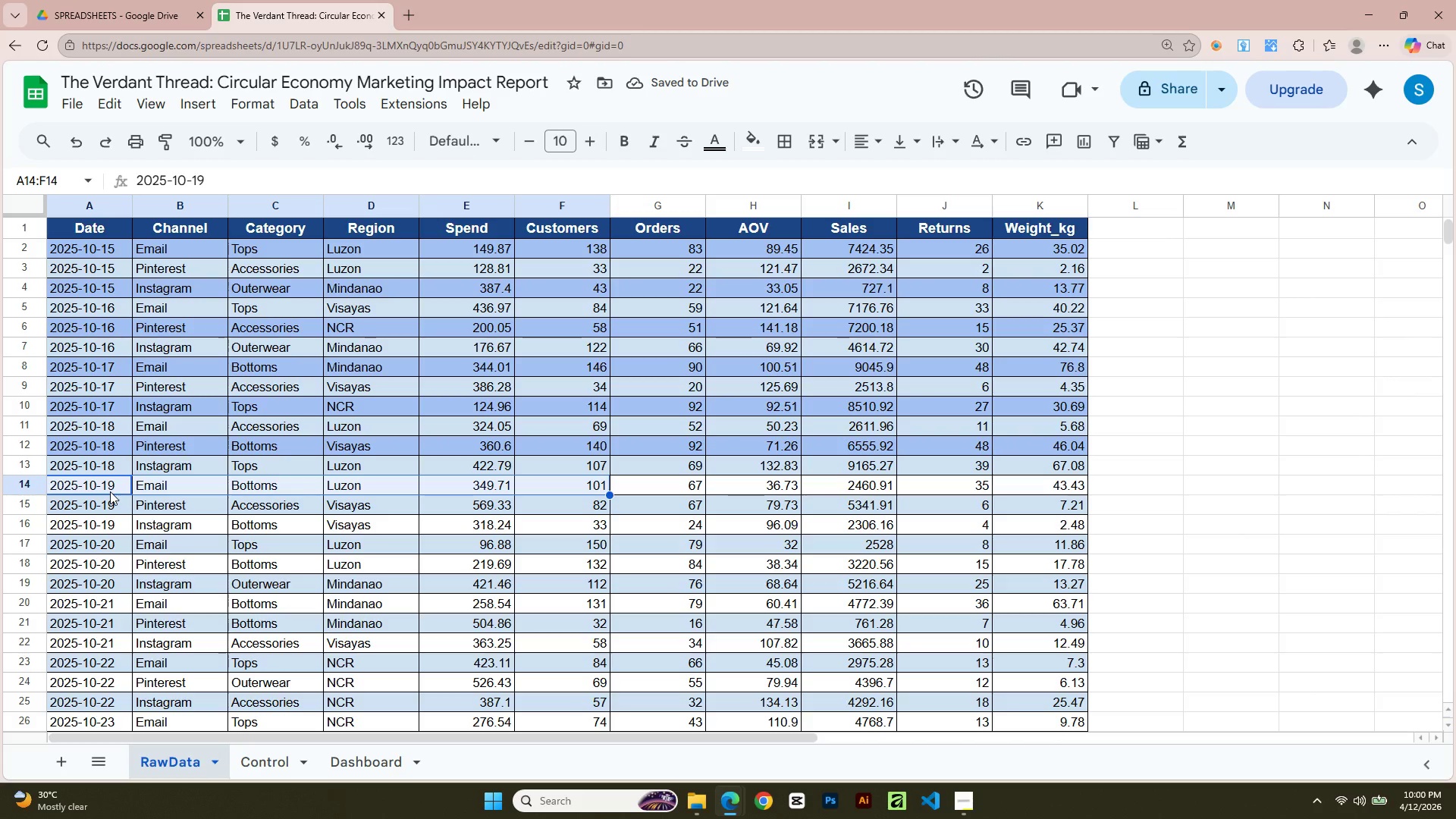 
key(Shift+ArrowRight)
 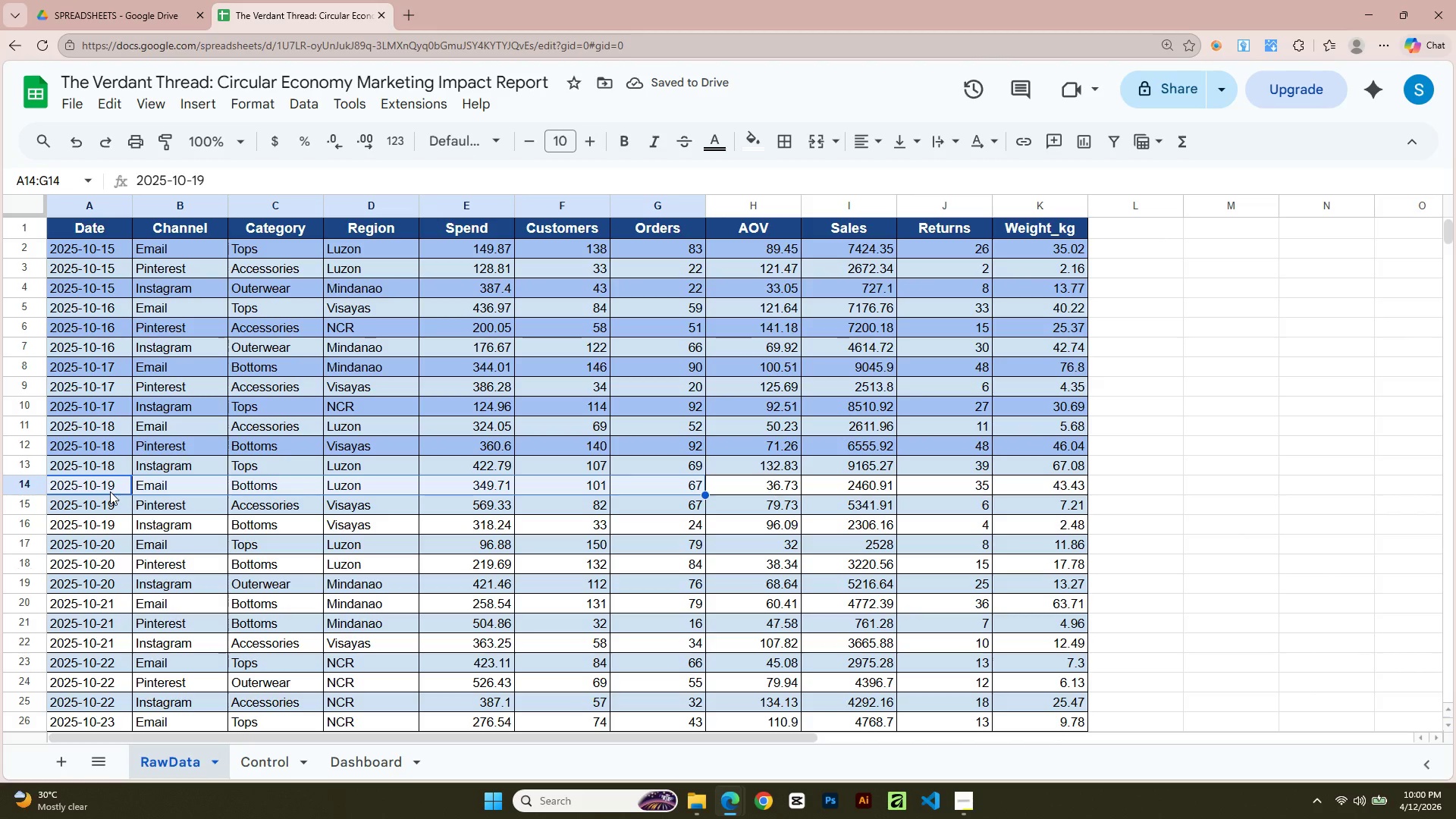 
key(Shift+ArrowRight)
 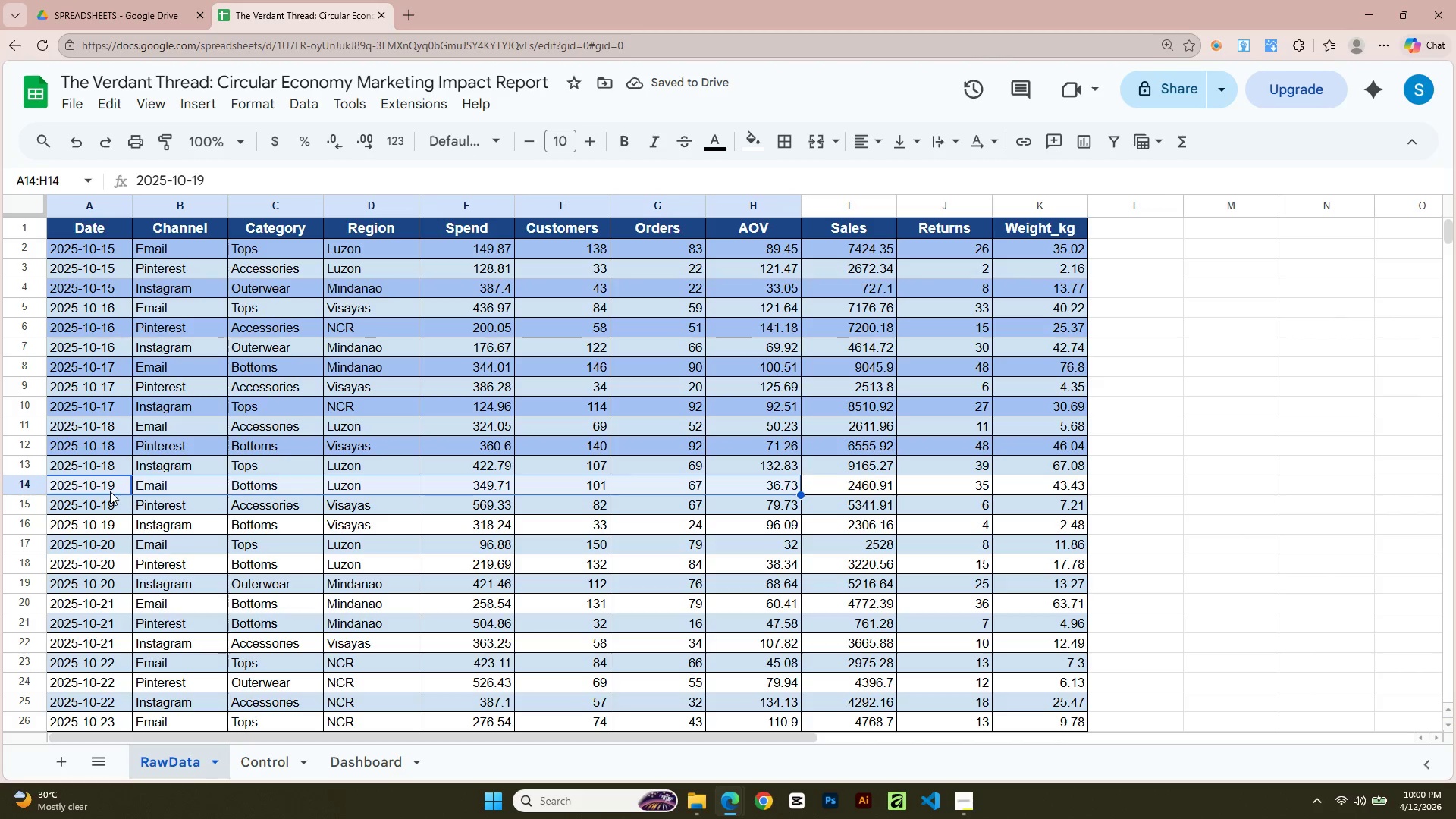 
key(Shift+ArrowRight)
 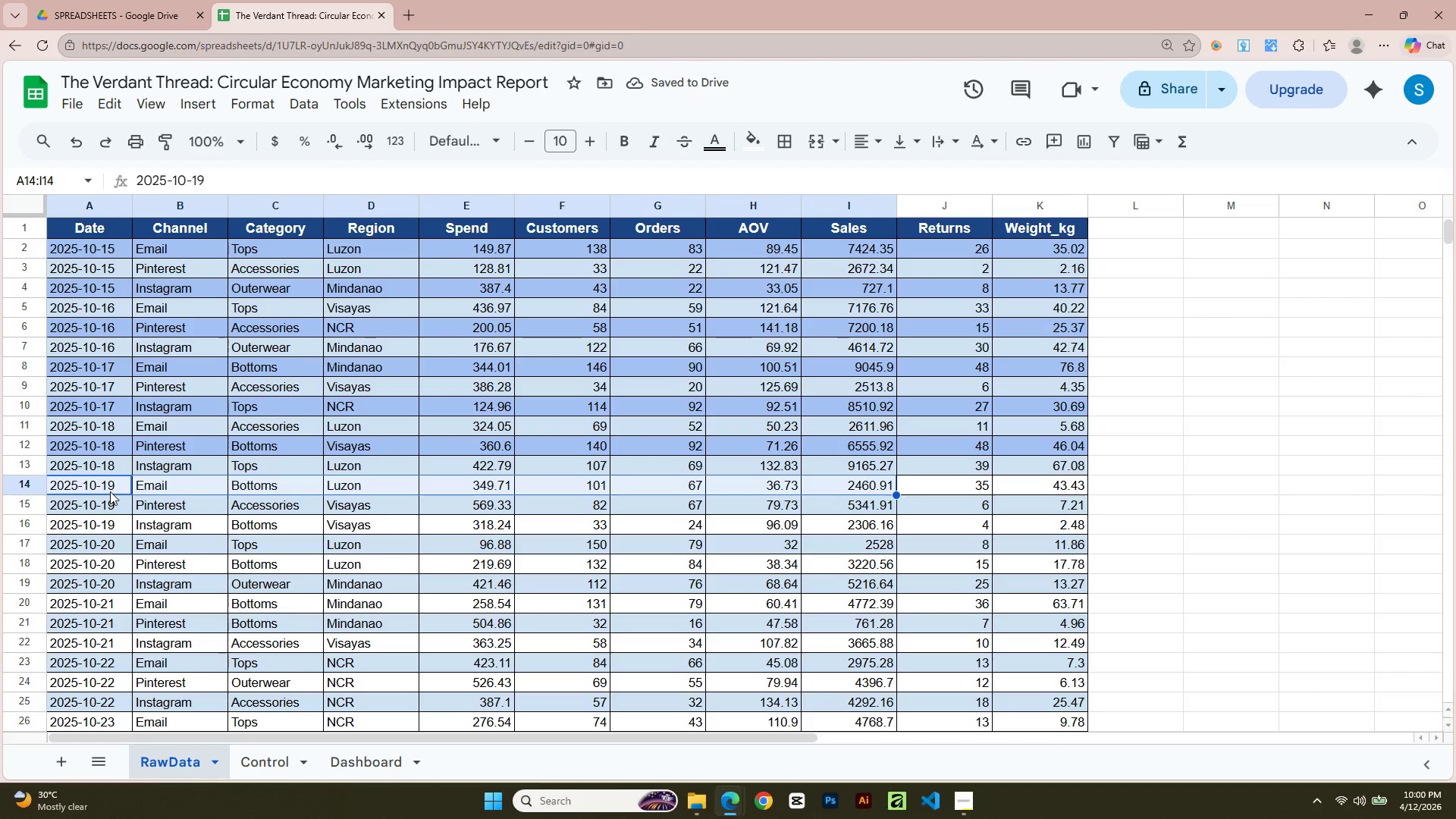 
key(Shift+ArrowRight)
 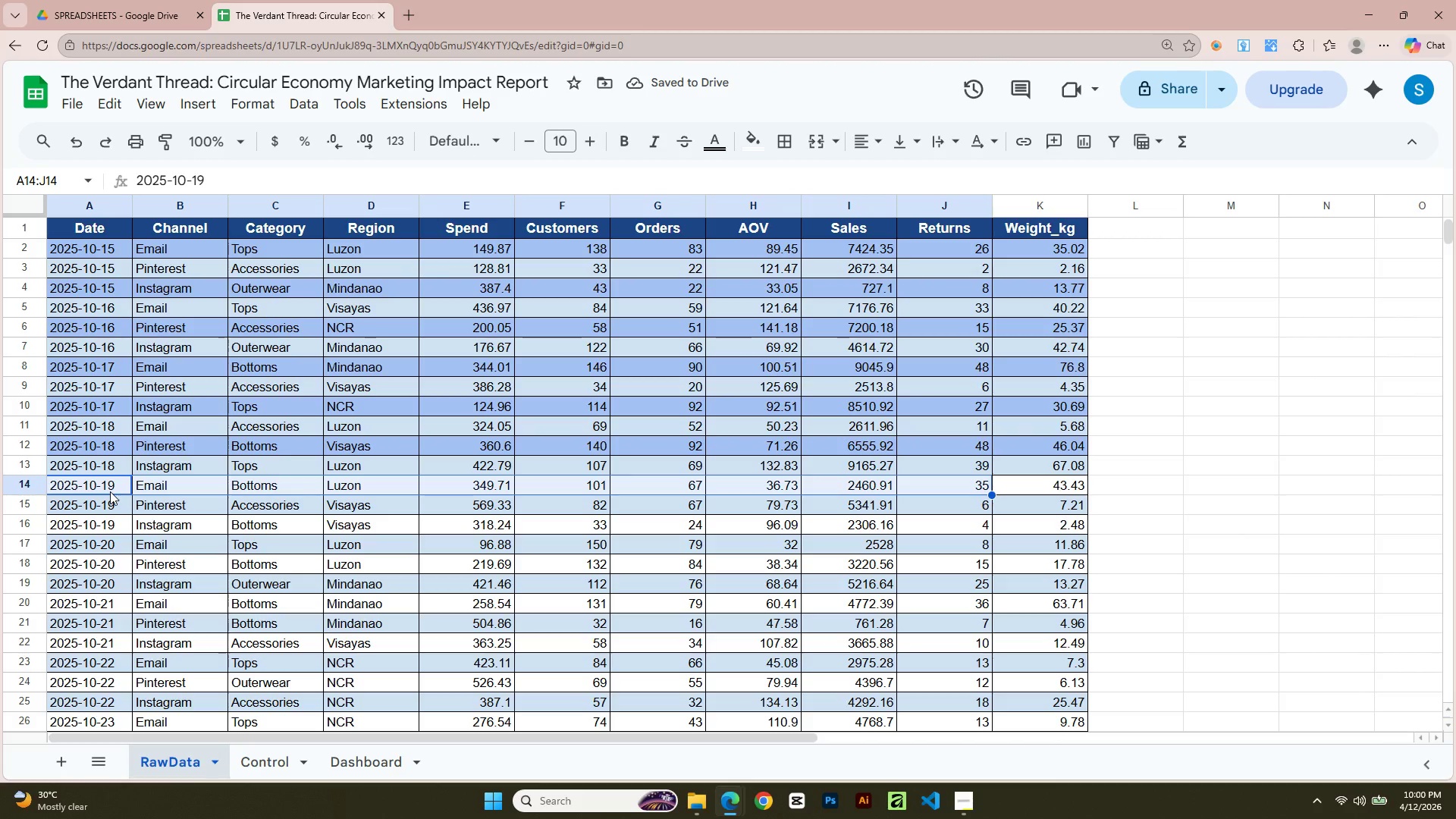 
key(Shift+ArrowRight)
 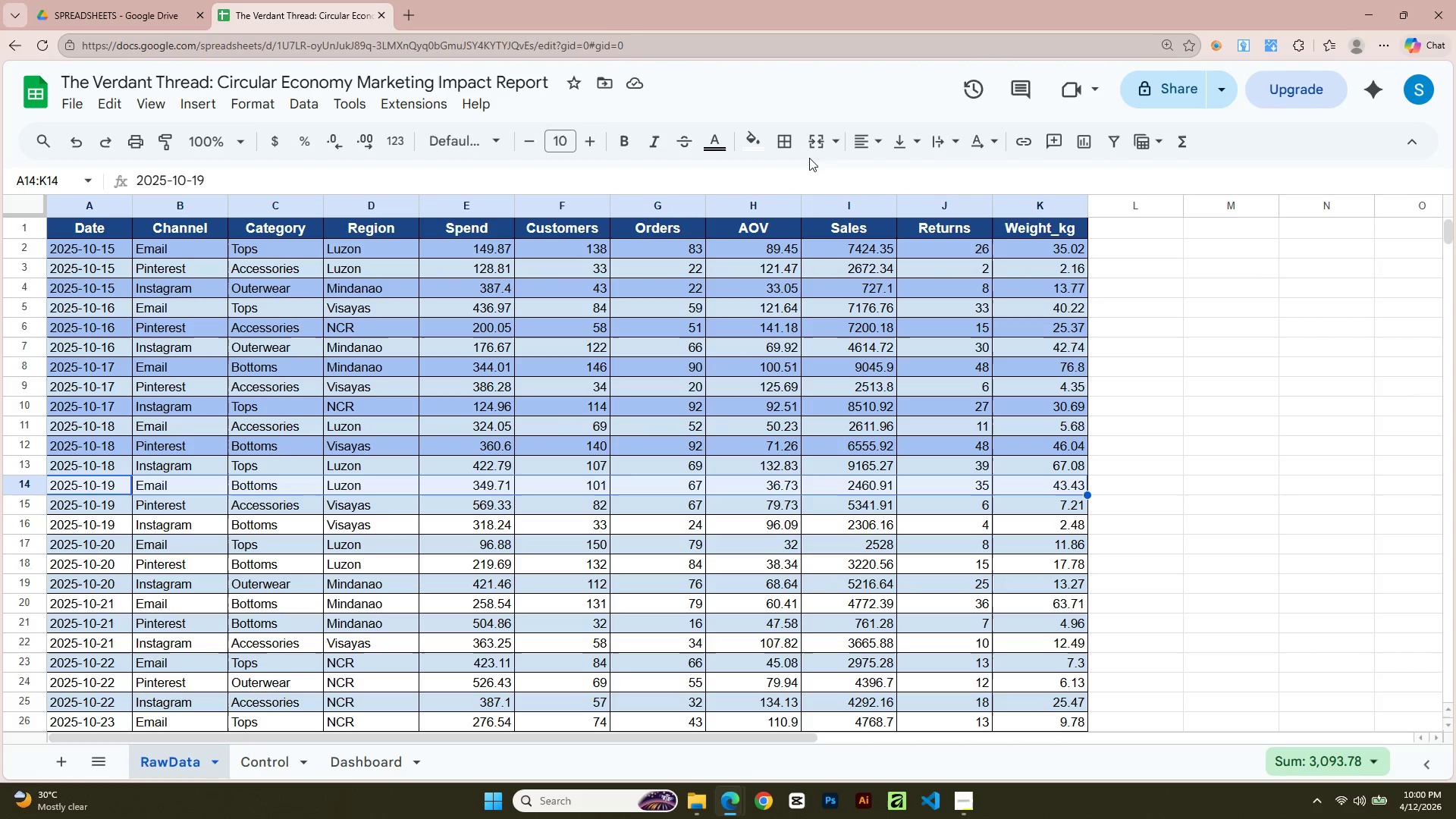 
left_click([764, 140])
 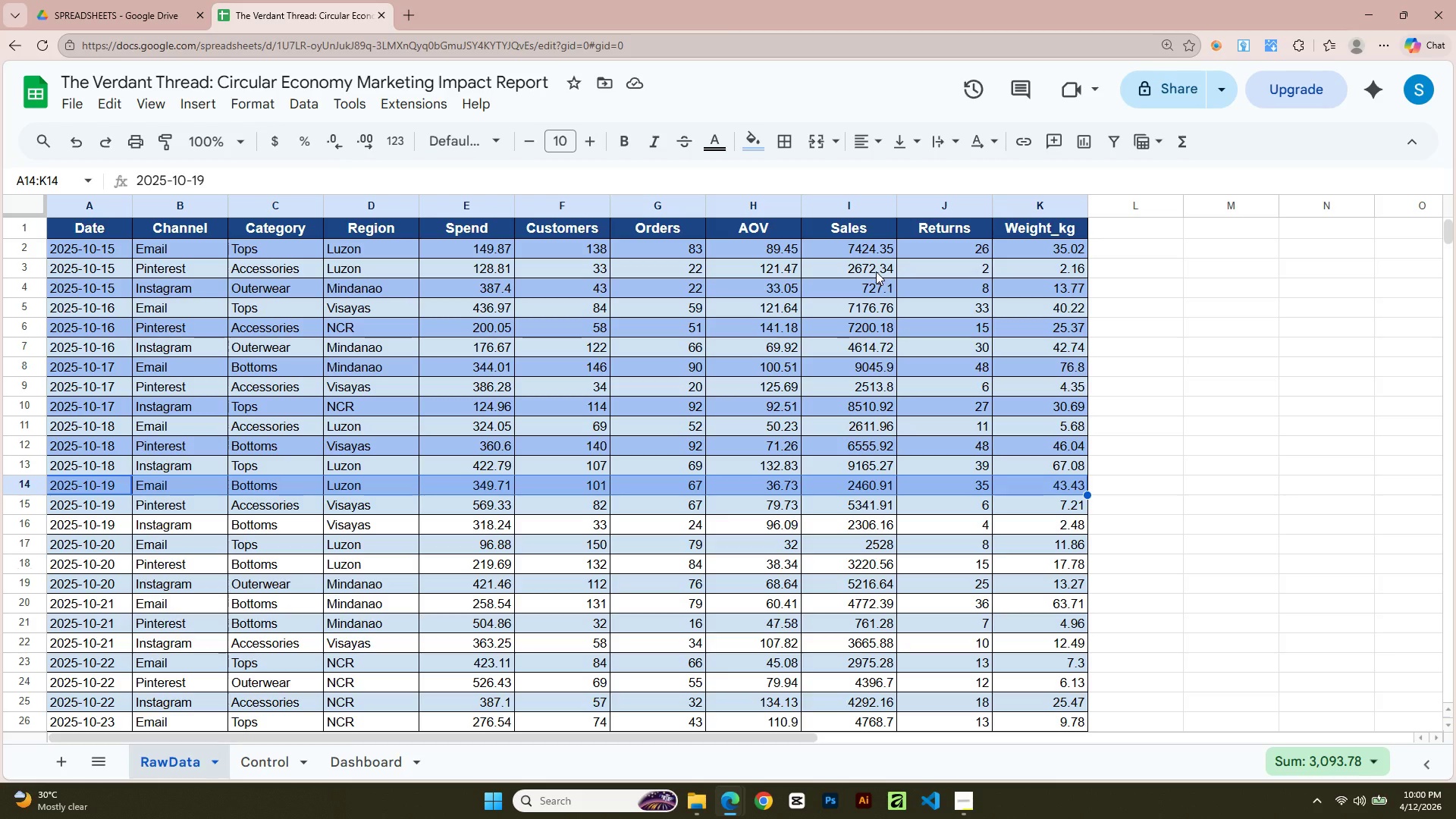 
wait(27.39)
 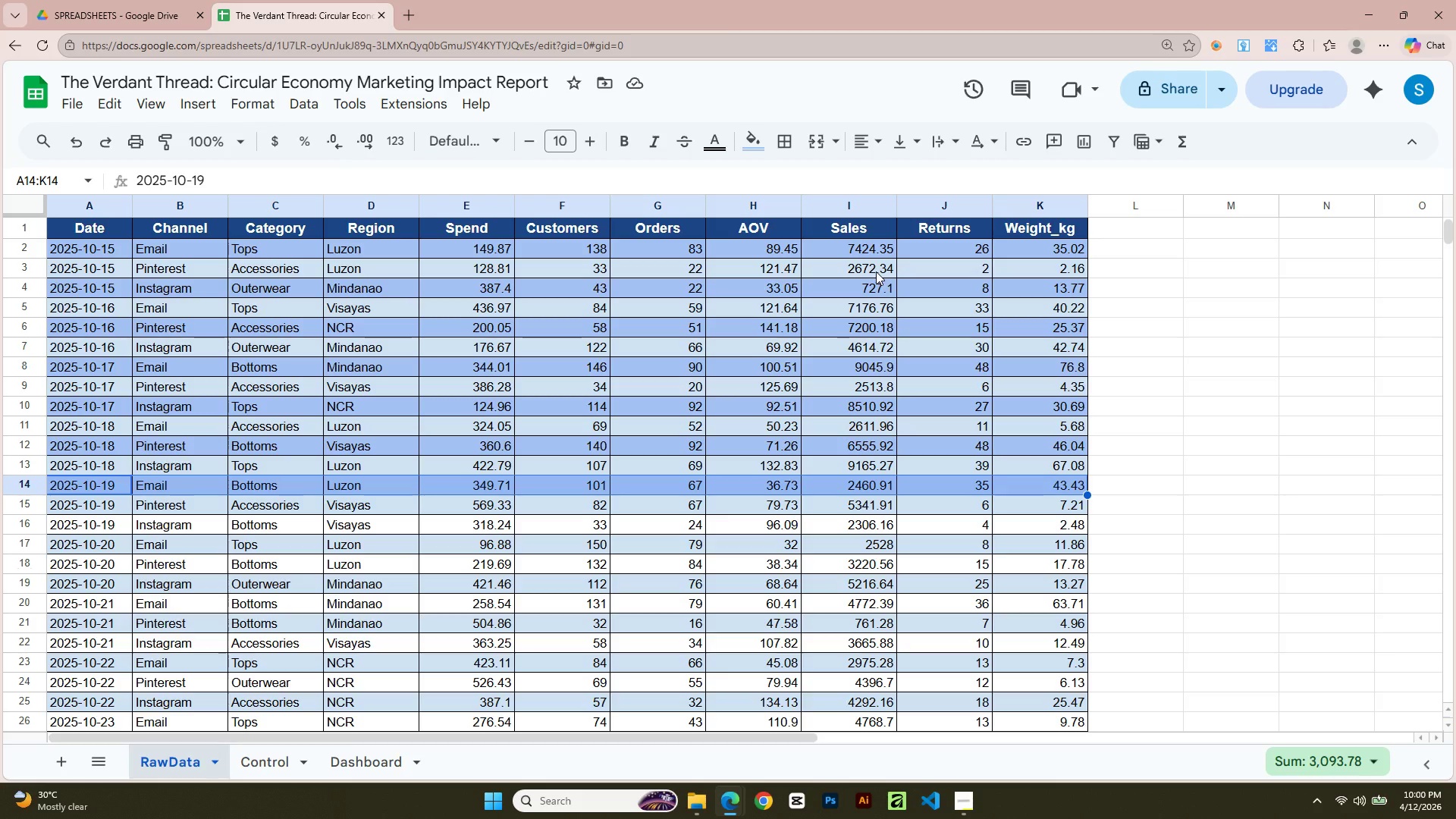 
left_click([57, 525])
 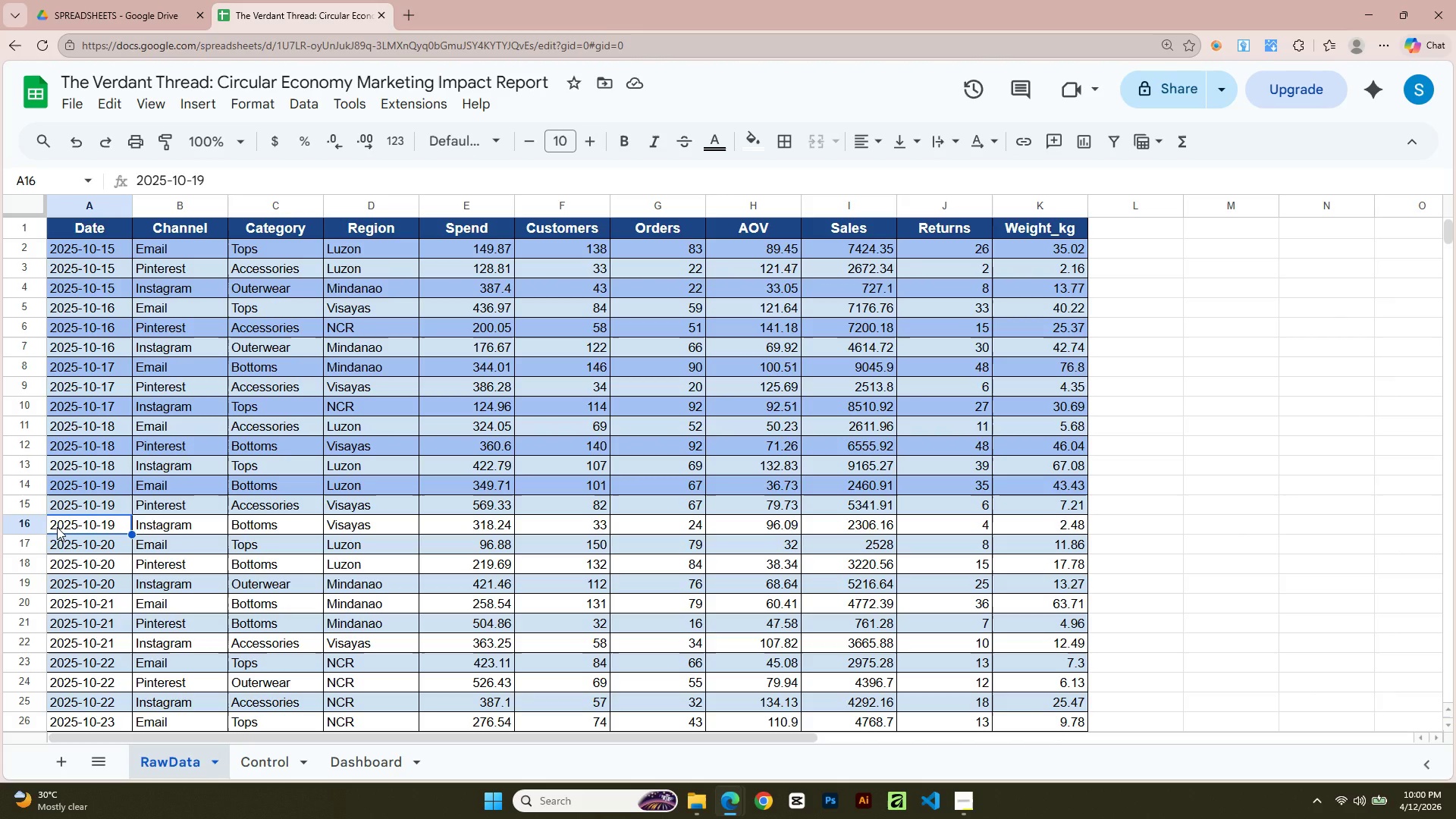 
key(Shift+ArrowRight)
 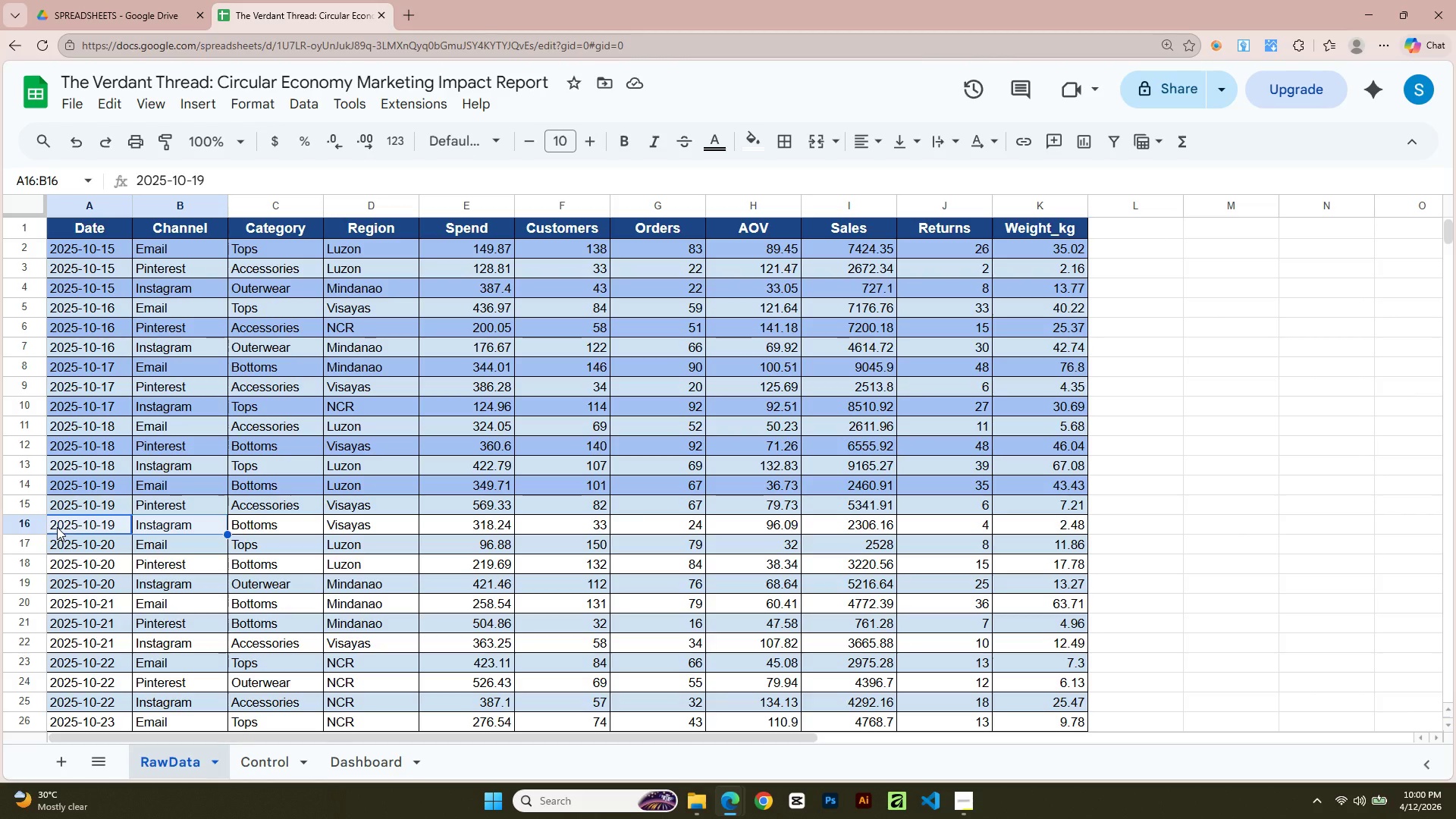 
key(Shift+ArrowRight)
 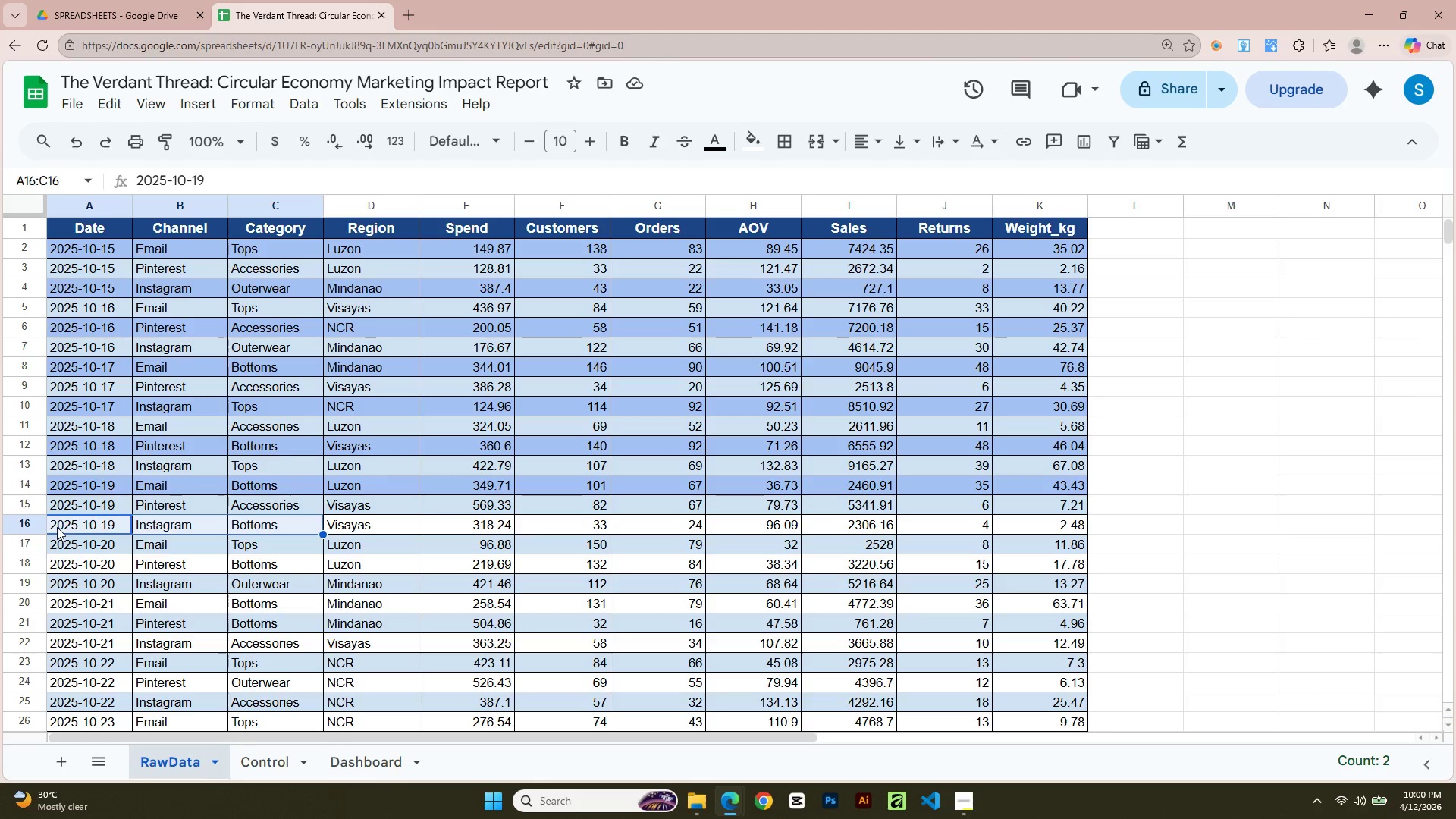 
key(Shift+ArrowRight)
 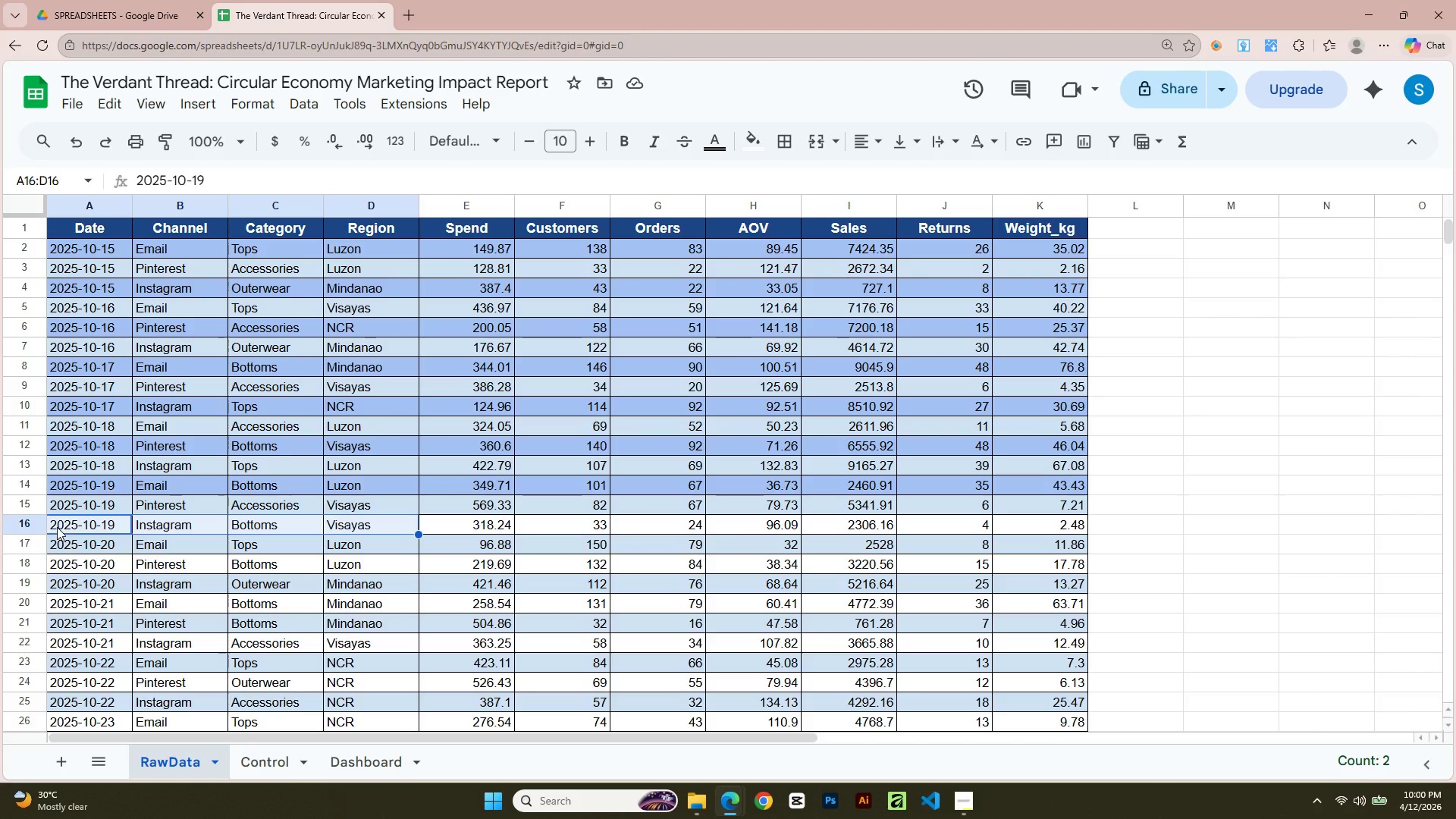 
key(Shift+ArrowRight)
 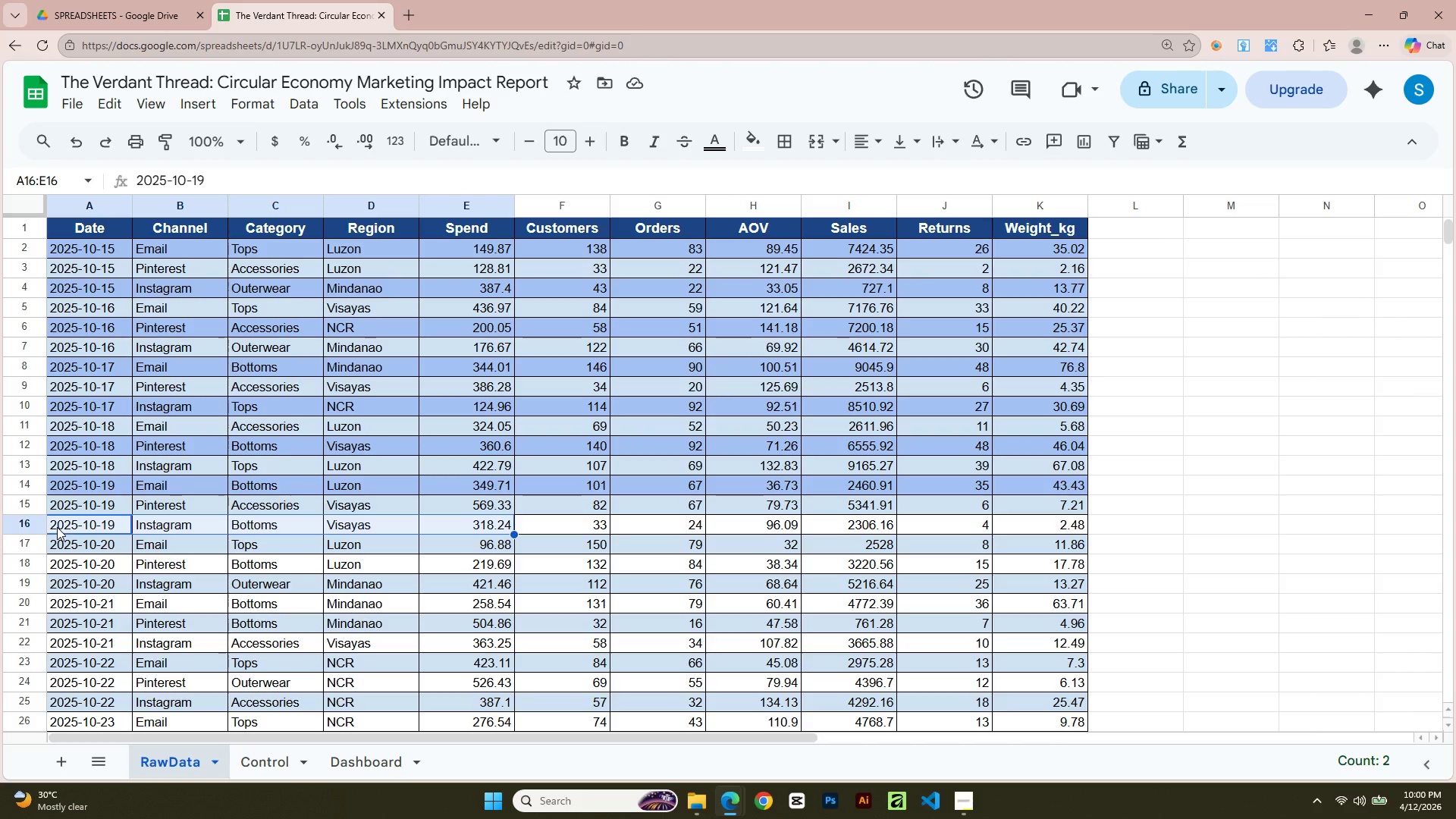 
key(Shift+ArrowRight)
 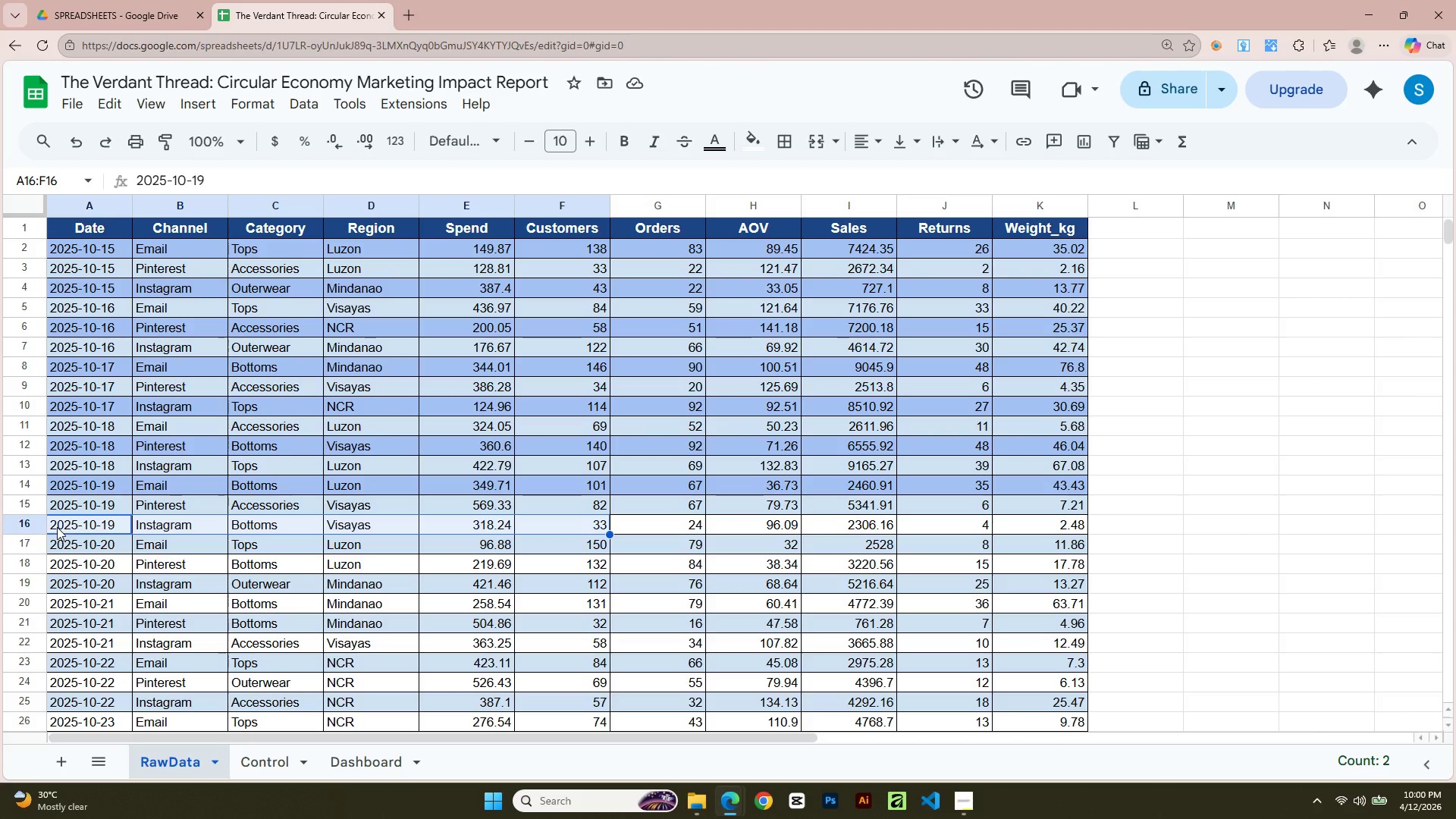 
key(Shift+ArrowRight)
 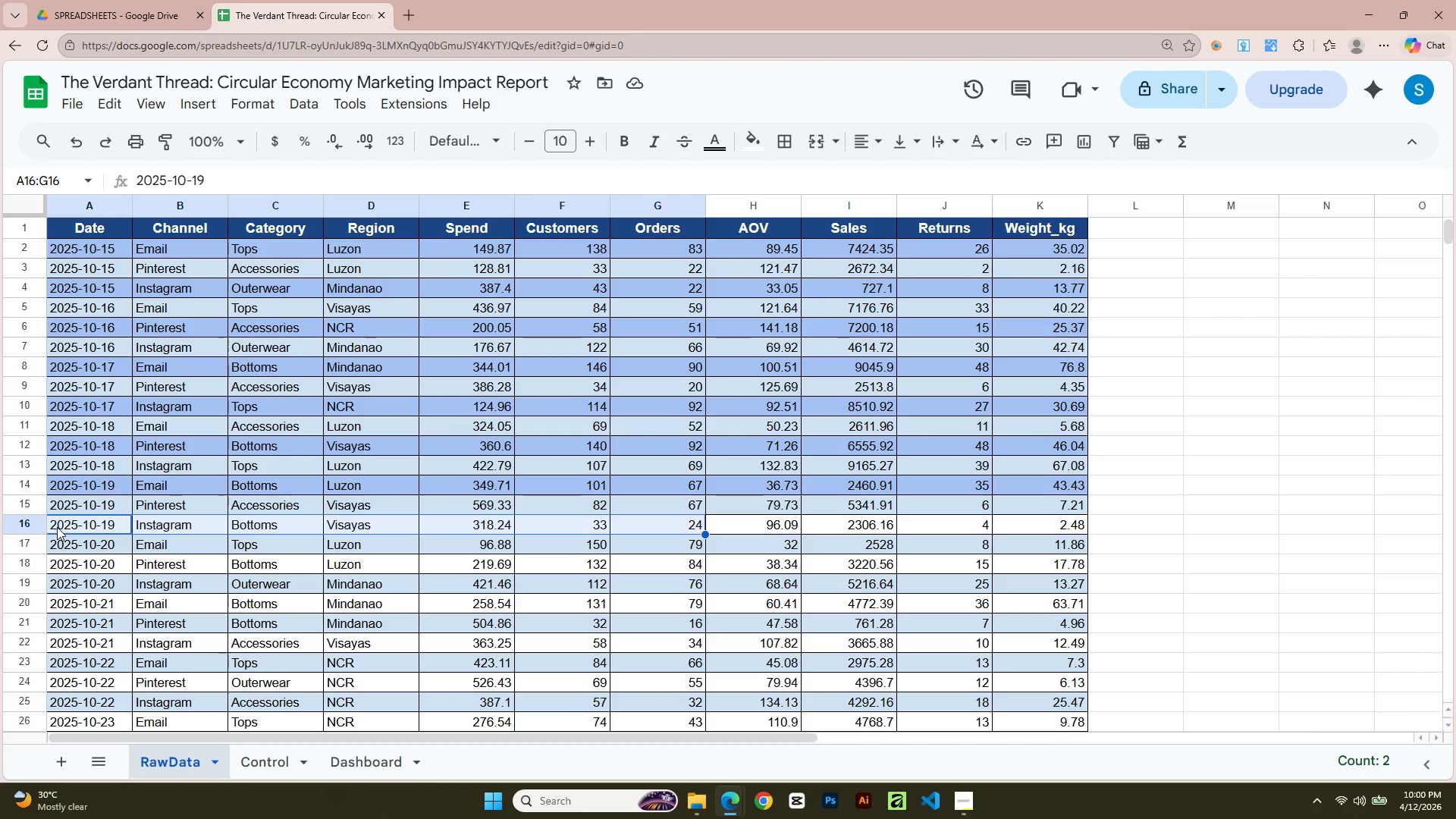 
key(Shift+ArrowRight)
 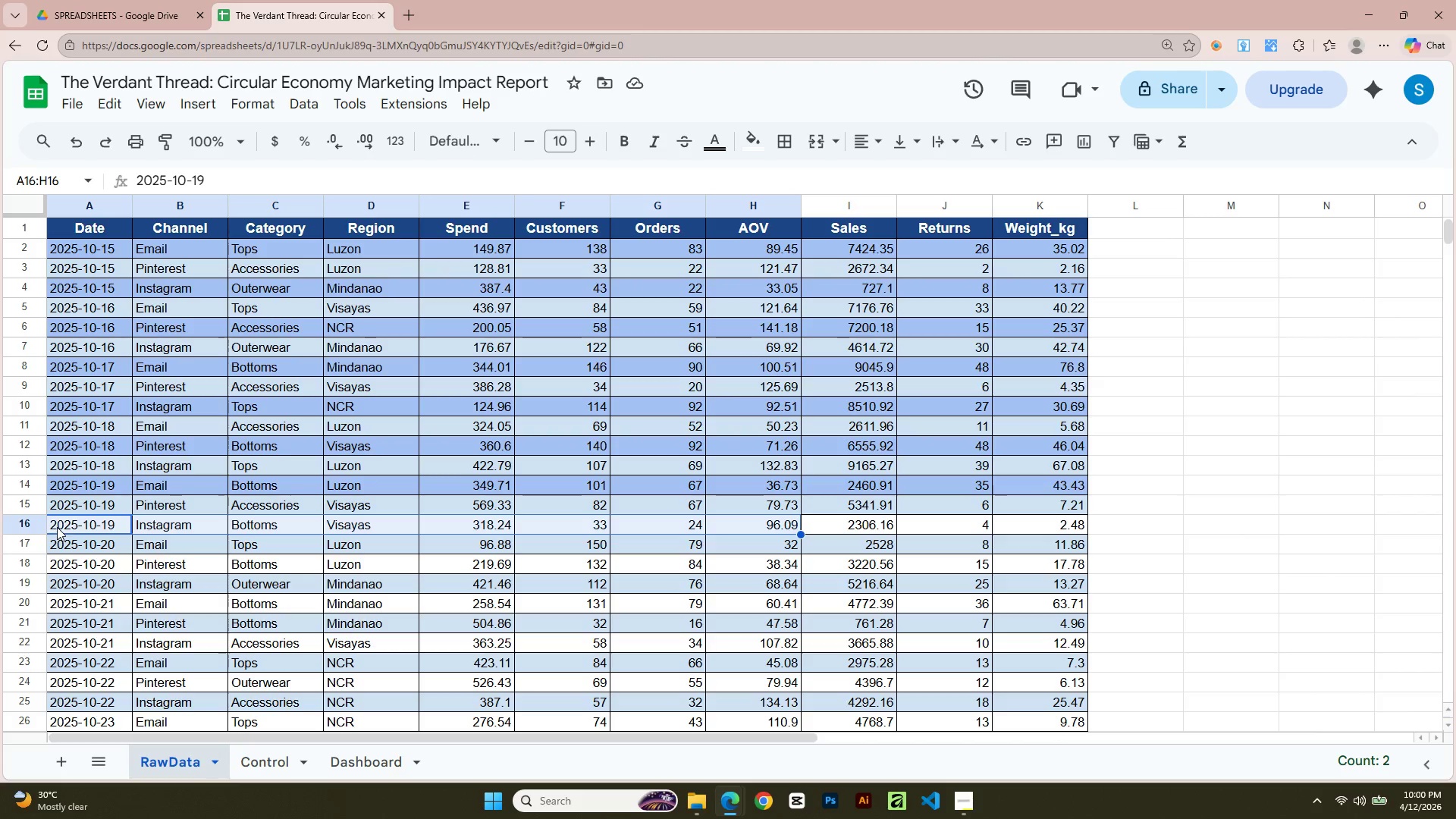 
key(Shift+ArrowRight)
 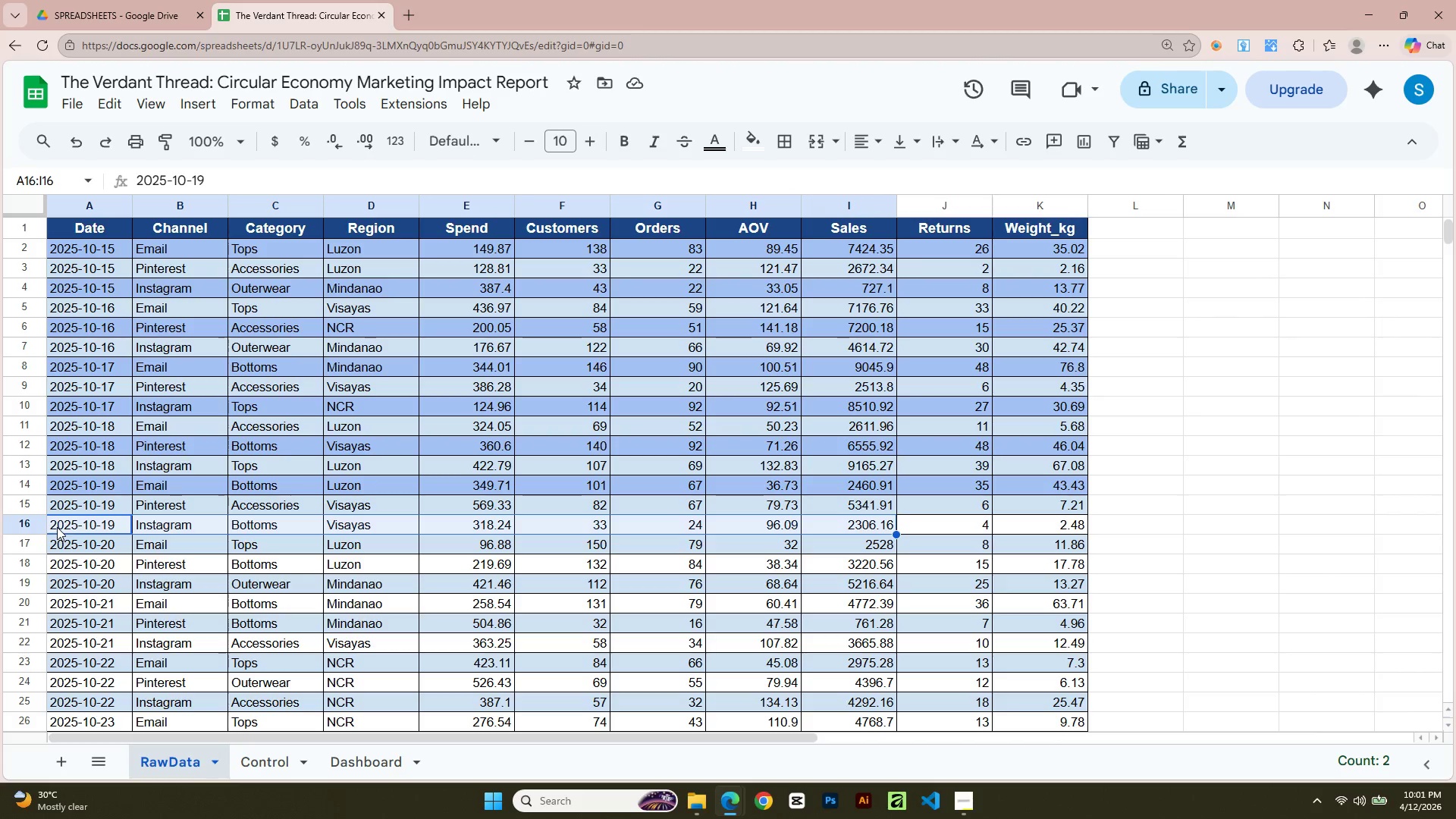 
key(Shift+ArrowRight)
 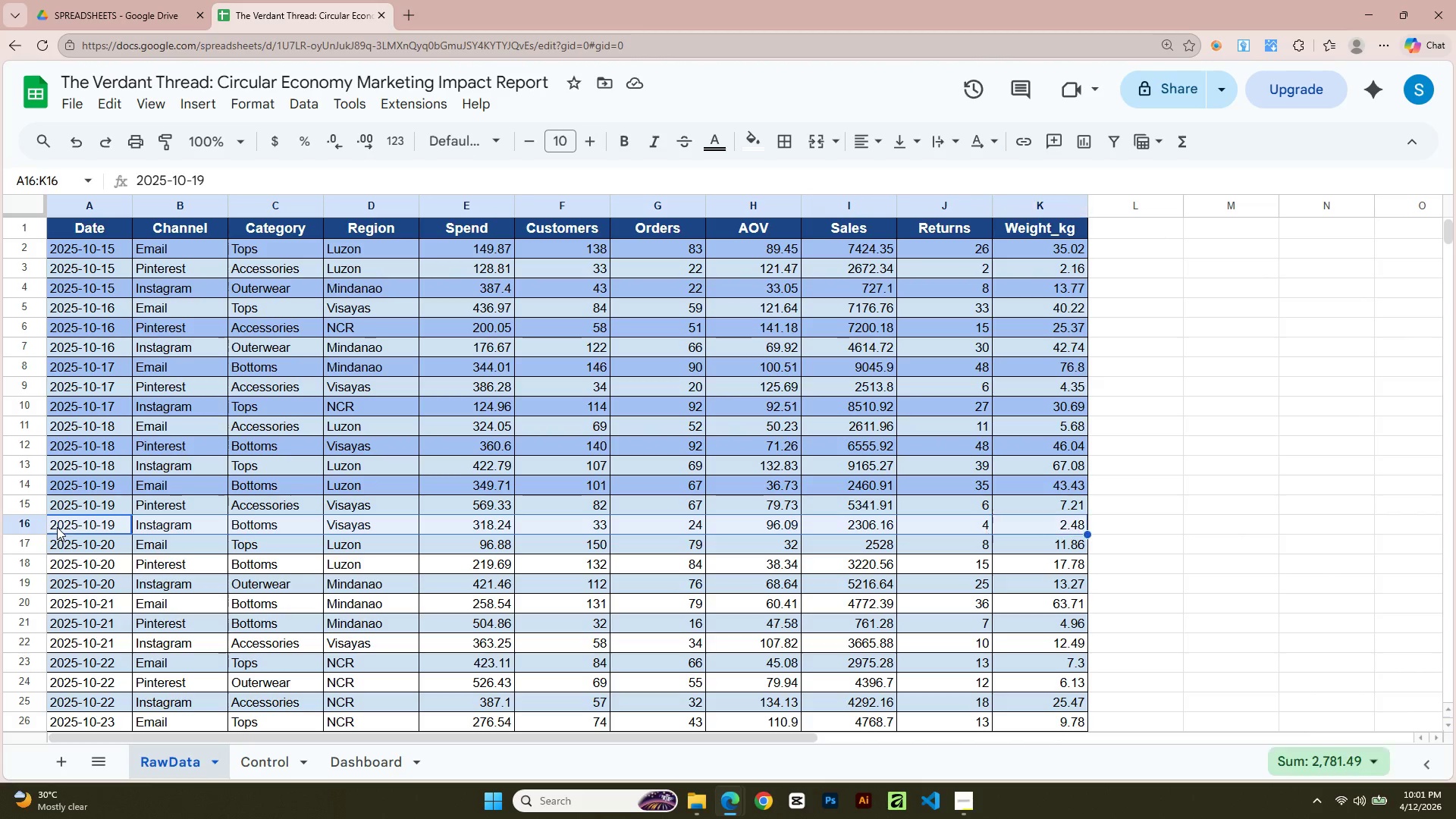 
key(Shift+ArrowRight)
 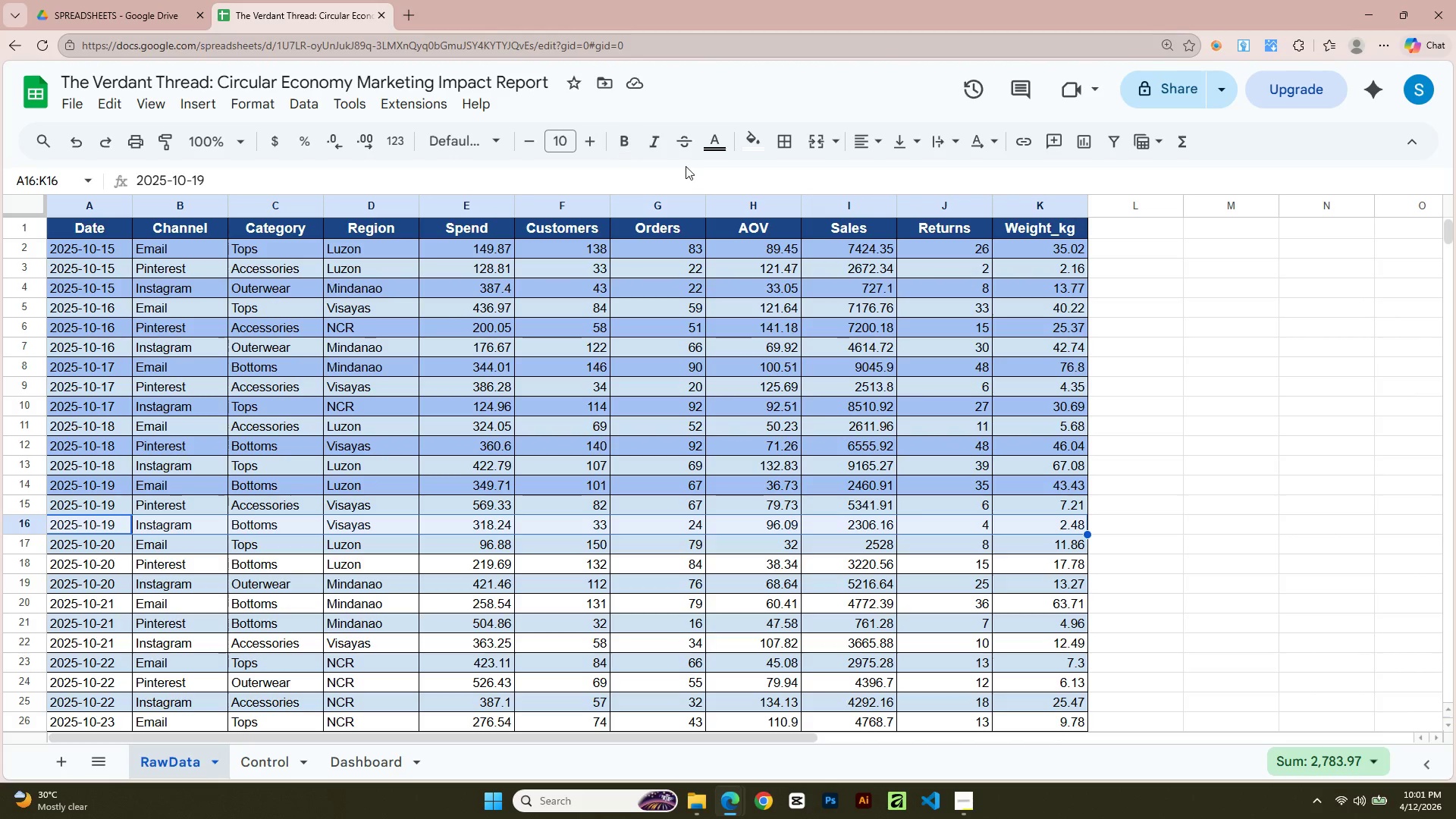 
left_click([753, 136])
 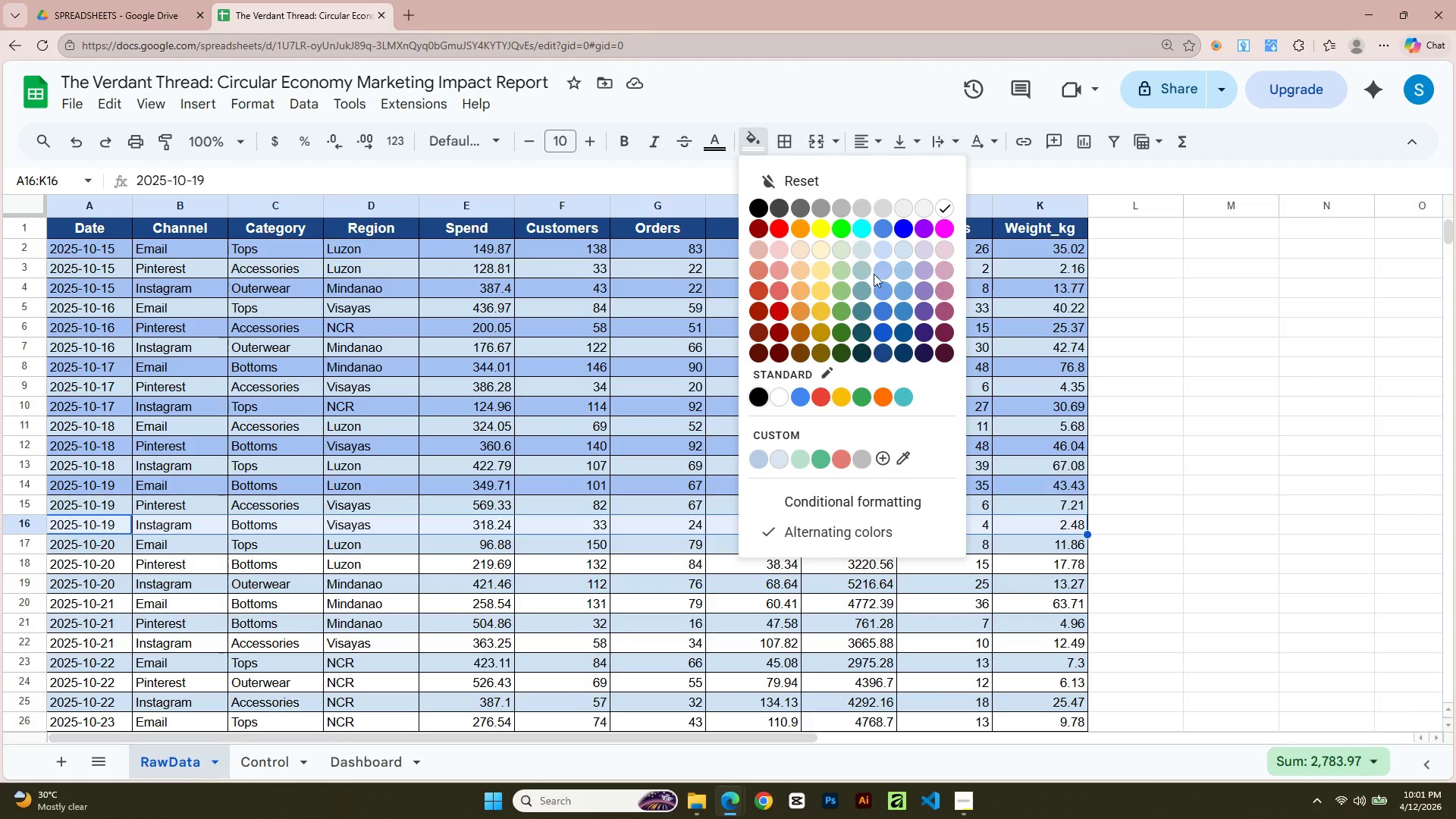 
left_click([879, 275])
 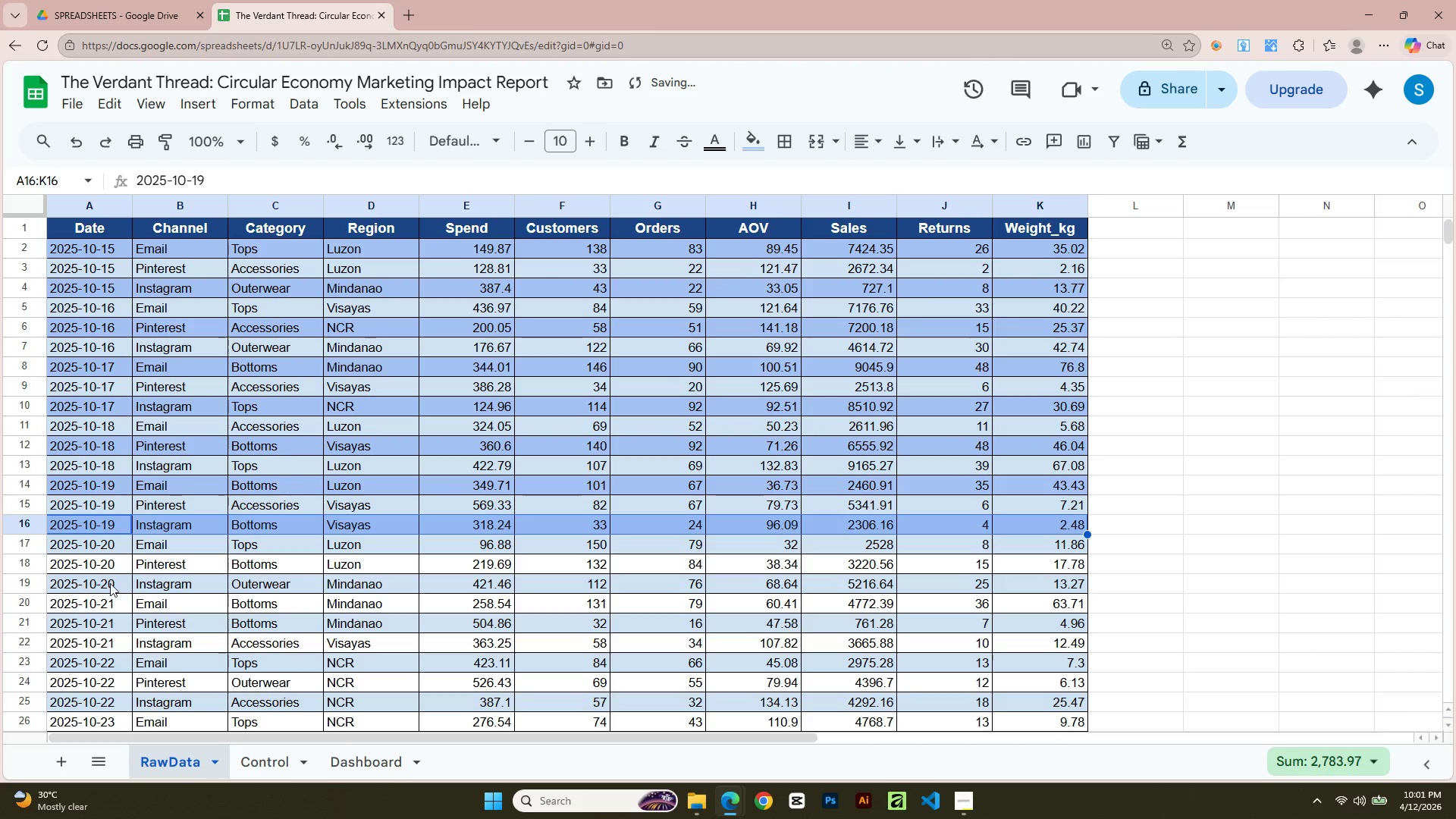 
left_click([91, 574])
 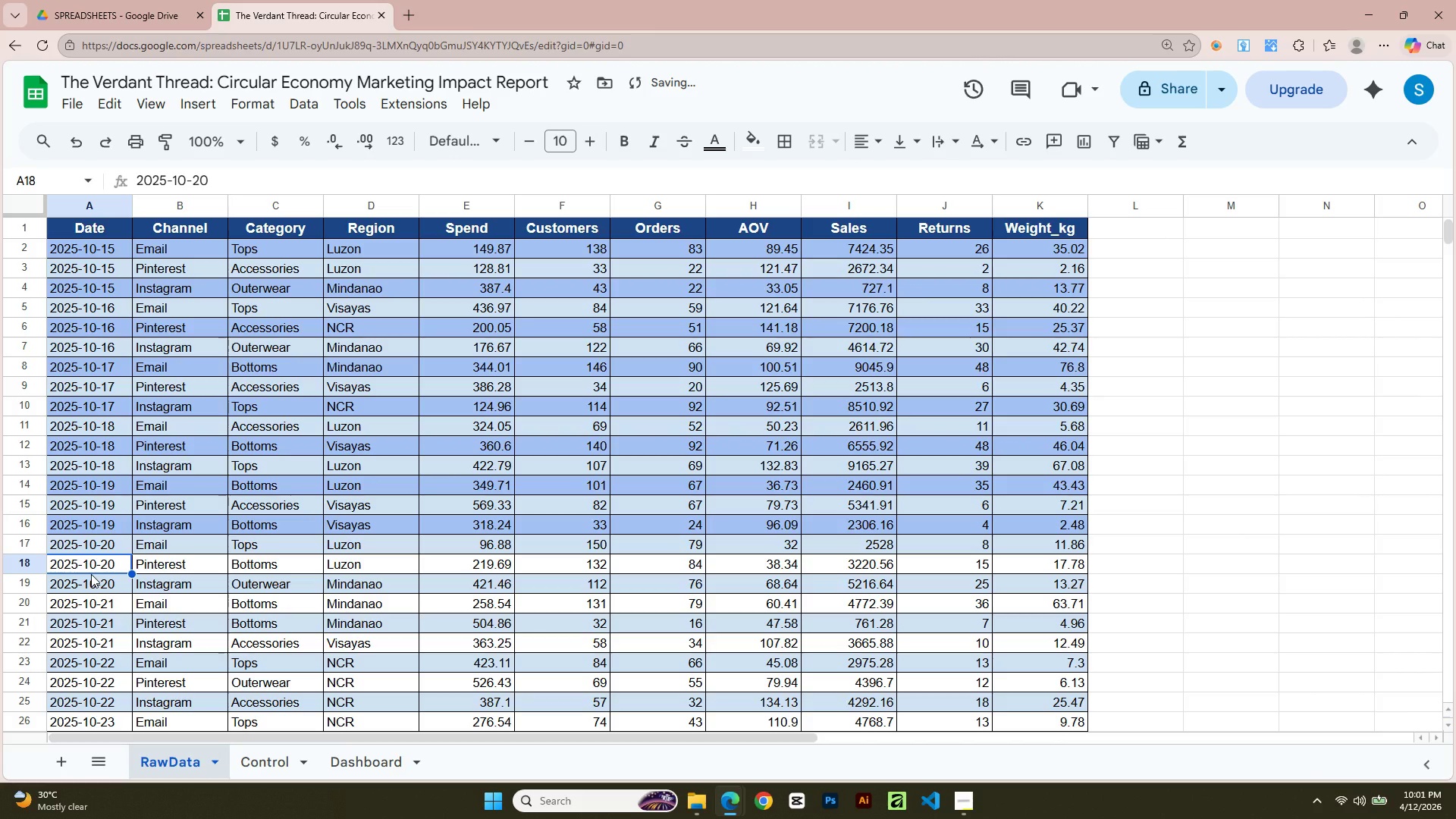 
key(Shift+ArrowRight)
 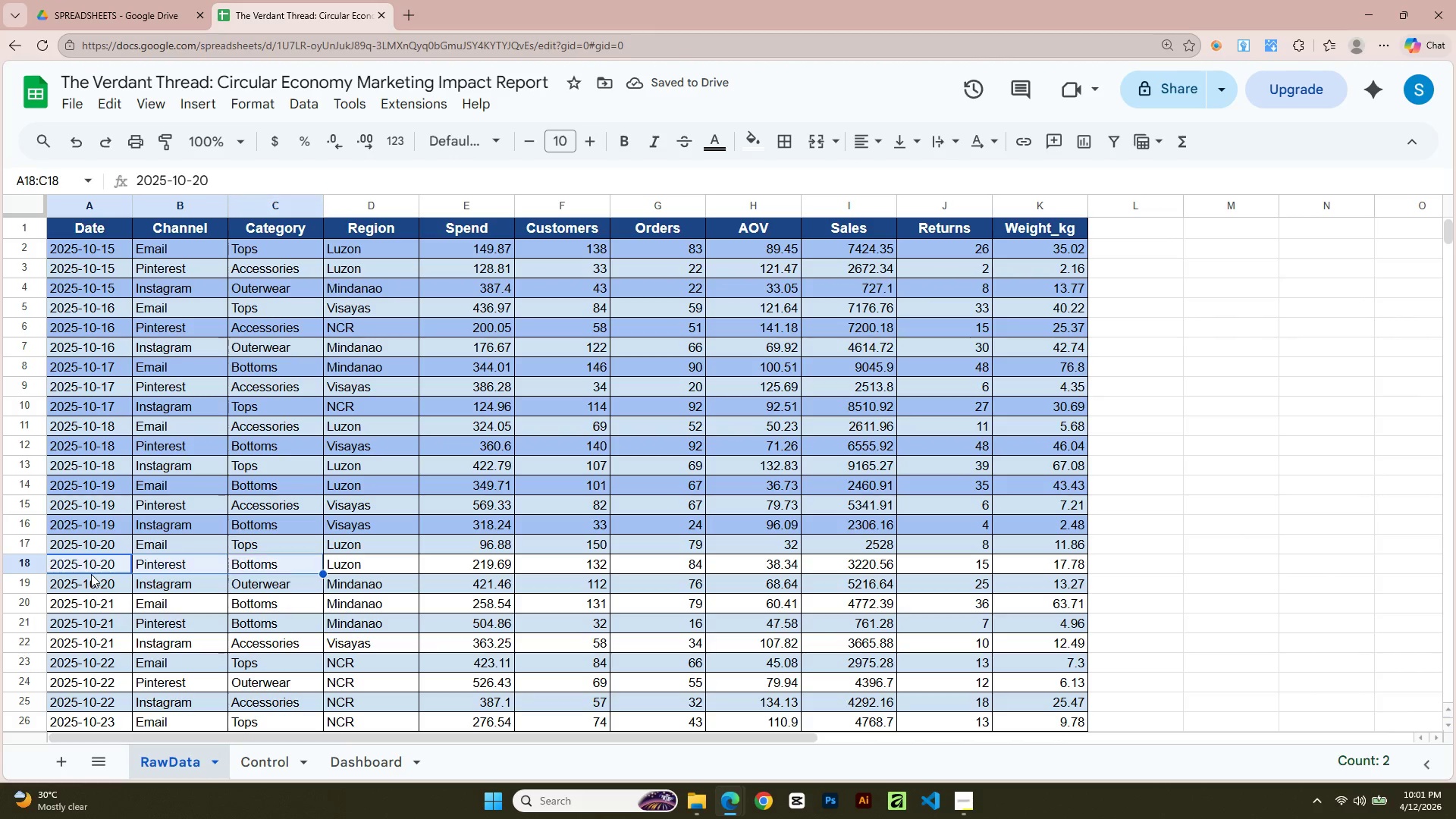 
key(Shift+ArrowRight)
 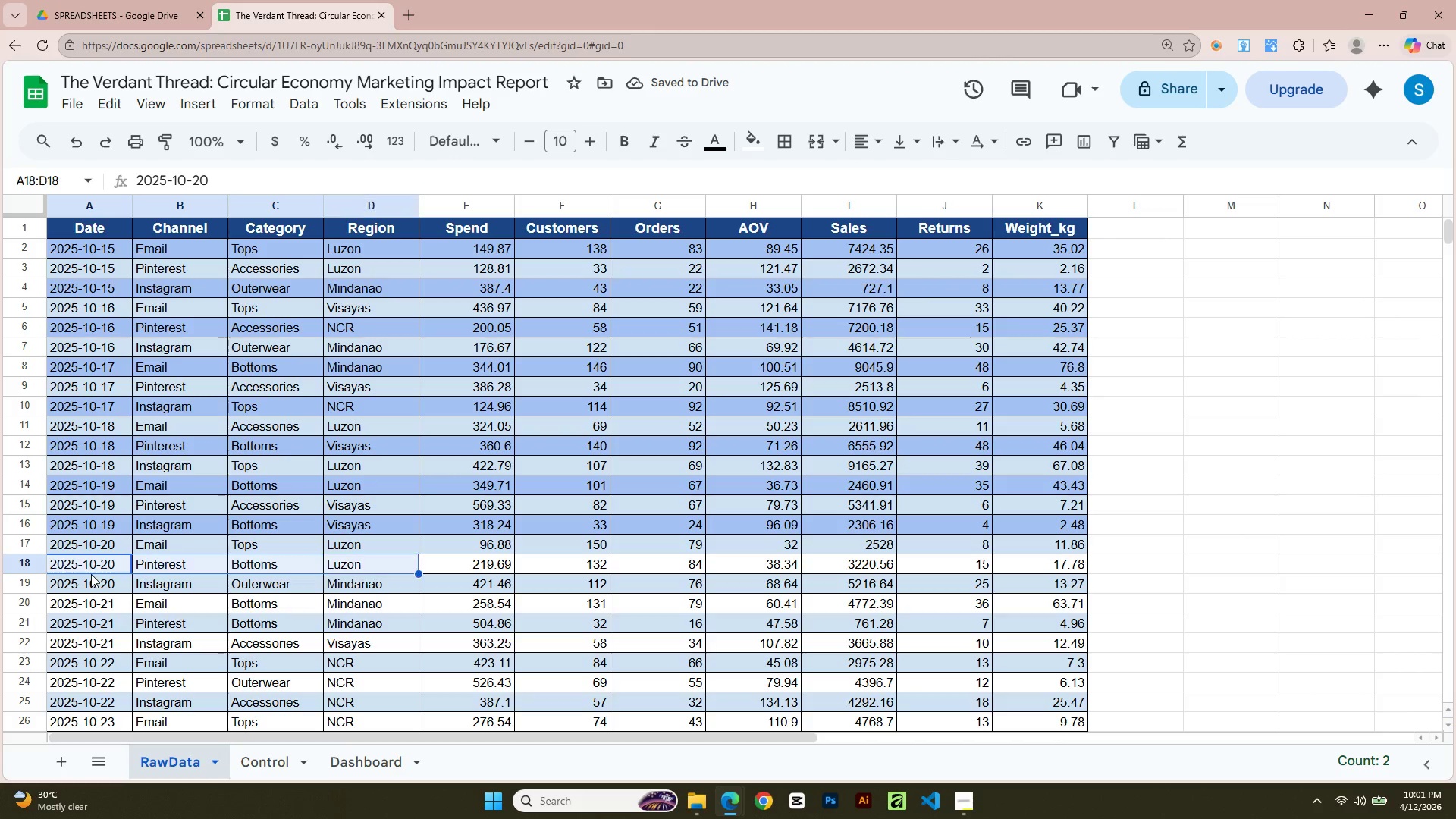 
key(Shift+ArrowRight)
 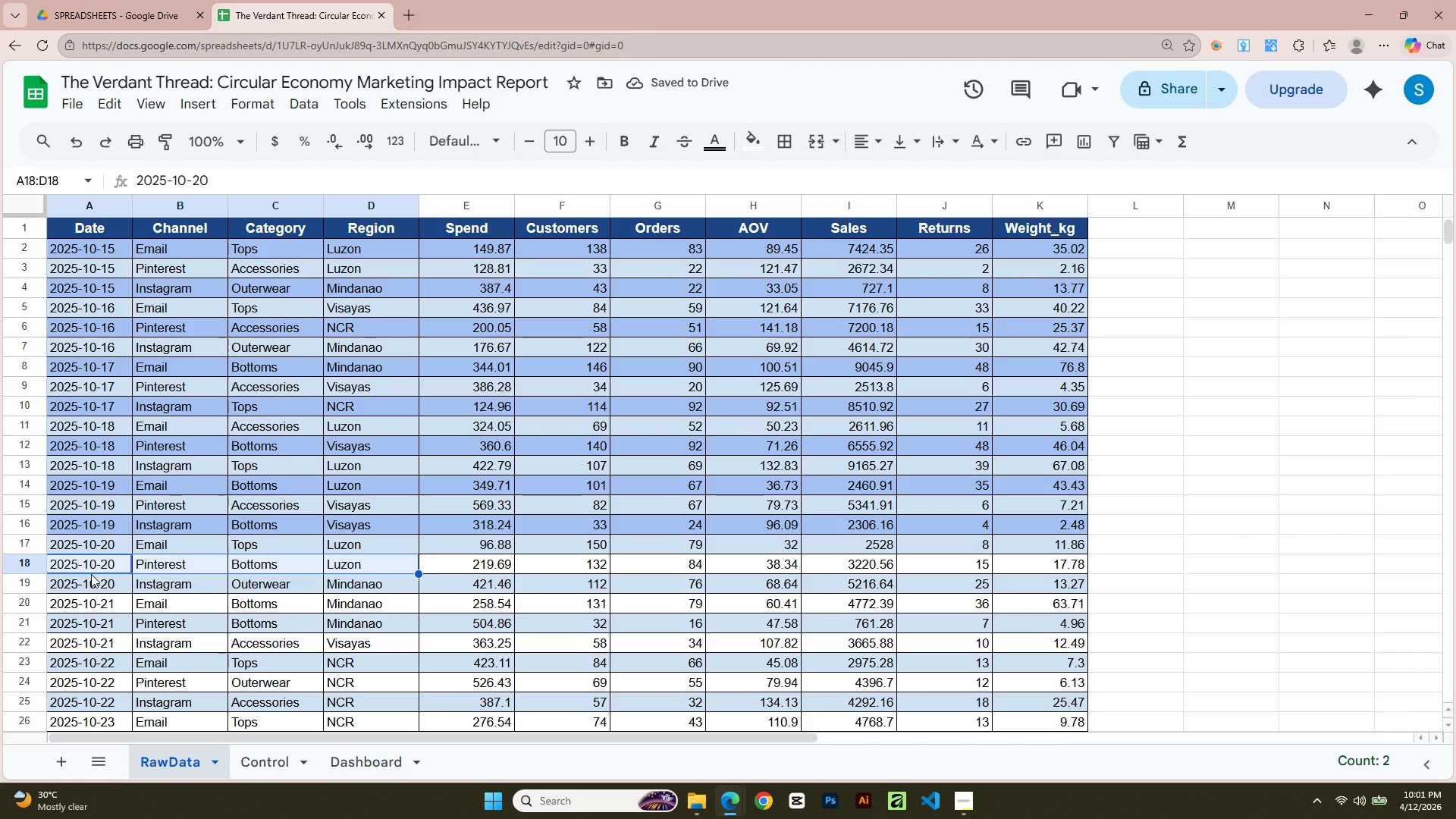 
key(Shift+ArrowRight)
 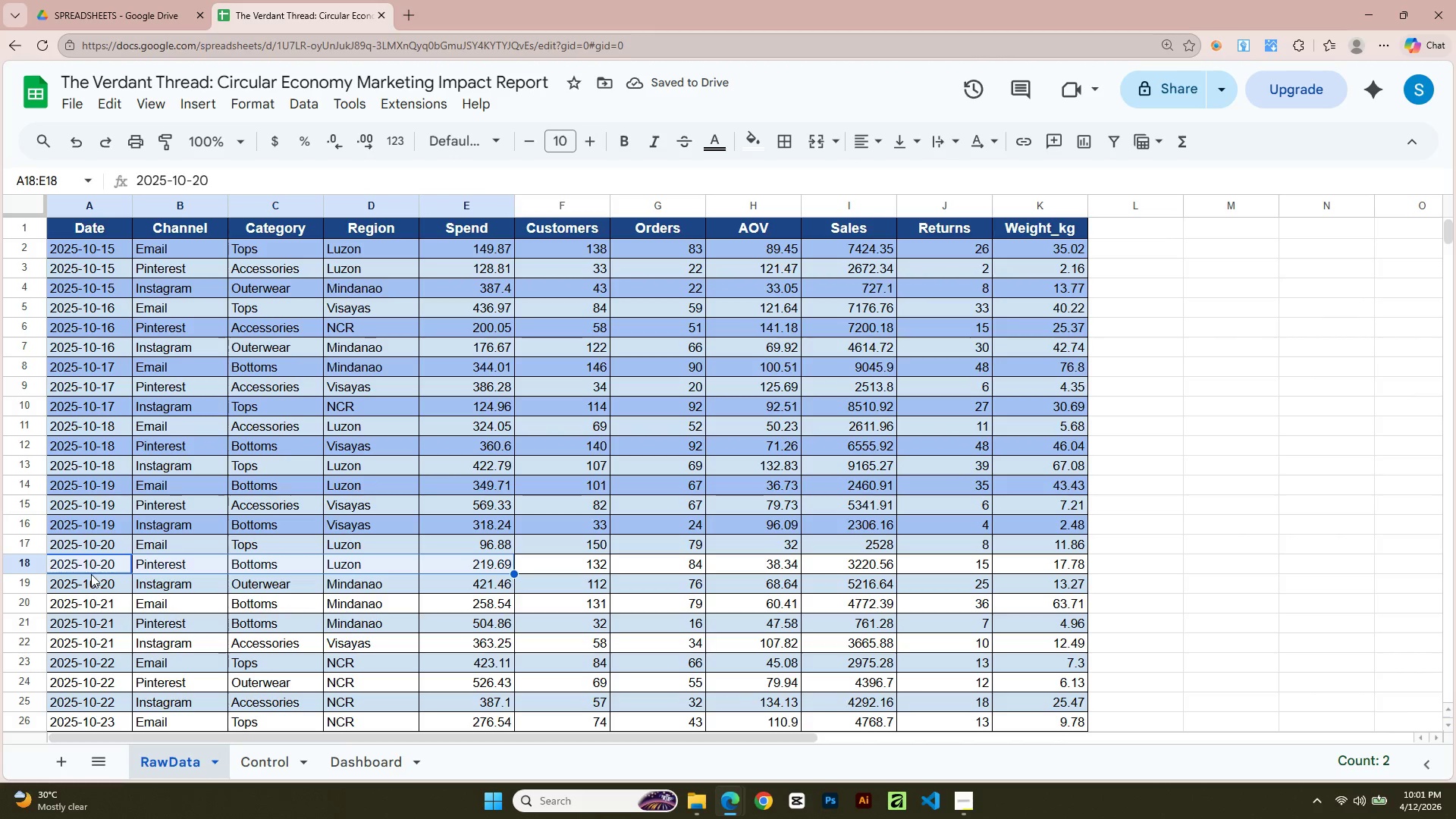 
key(Shift+ArrowRight)
 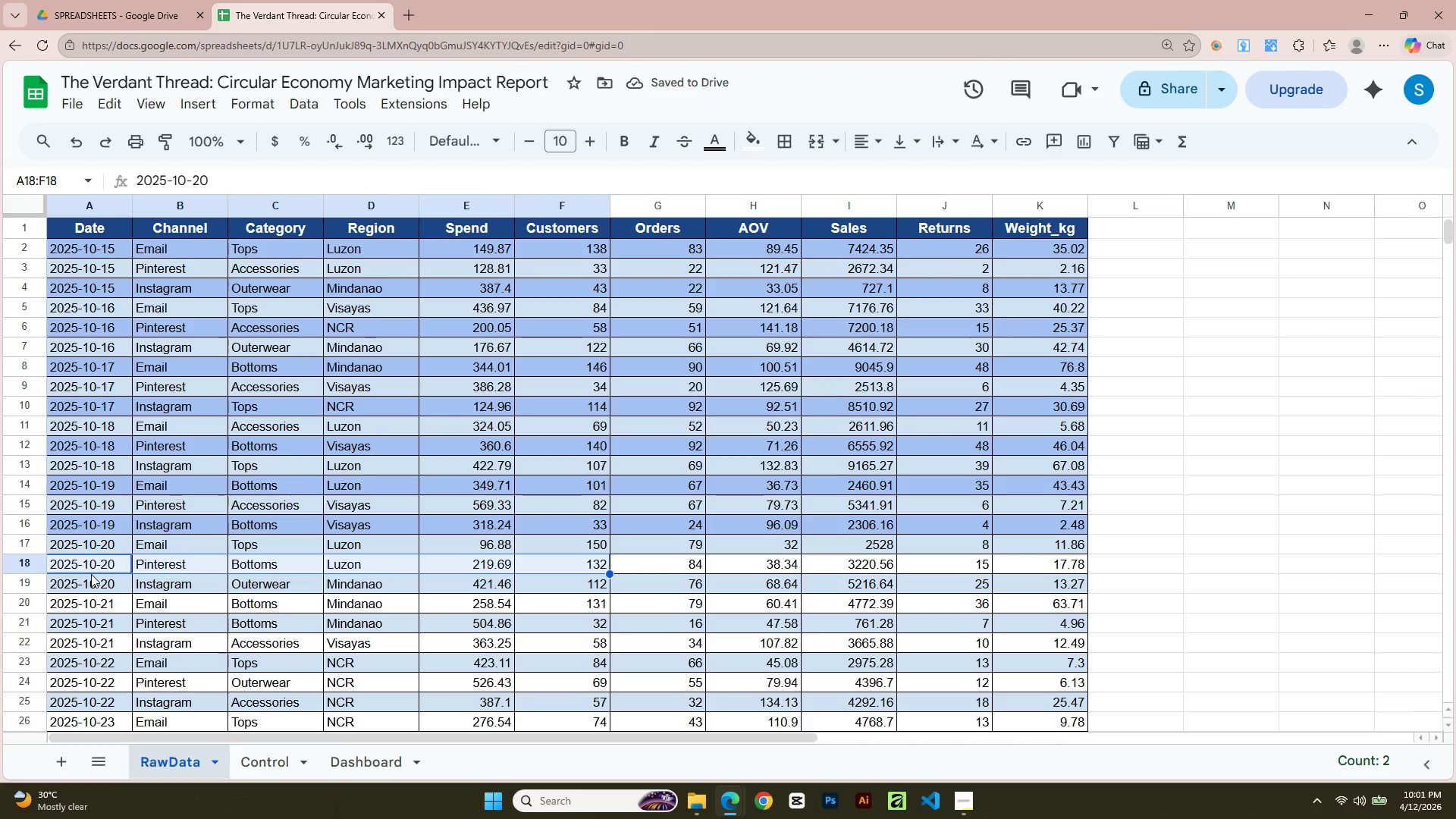 
key(Shift+ArrowRight)
 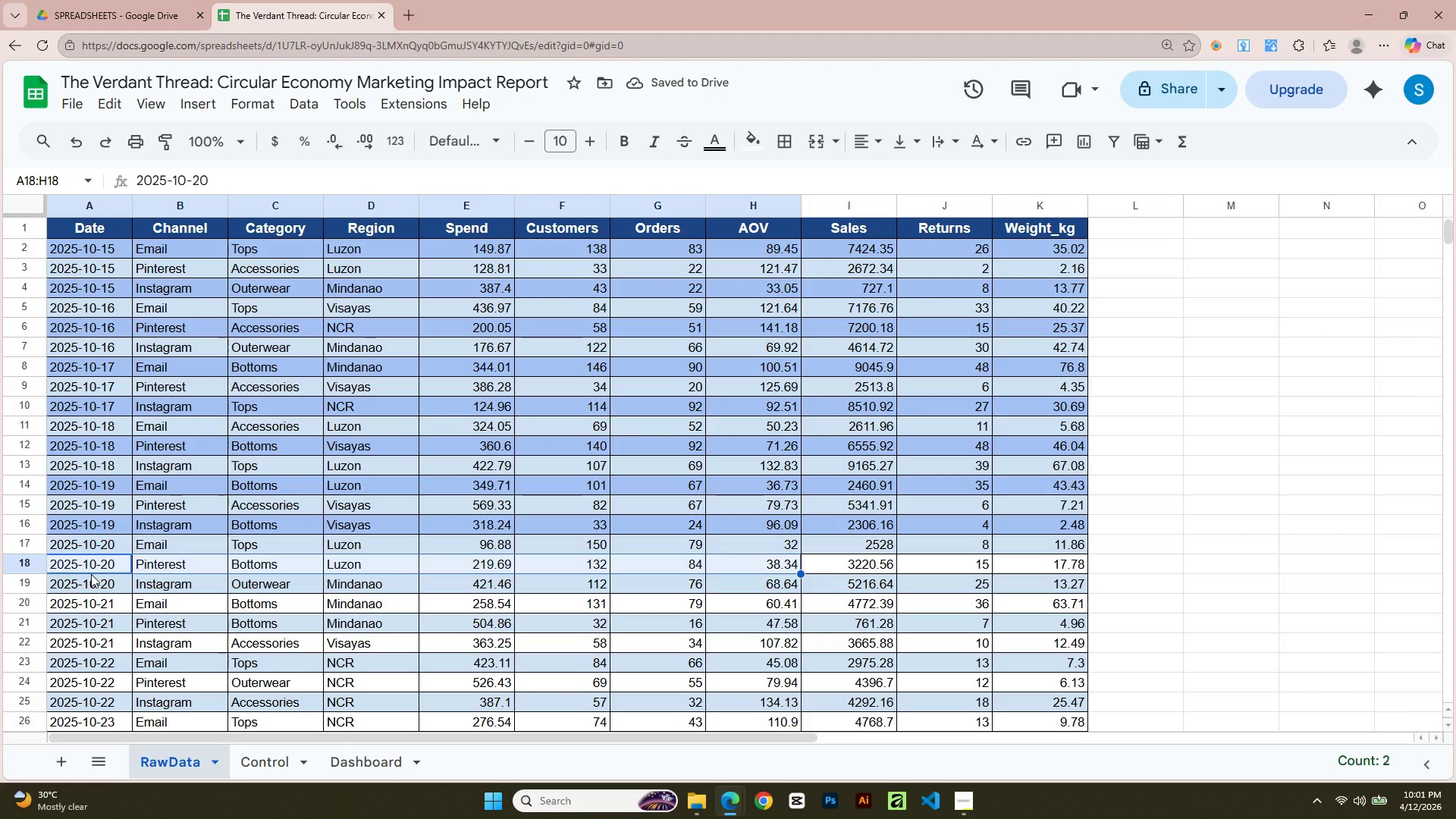 
key(Shift+ArrowRight)
 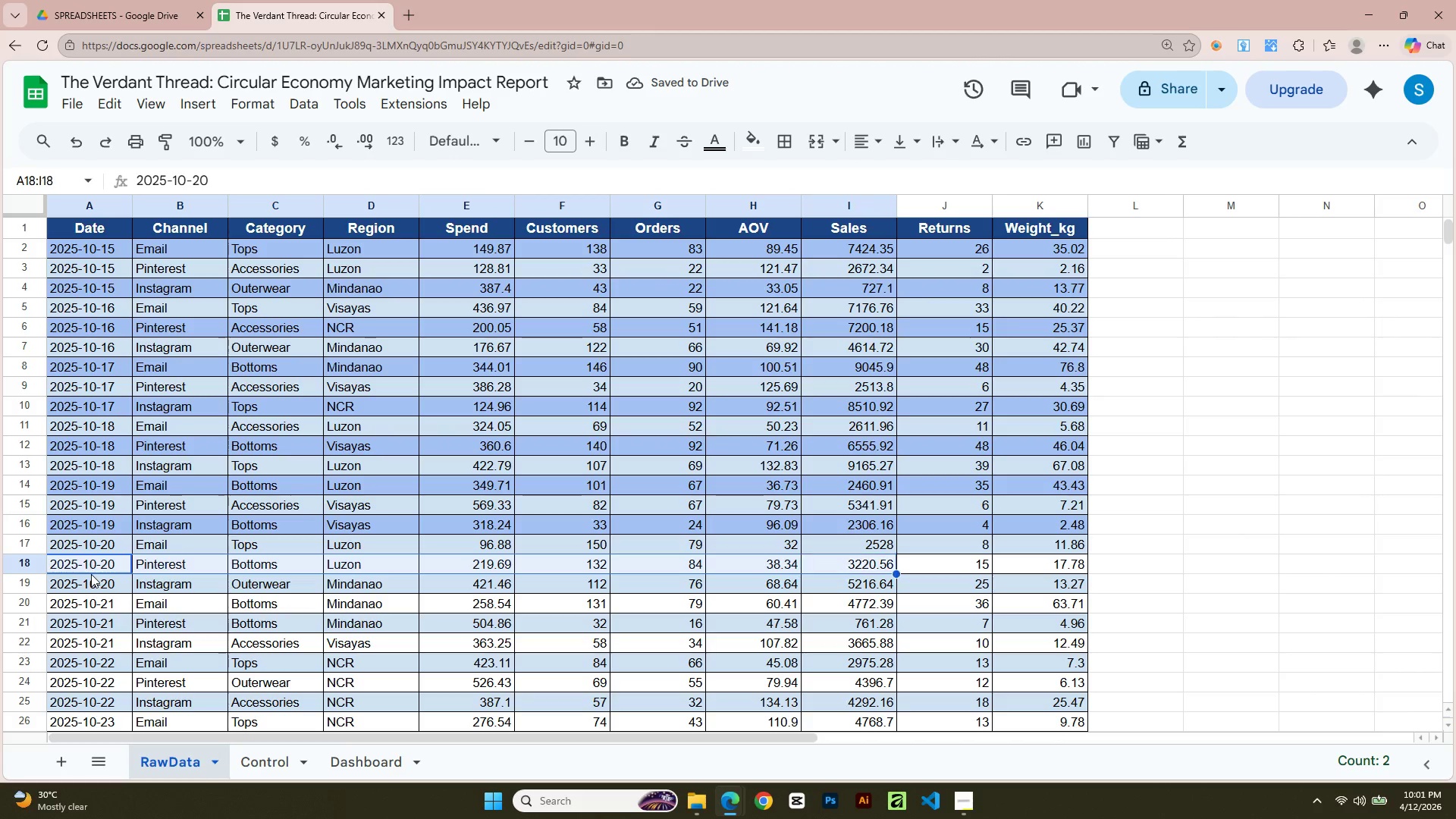 
key(Shift+ArrowRight)
 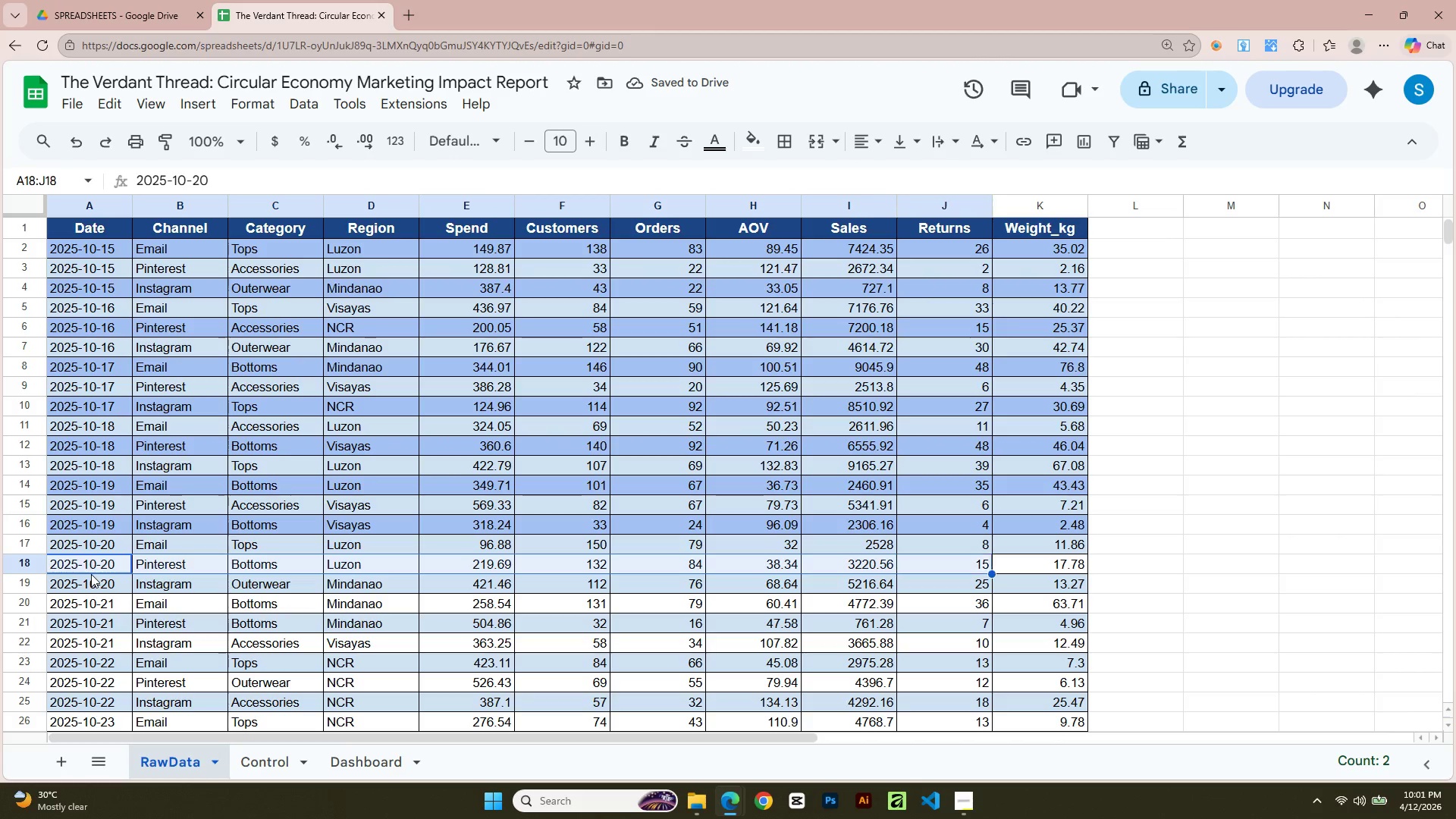 
key(Shift+ArrowRight)
 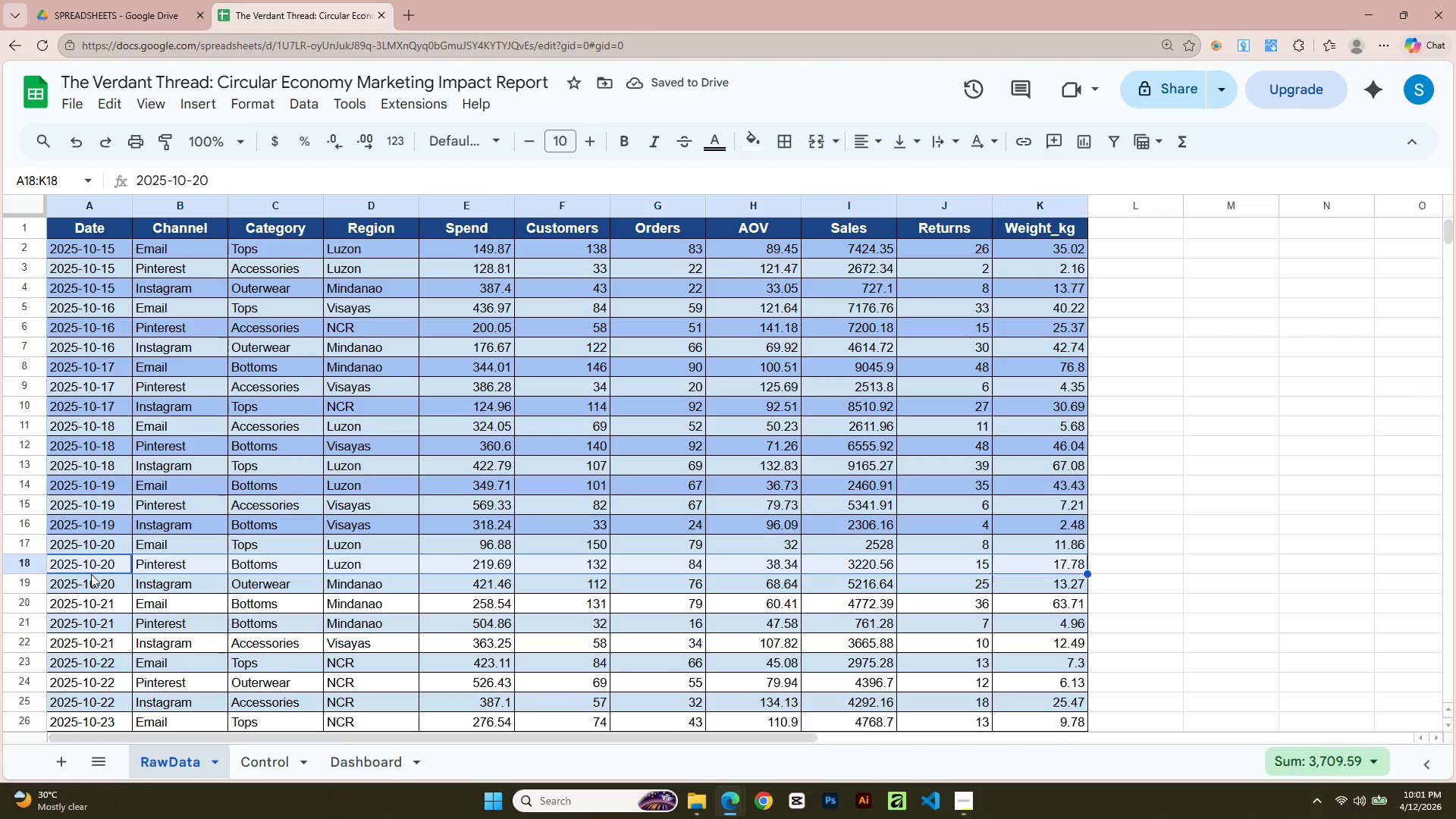 
key(Shift+ArrowRight)
 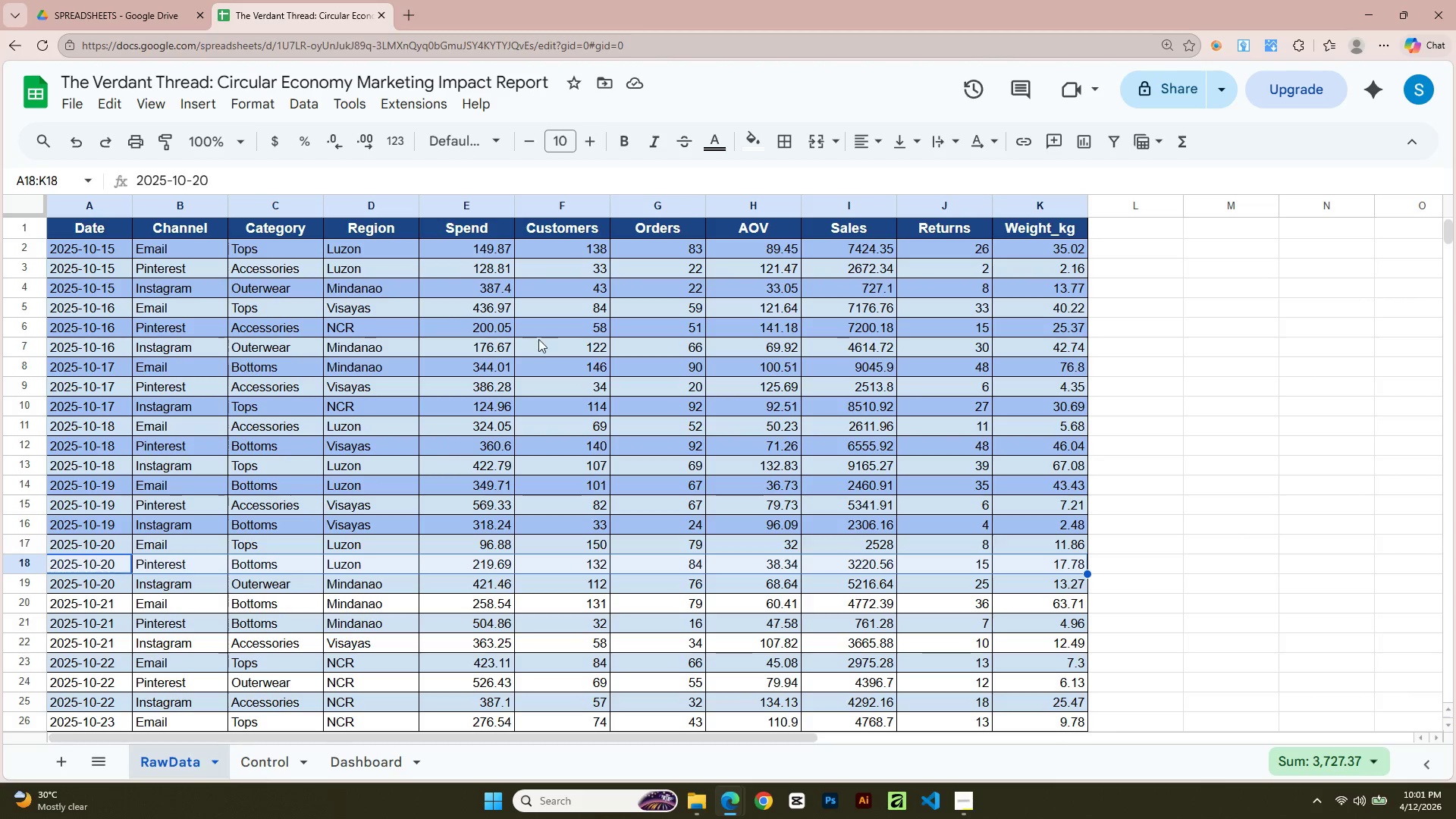 
left_click([752, 150])
 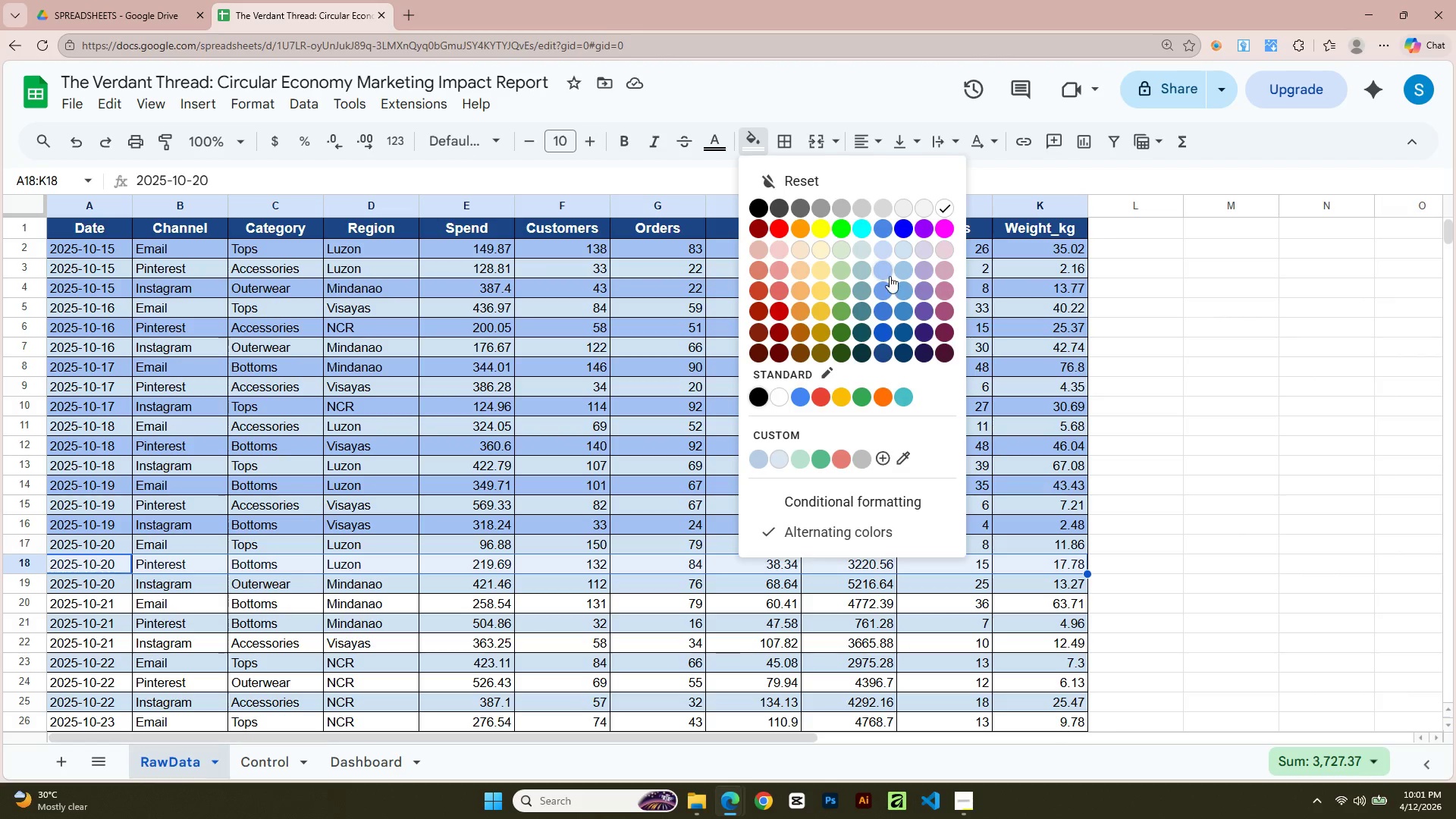 
left_click([884, 272])
 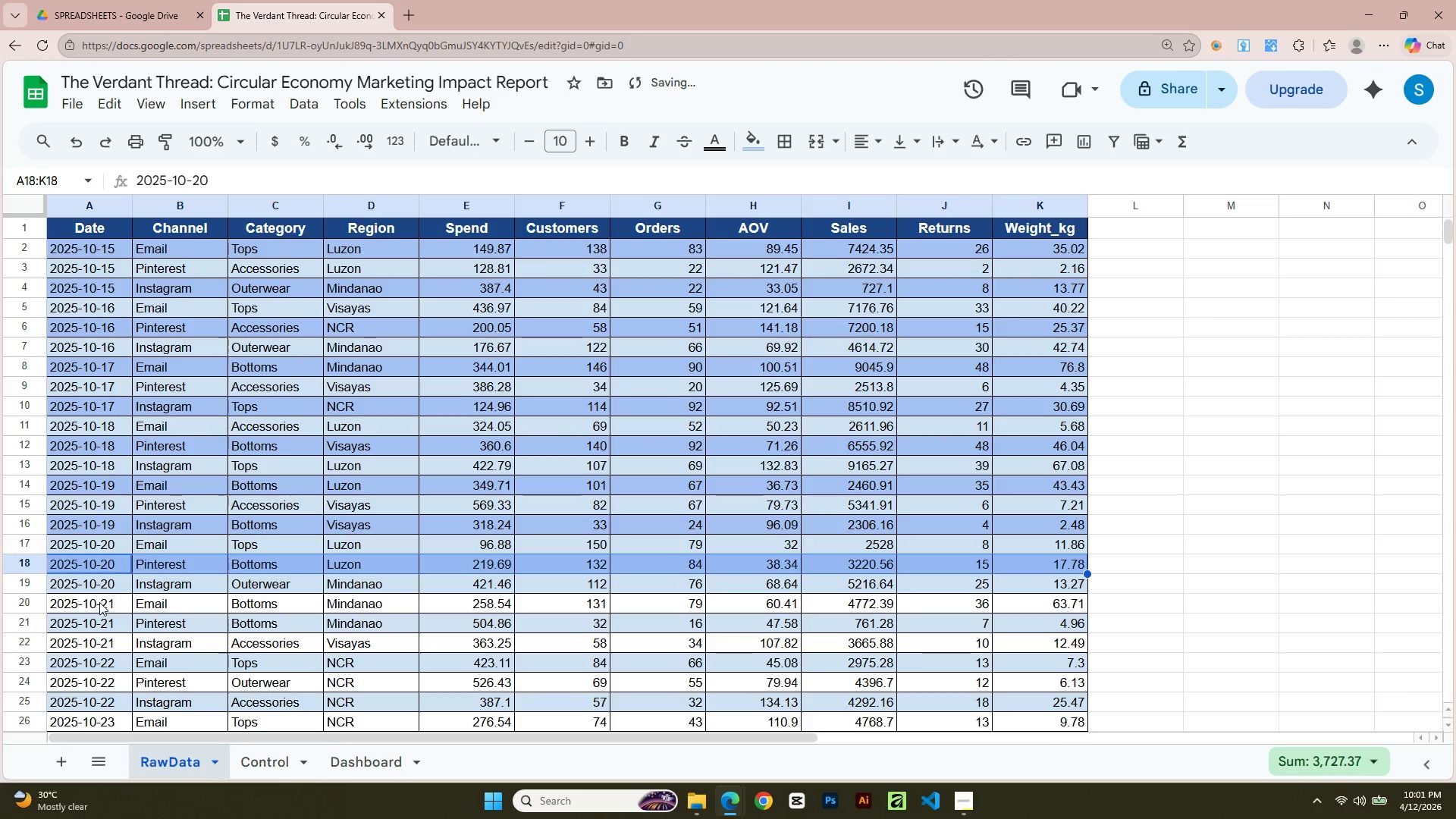 
scroll: coordinate [320, 440], scroll_direction: down, amount: 3.0
 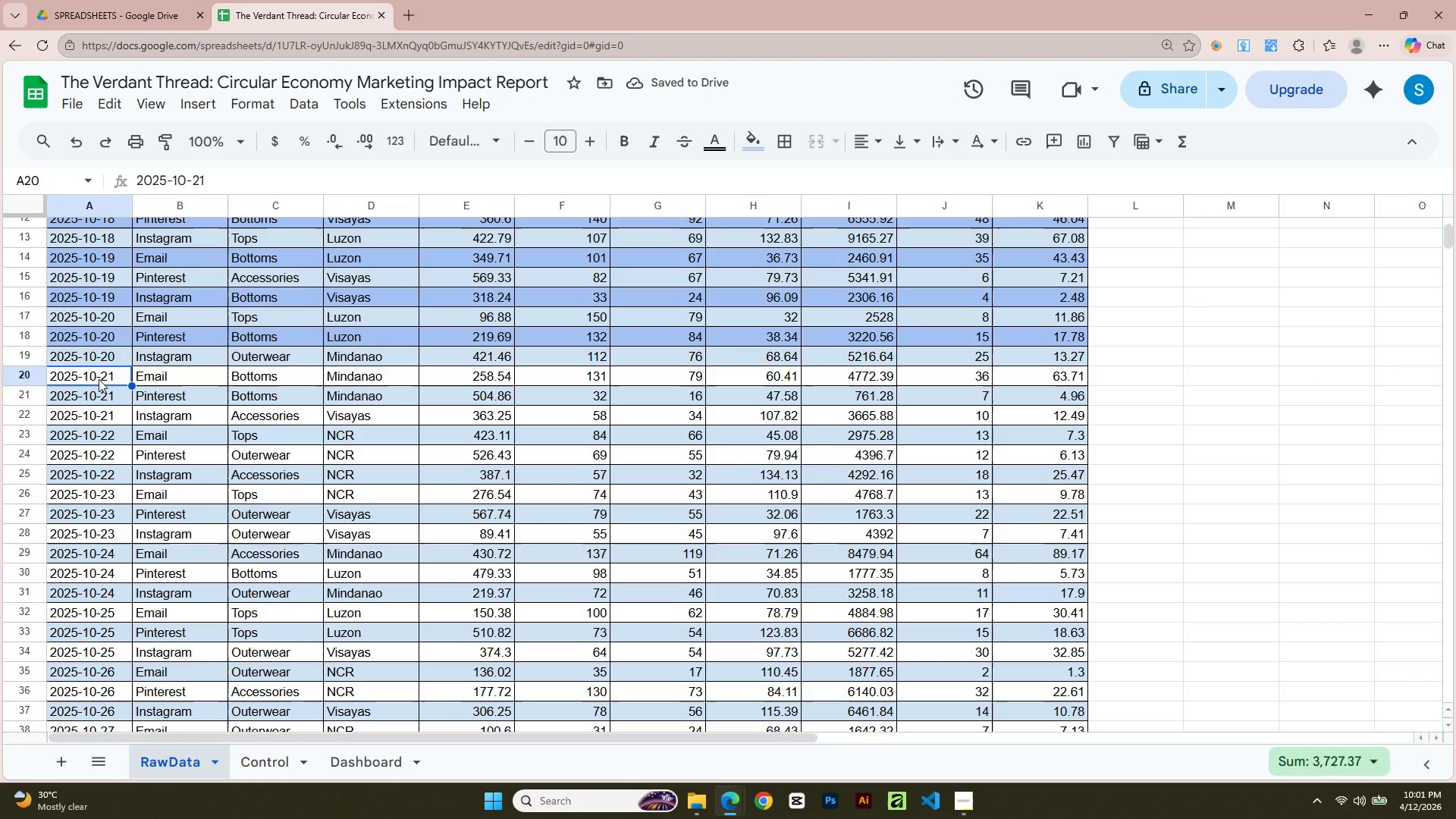 
key(Shift+ArrowRight)
 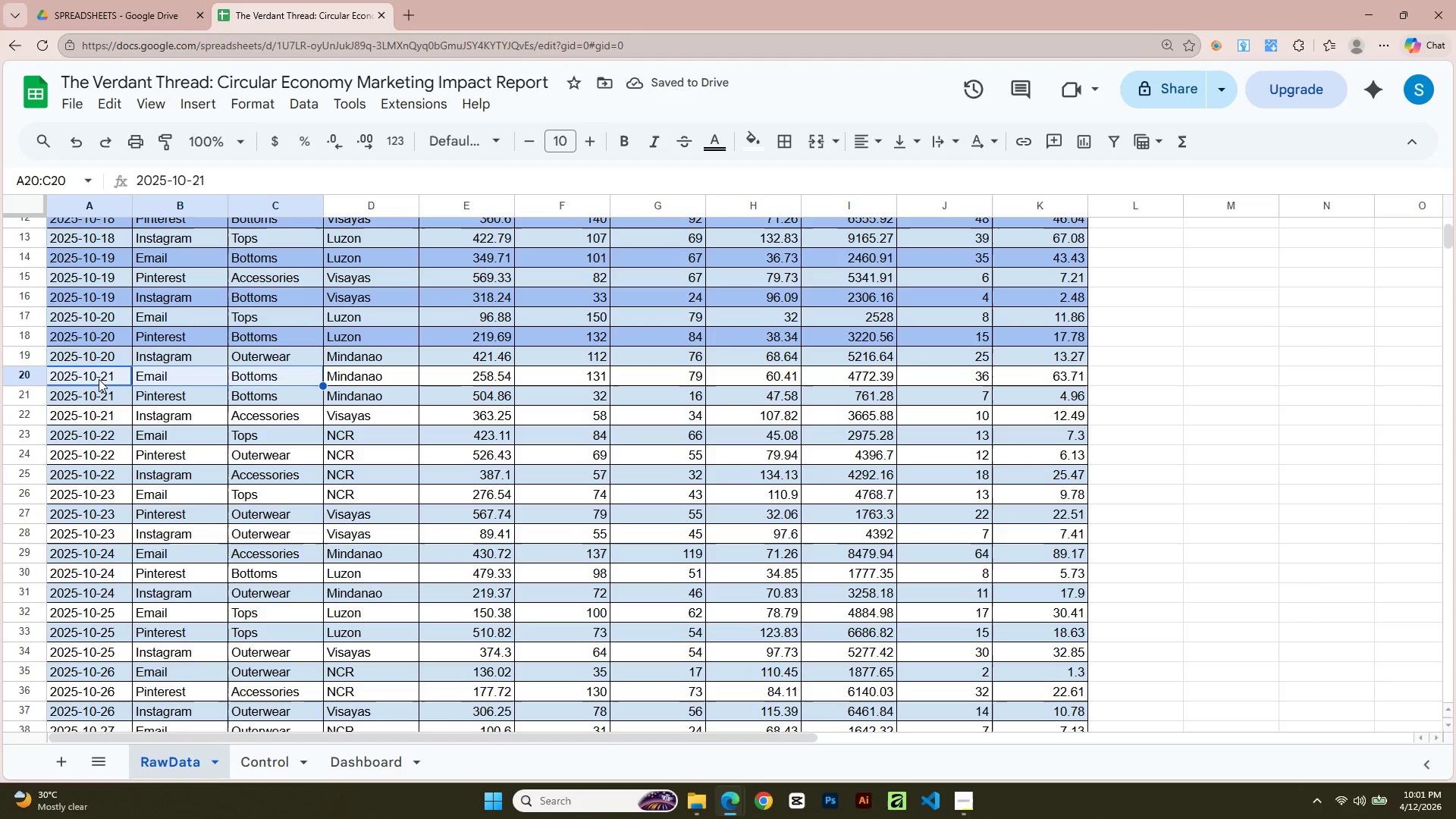 
key(Shift+ArrowRight)
 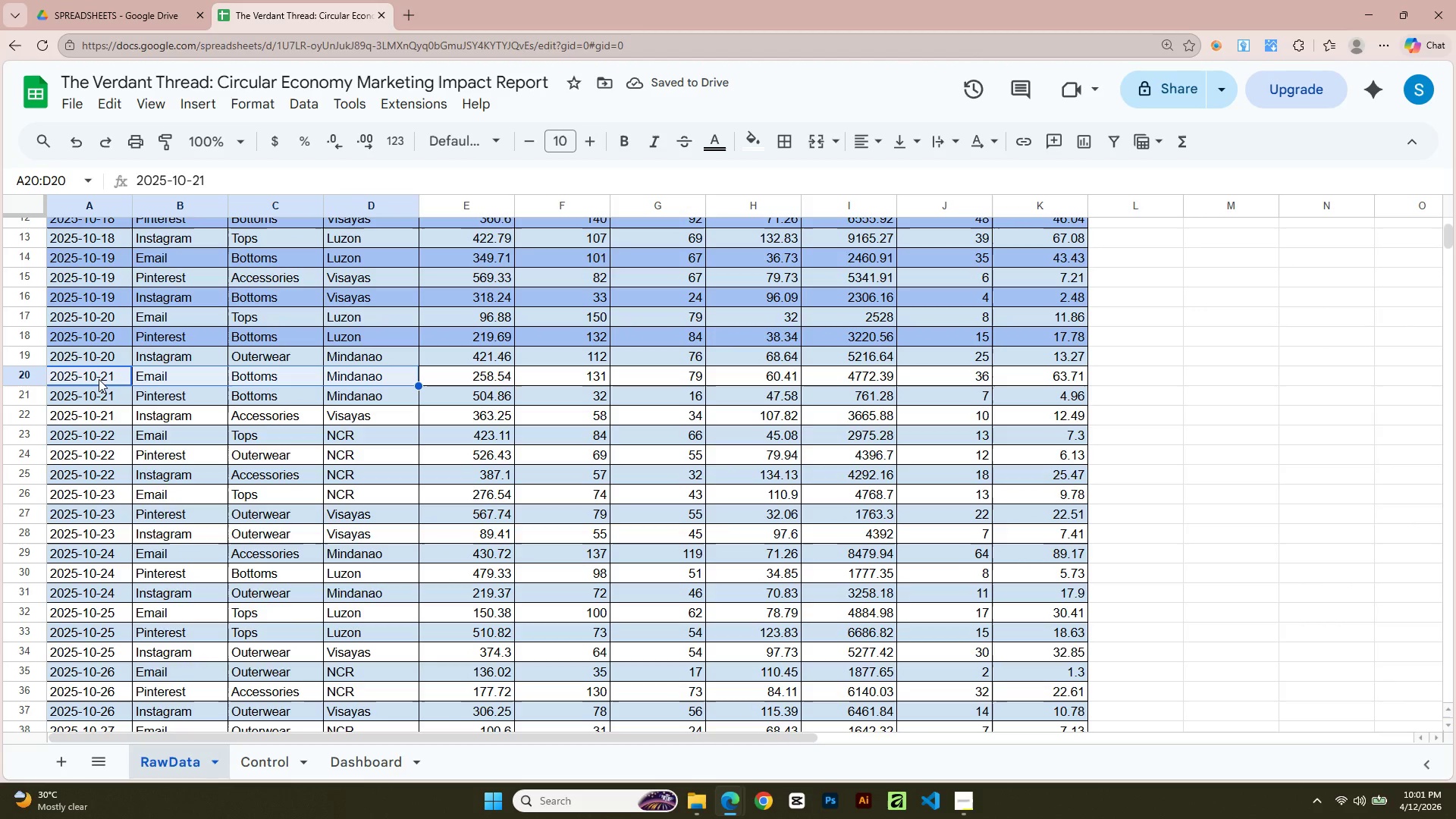 
key(Shift+ArrowRight)
 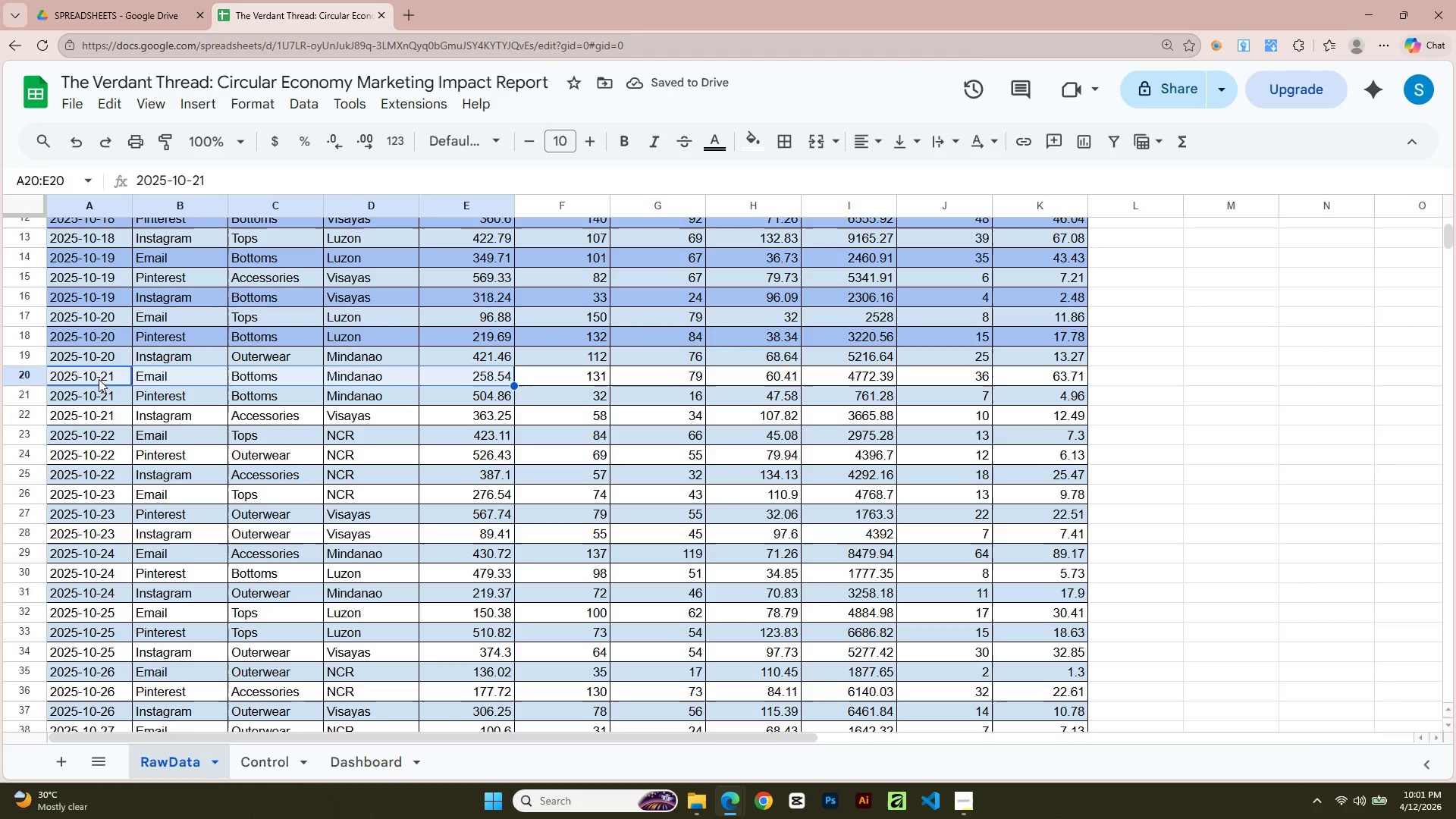 
key(Shift+ArrowRight)
 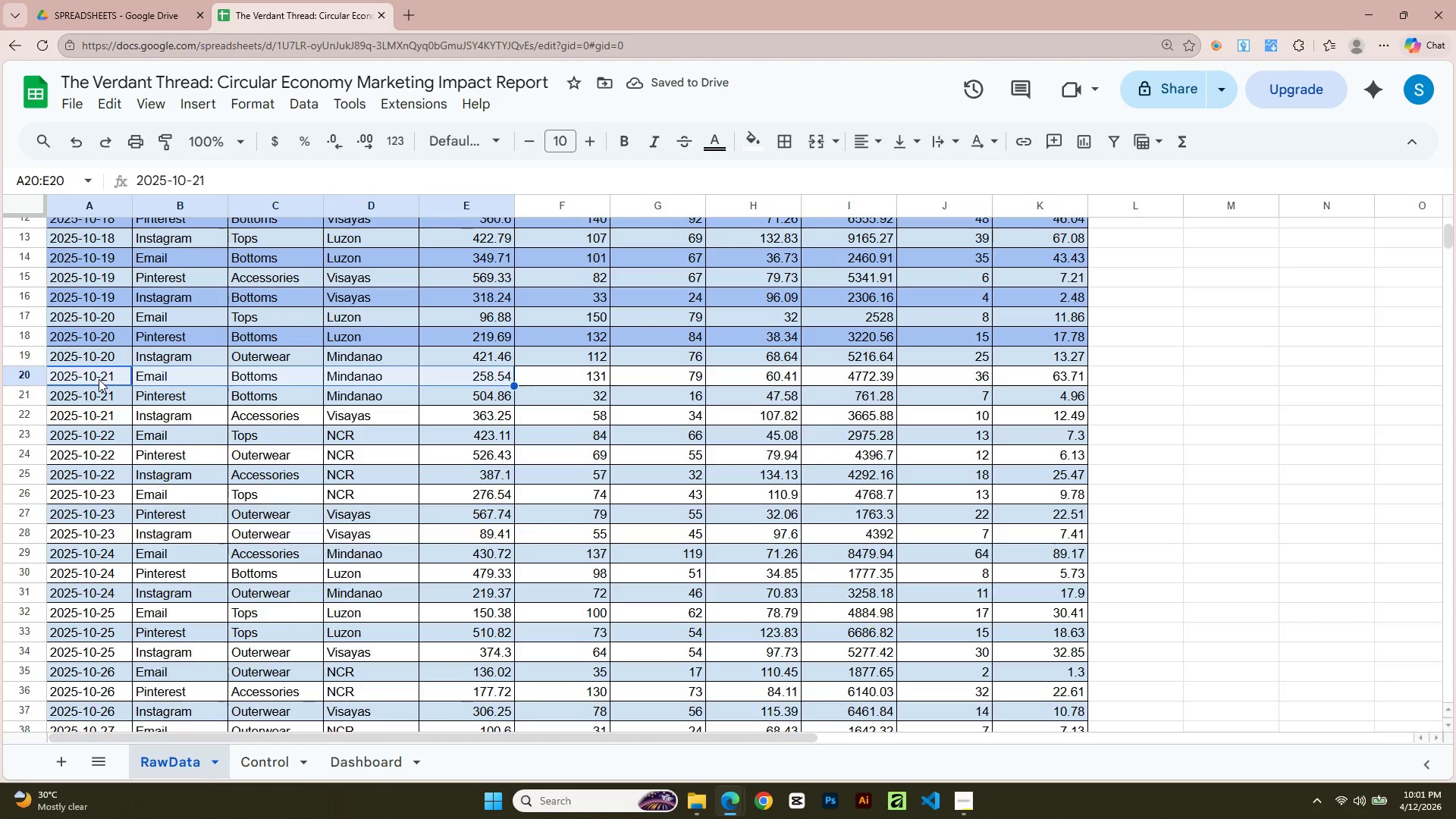 
key(Shift+ArrowRight)
 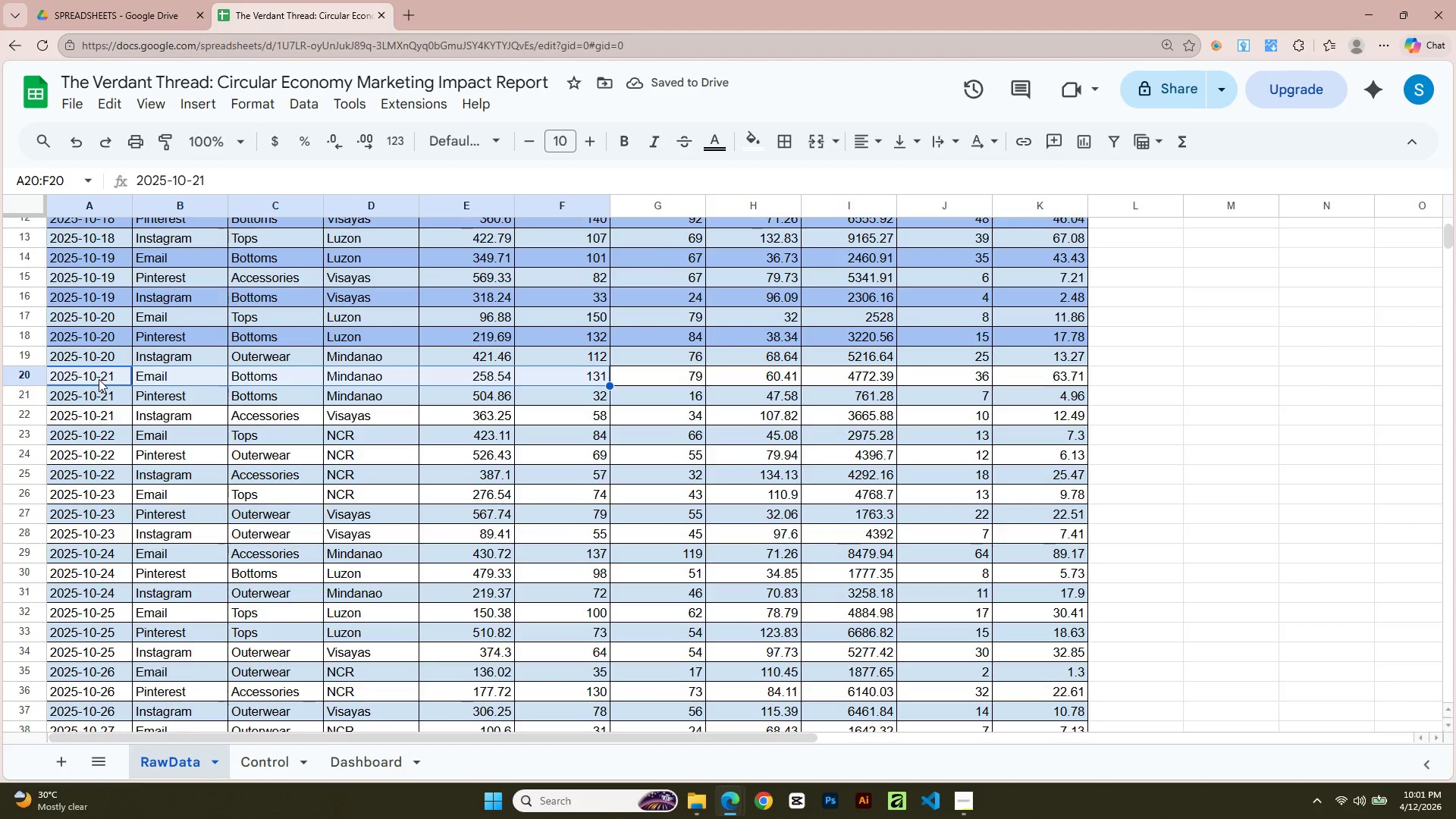 
key(Shift+ArrowRight)
 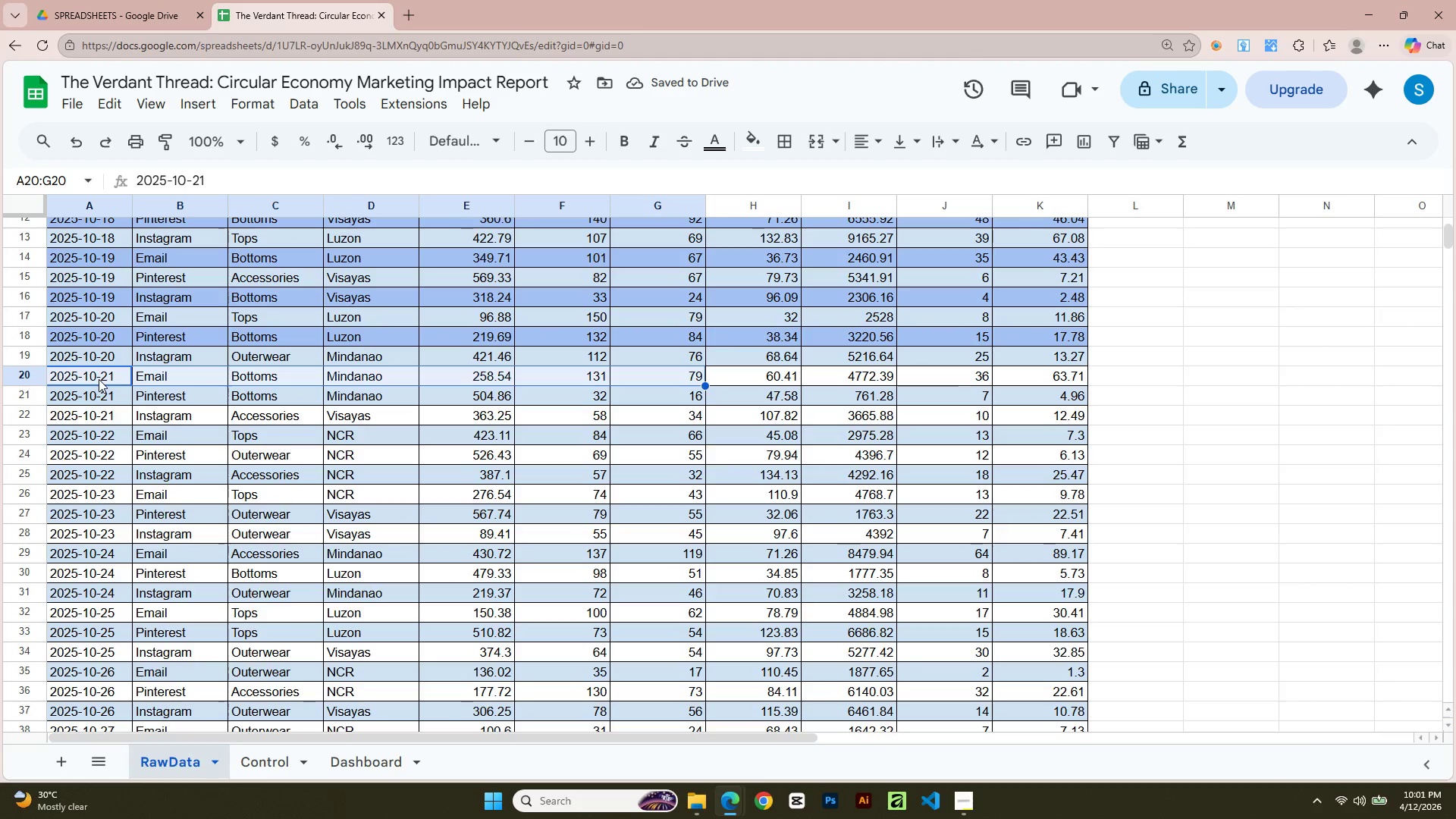 
key(Shift+ArrowRight)
 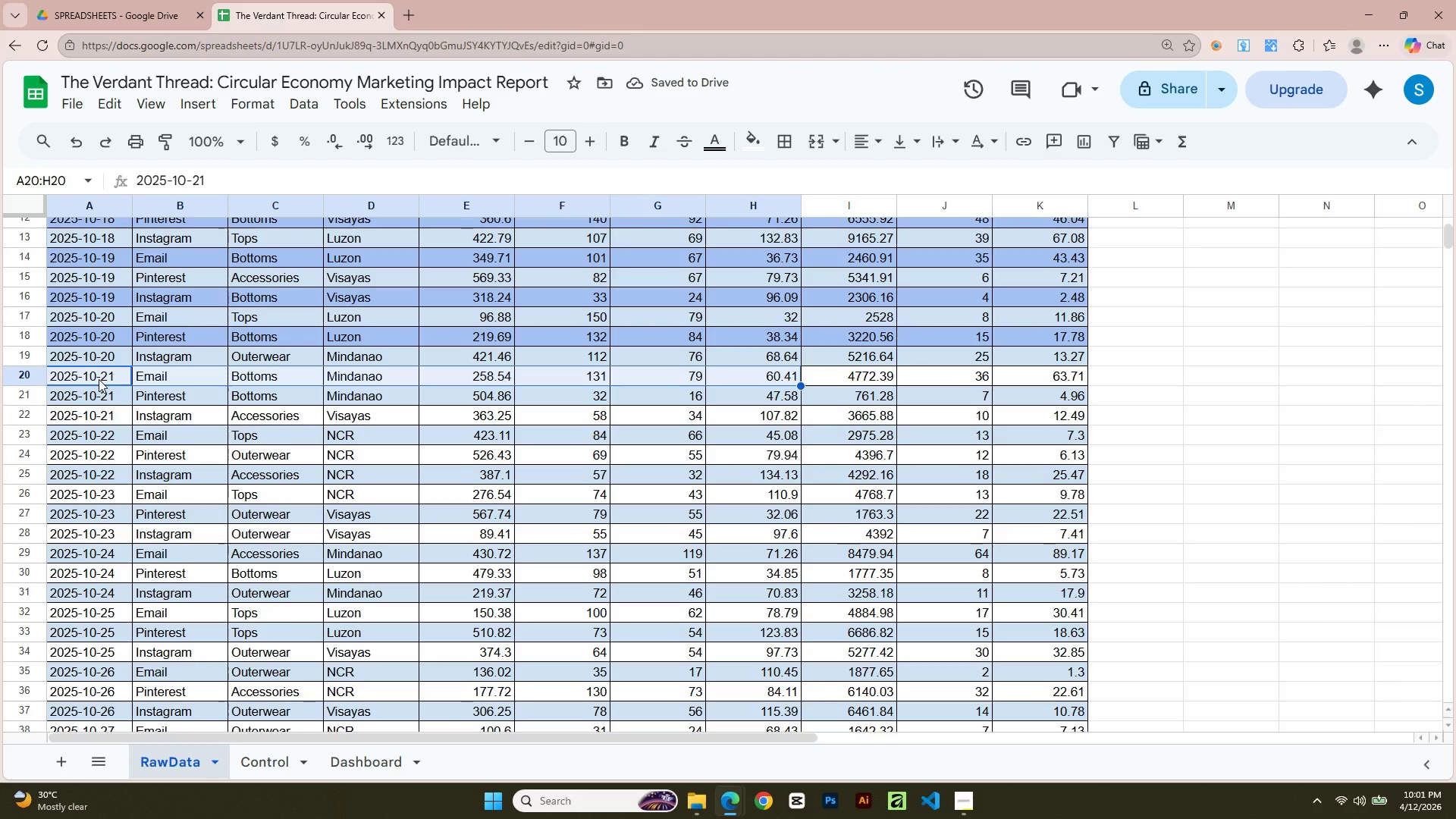 
key(Shift+ArrowRight)
 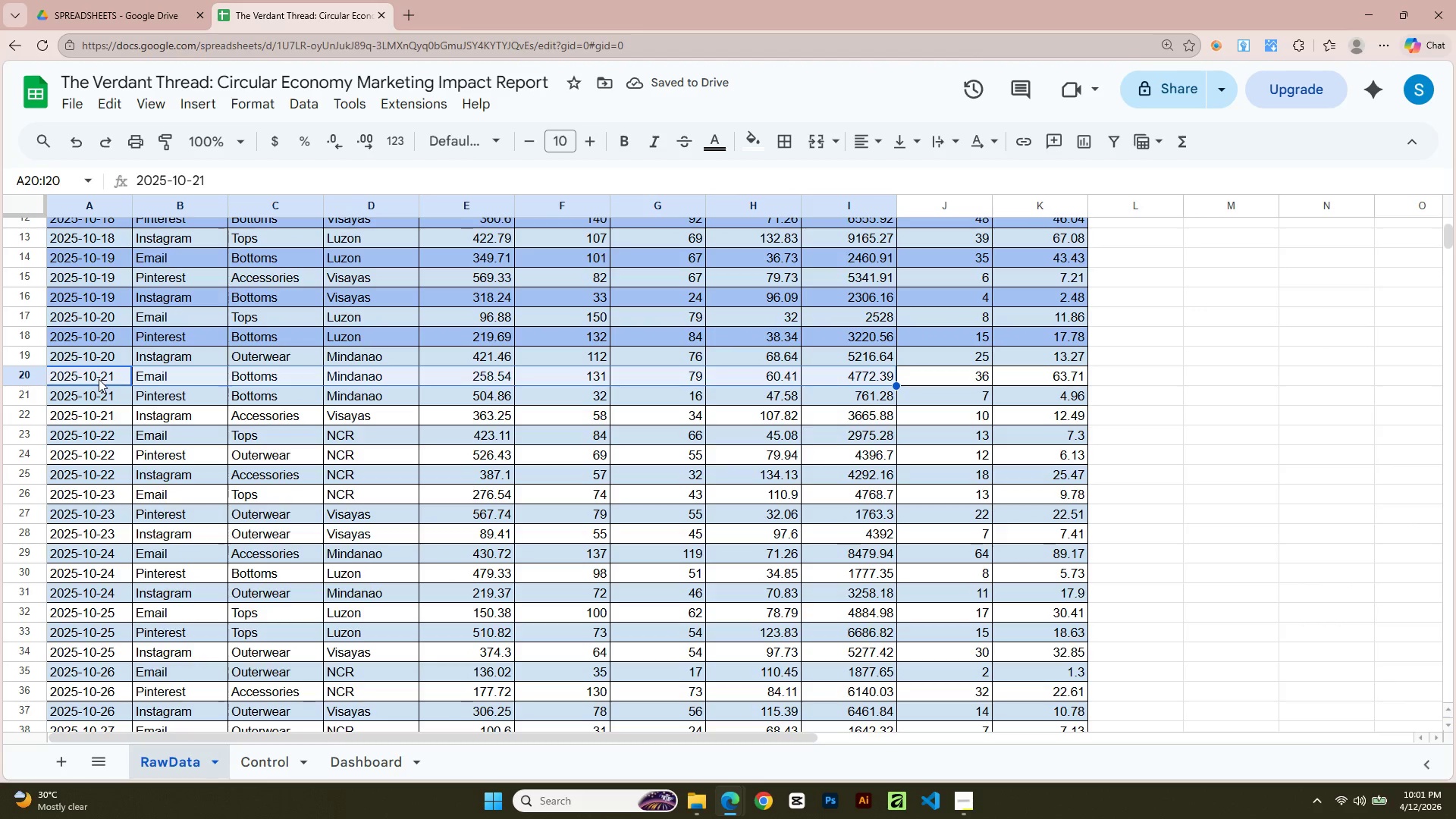 
key(Shift+ArrowRight)
 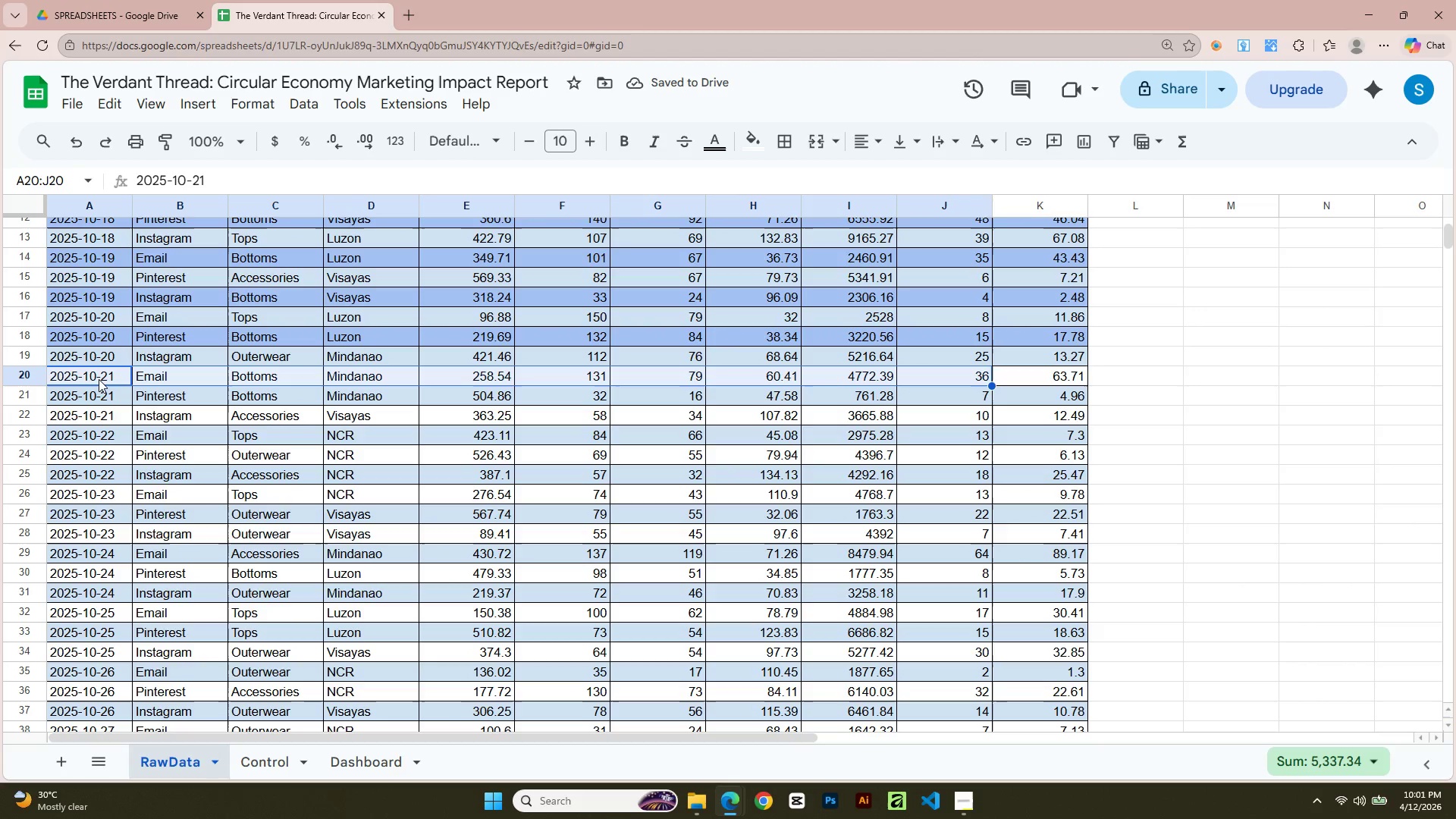 
key(Shift+ArrowRight)
 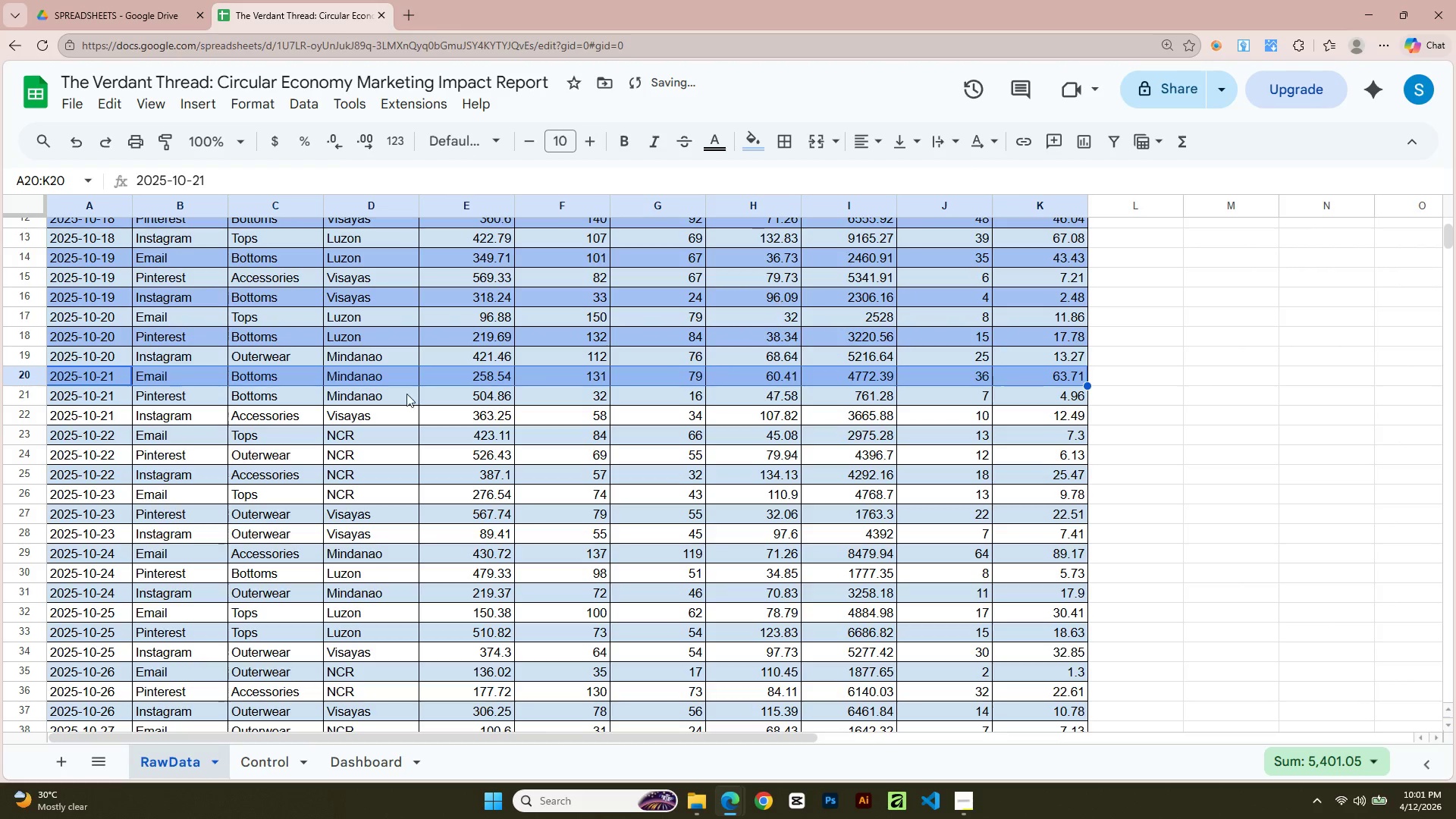 
wait(5.09)
 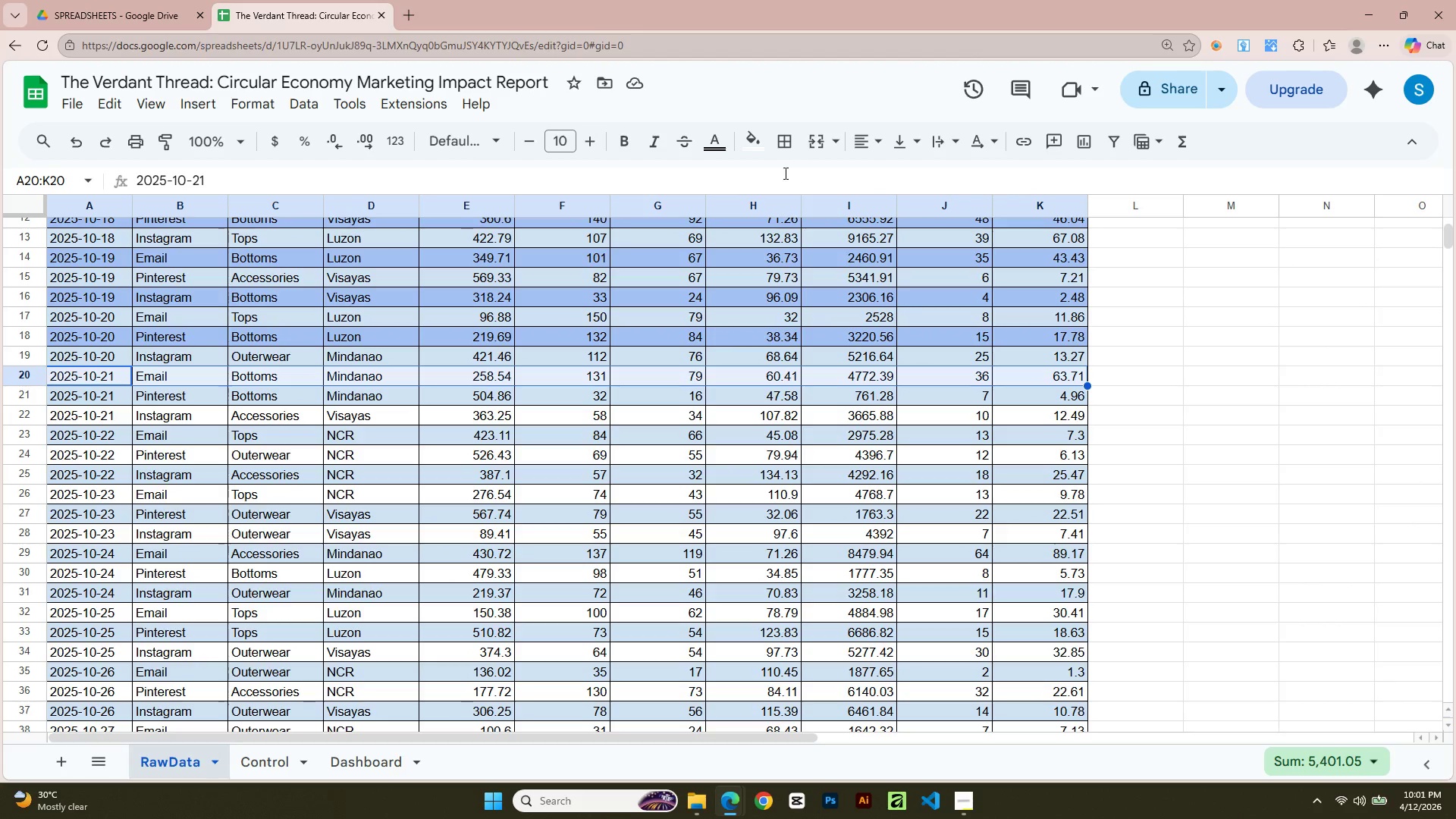 
key(Shift+ArrowRight)
 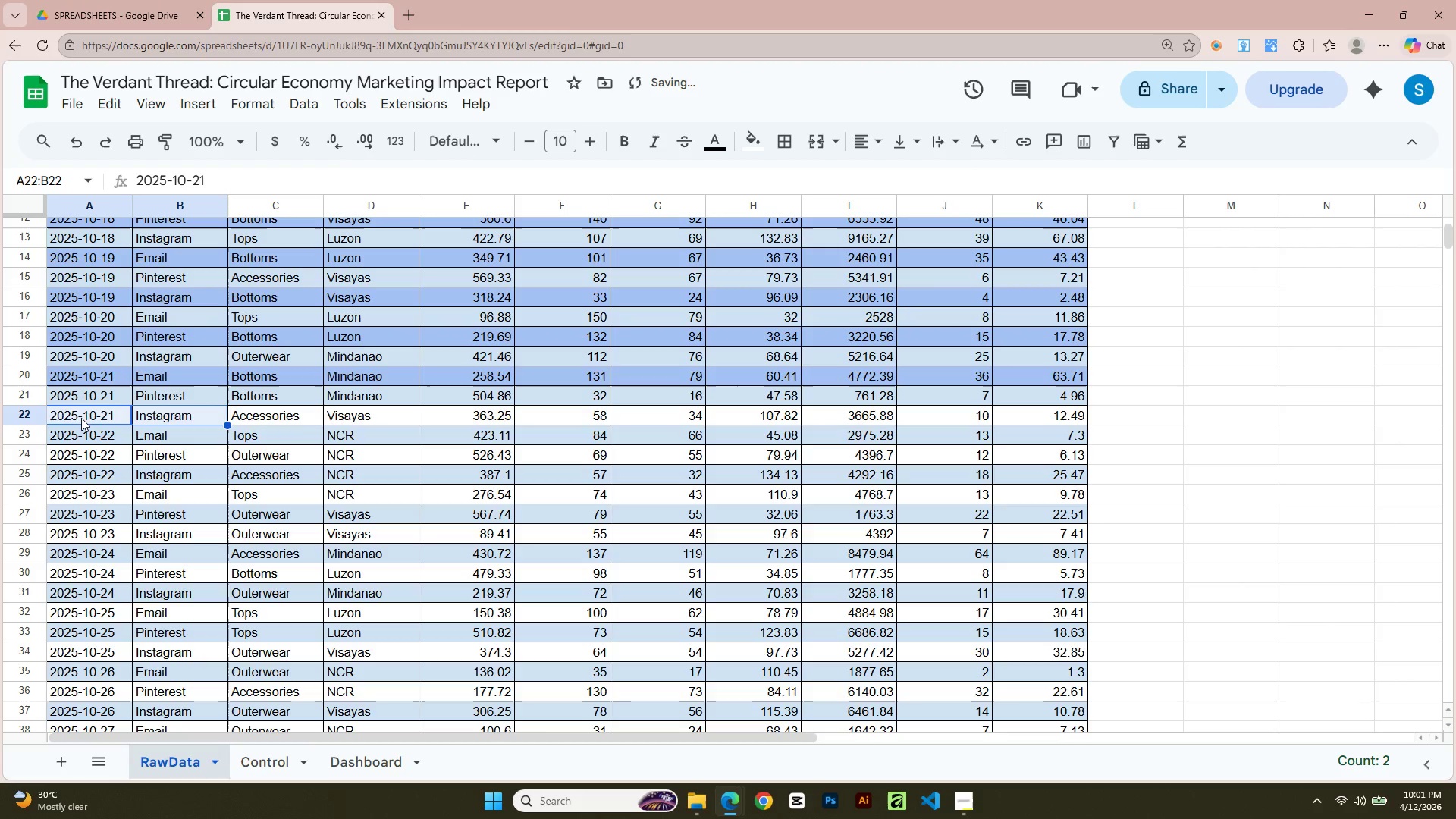 
key(Shift+ArrowRight)
 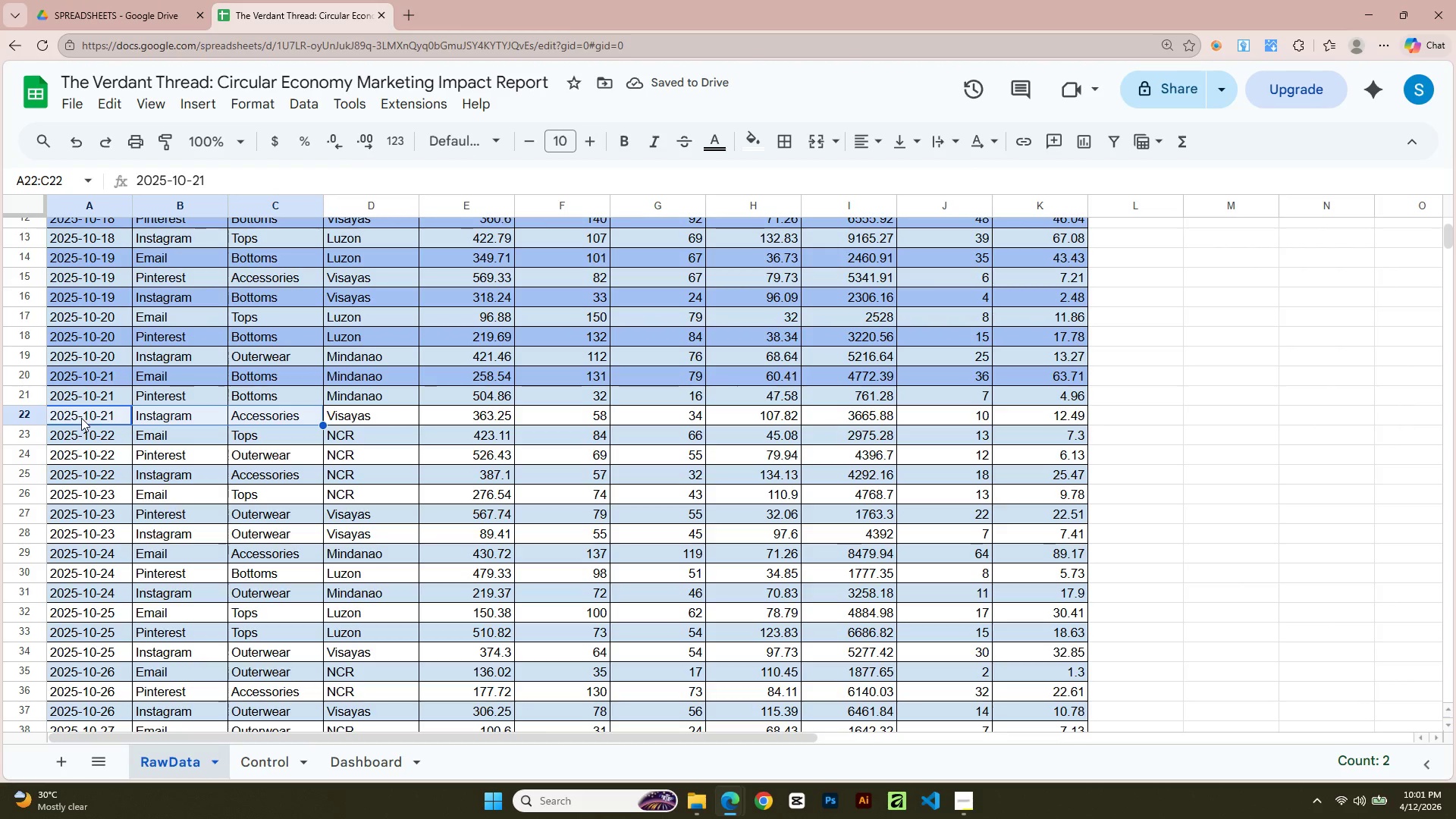 
key(Shift+ArrowRight)
 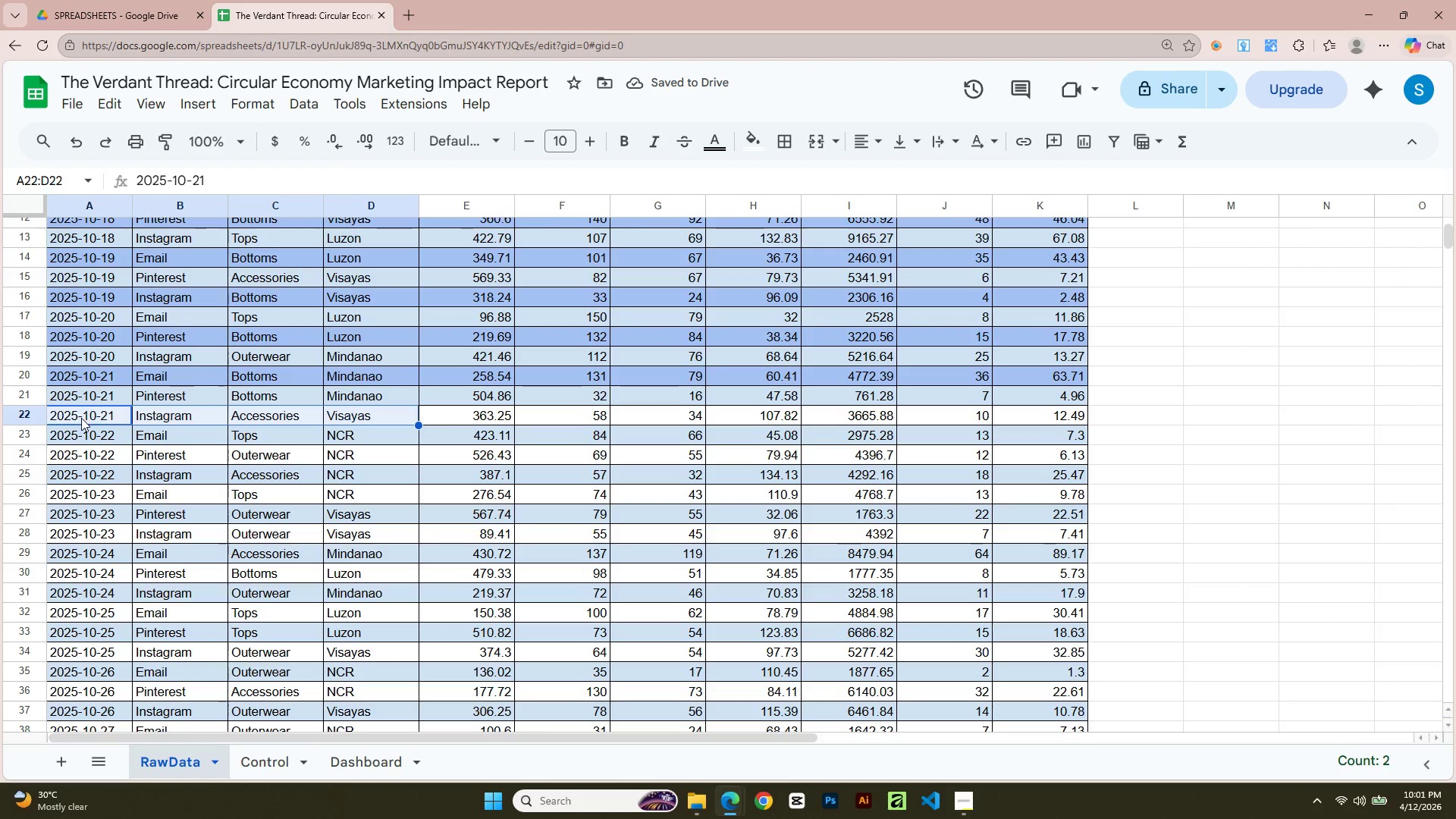 
key(Shift+ArrowRight)
 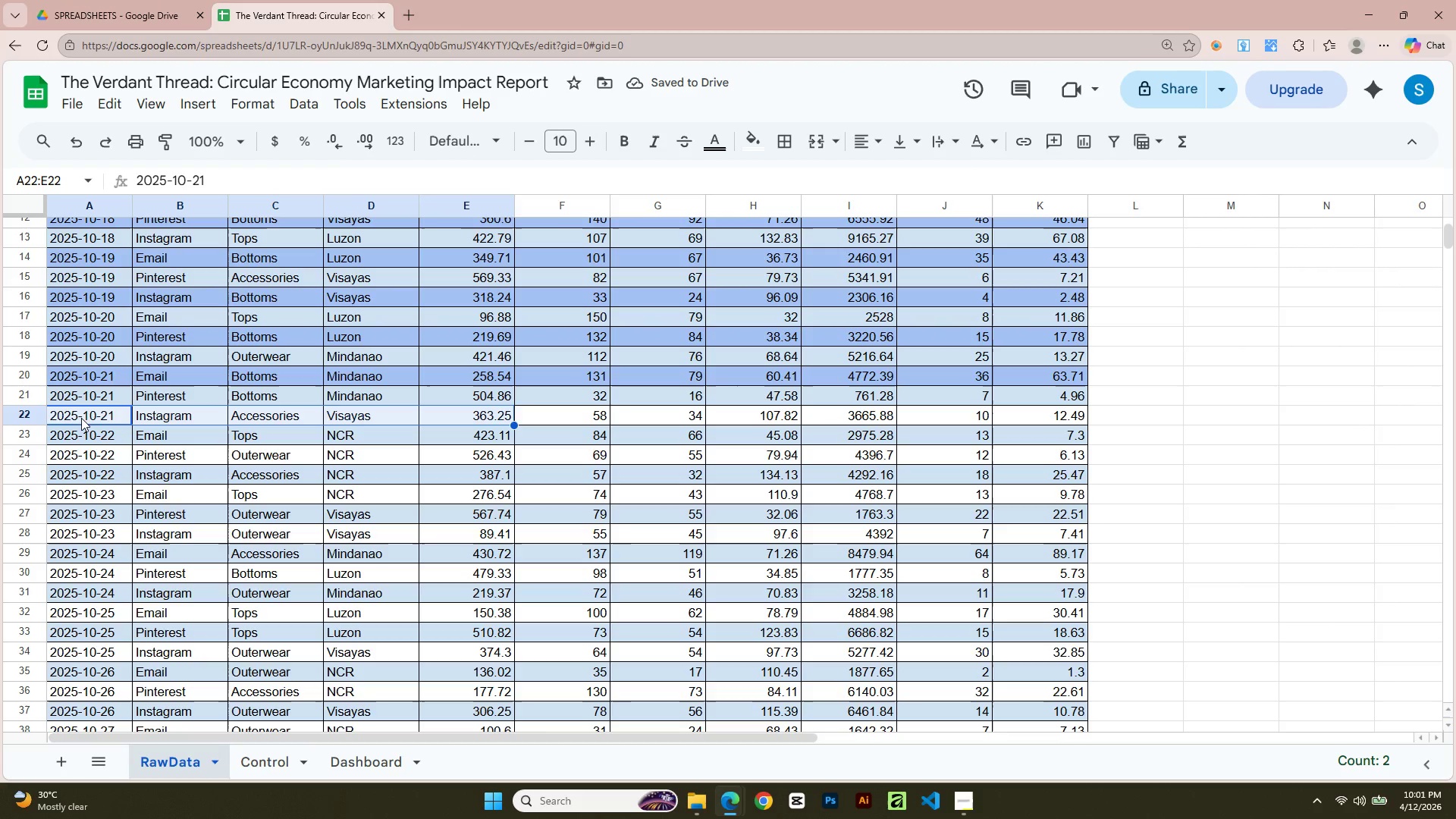 
key(Shift+ArrowRight)
 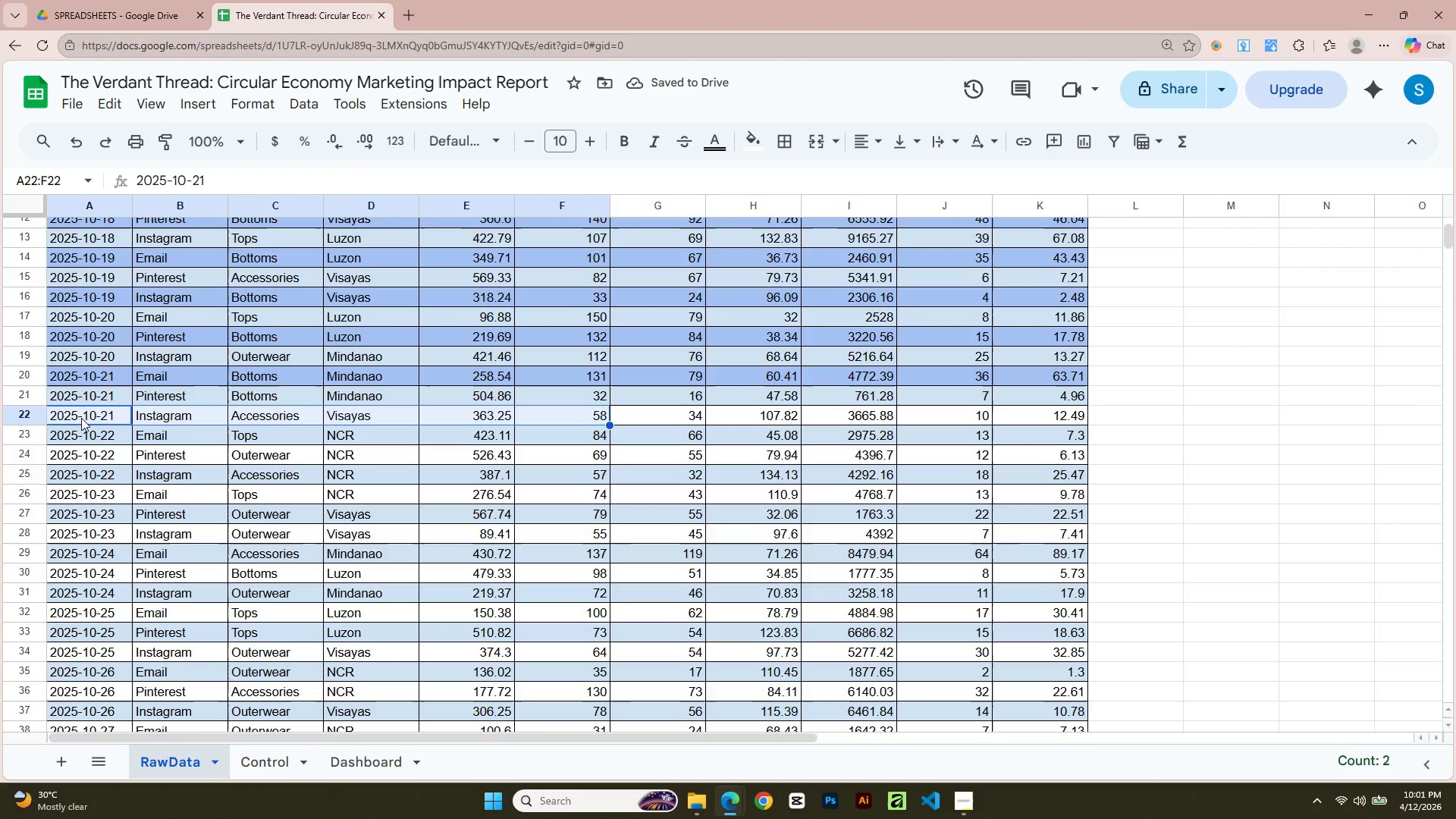 
key(Shift+ArrowRight)
 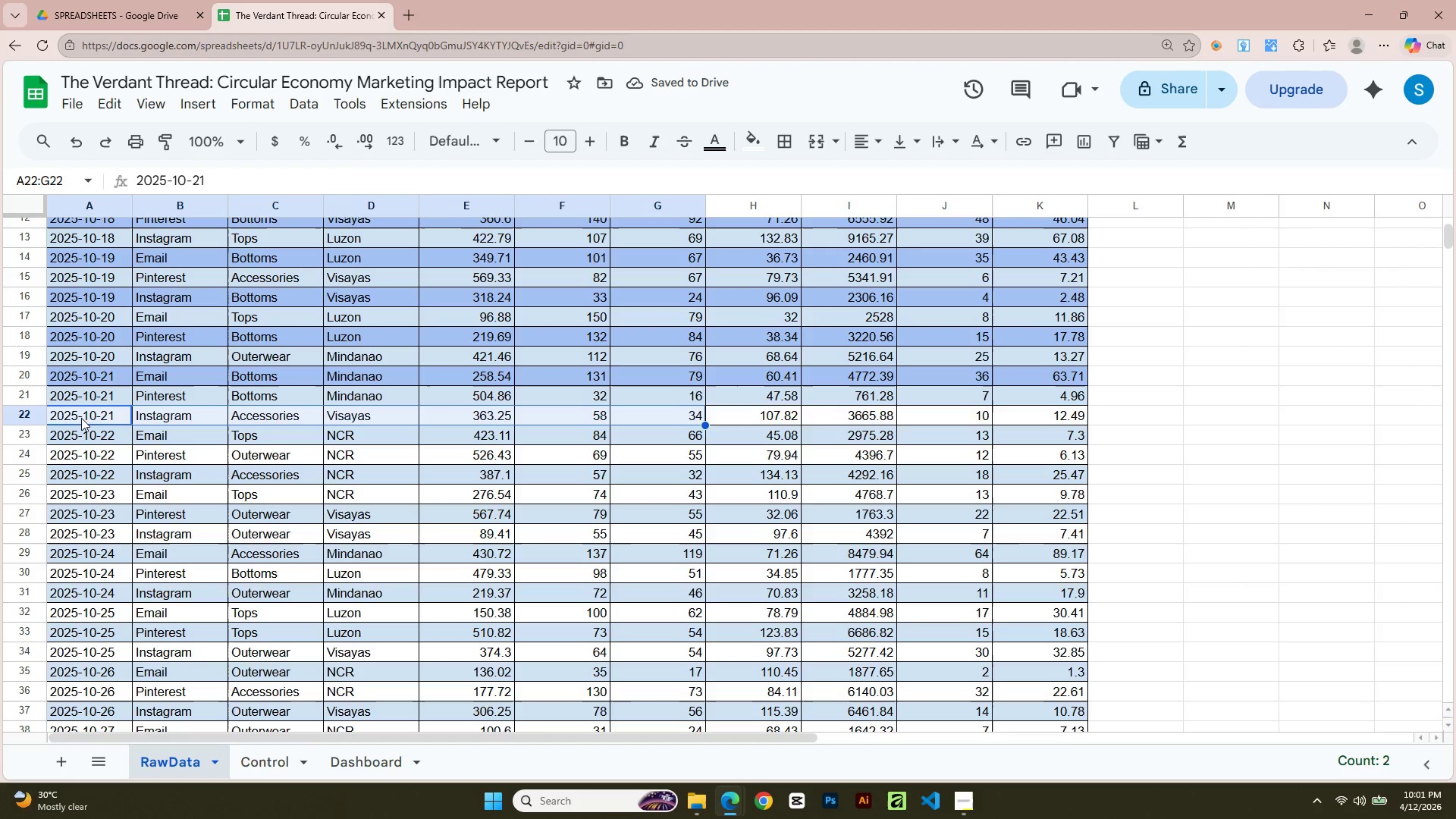 
key(Shift+ArrowRight)
 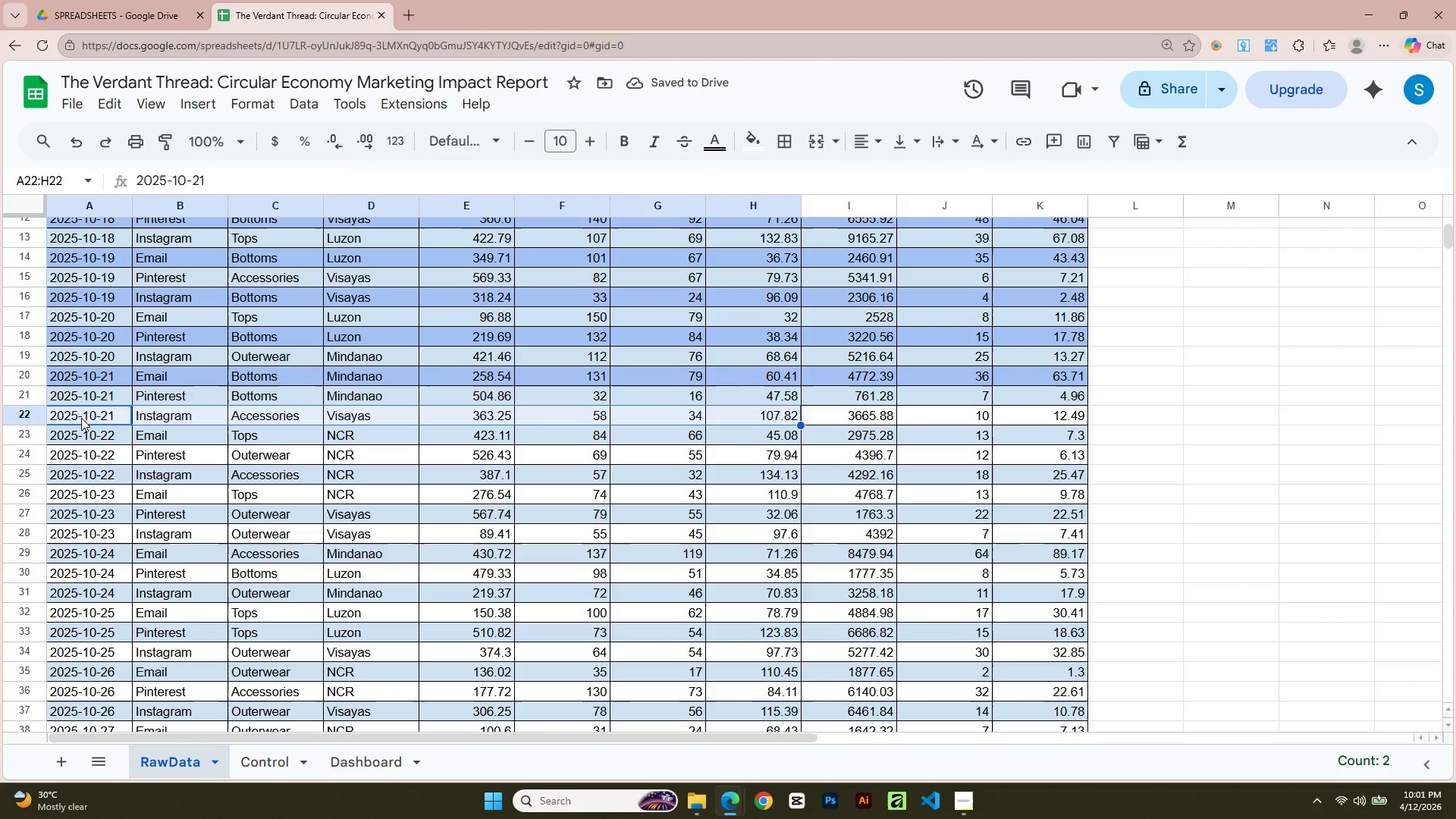 
key(Shift+ArrowRight)
 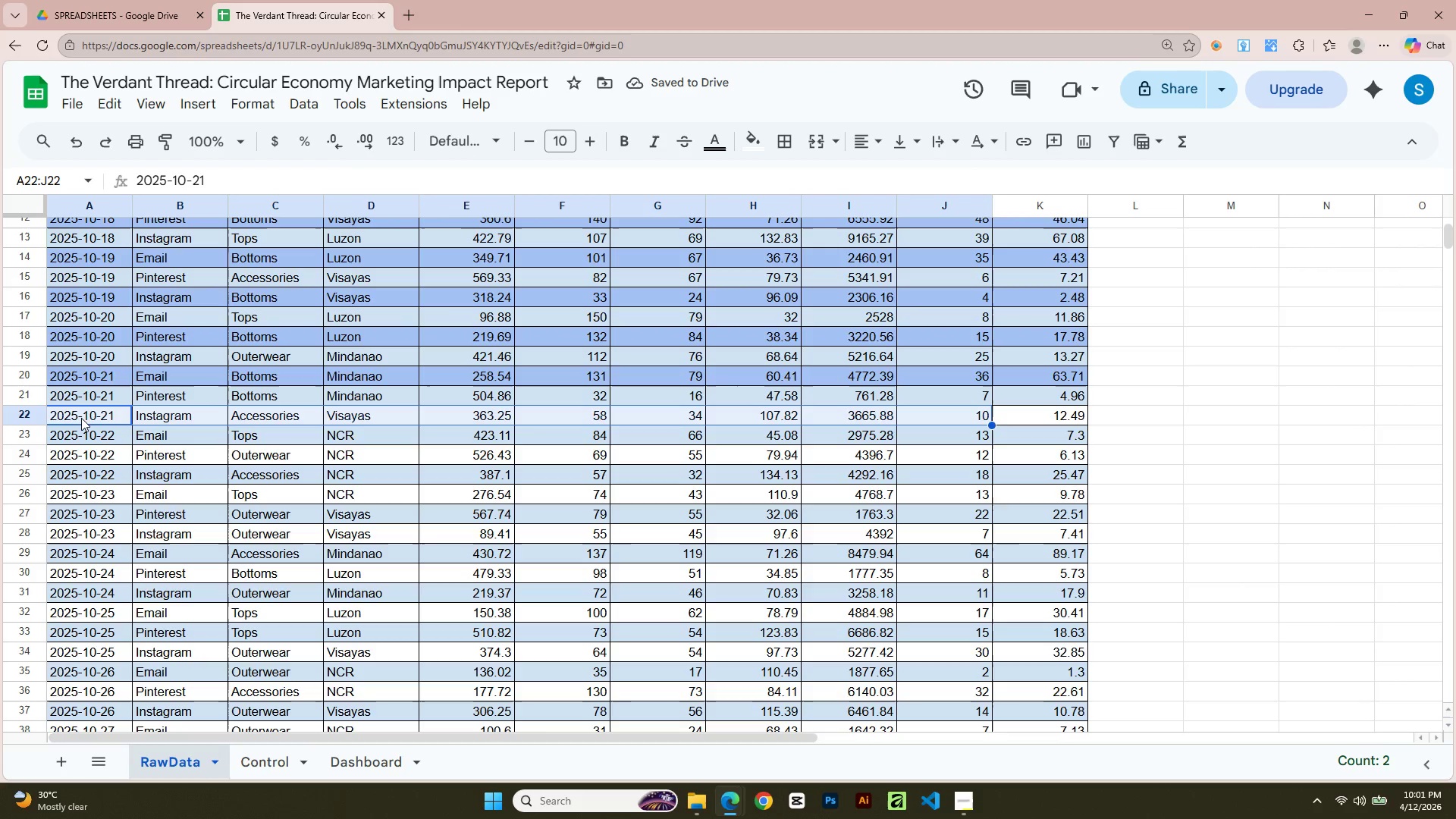 
key(Shift+ArrowRight)
 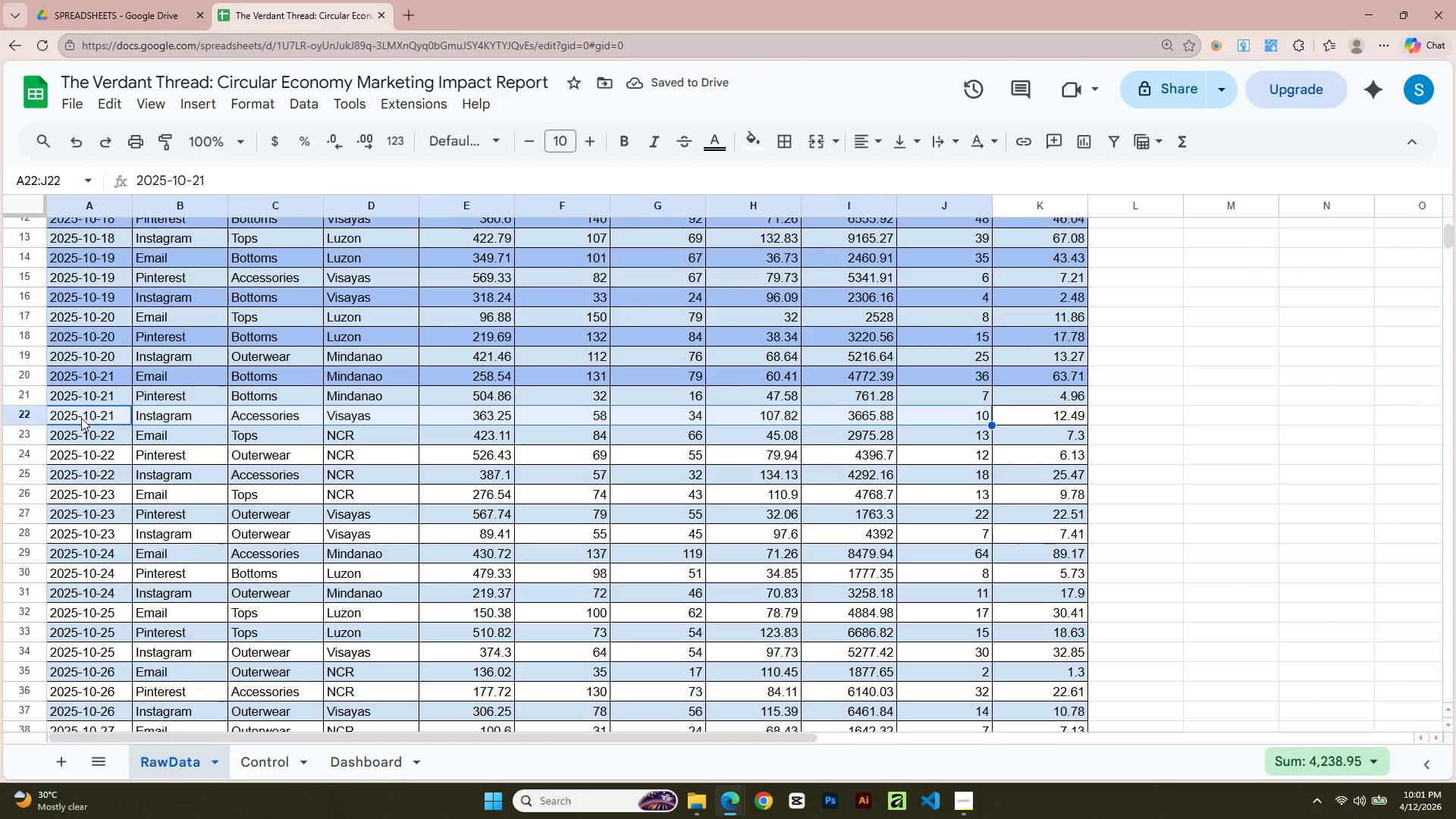 
key(Shift+ArrowRight)
 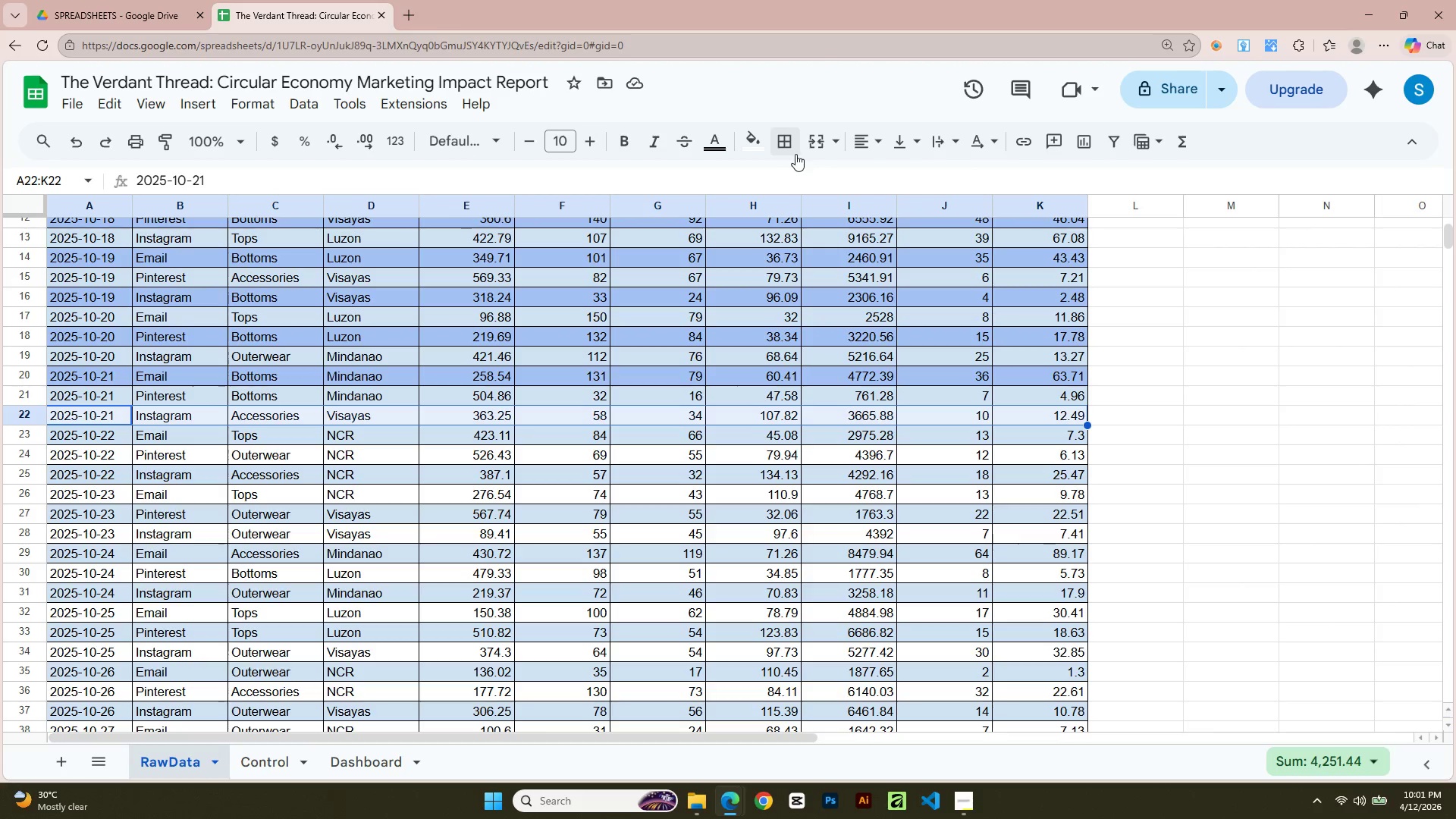 
left_click([760, 138])
 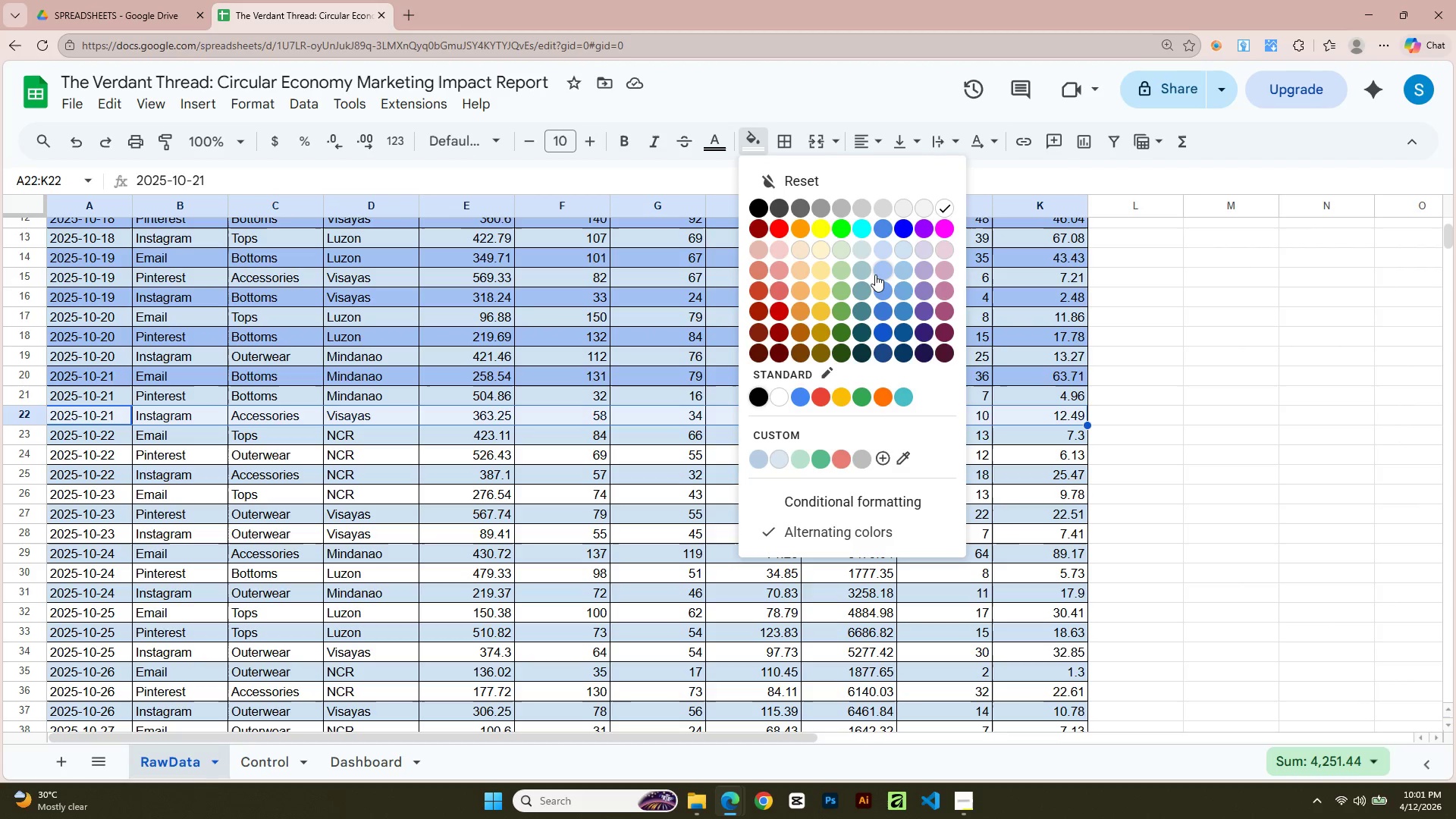 
left_click([880, 275])
 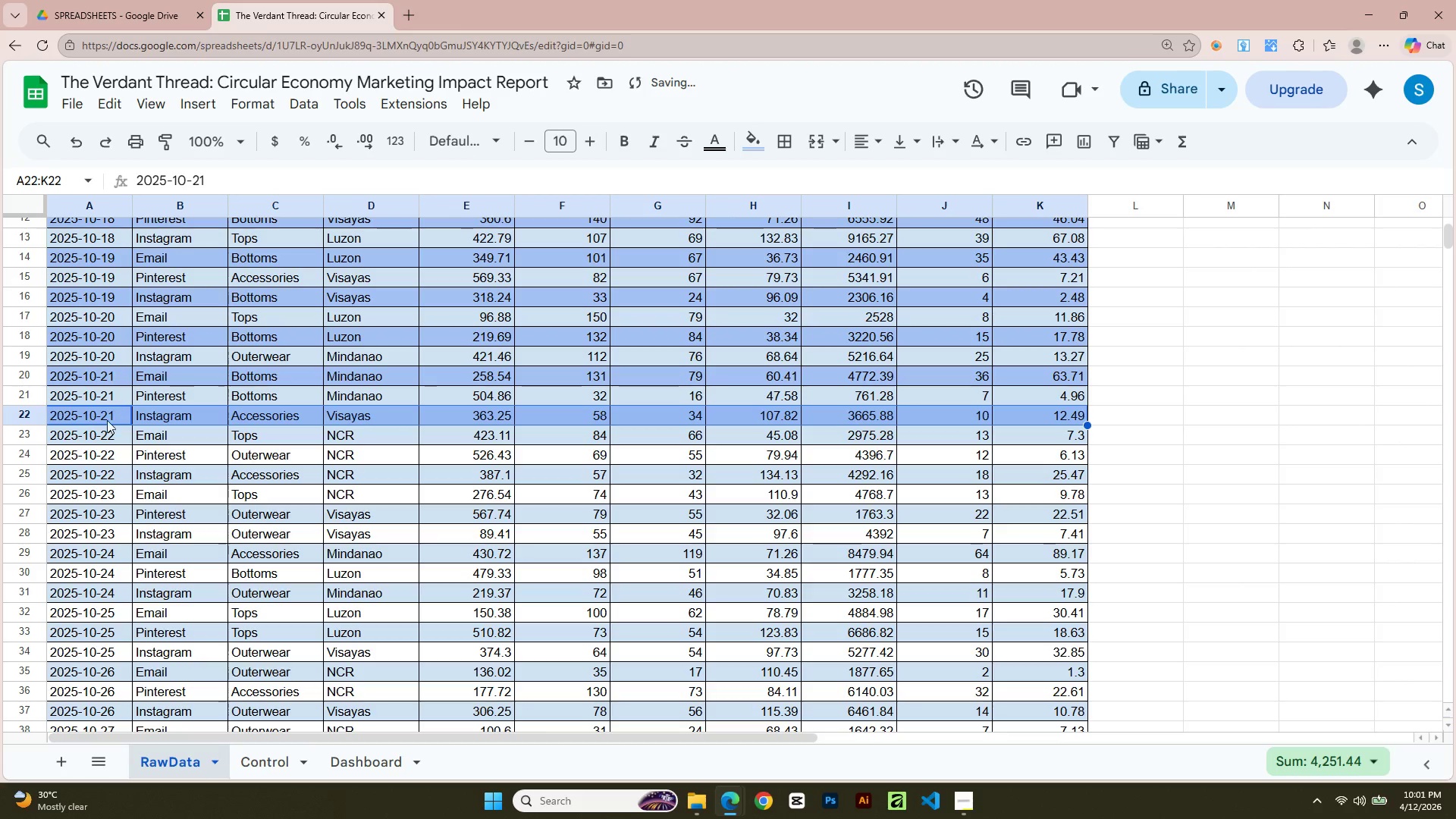 
left_click([92, 457])
 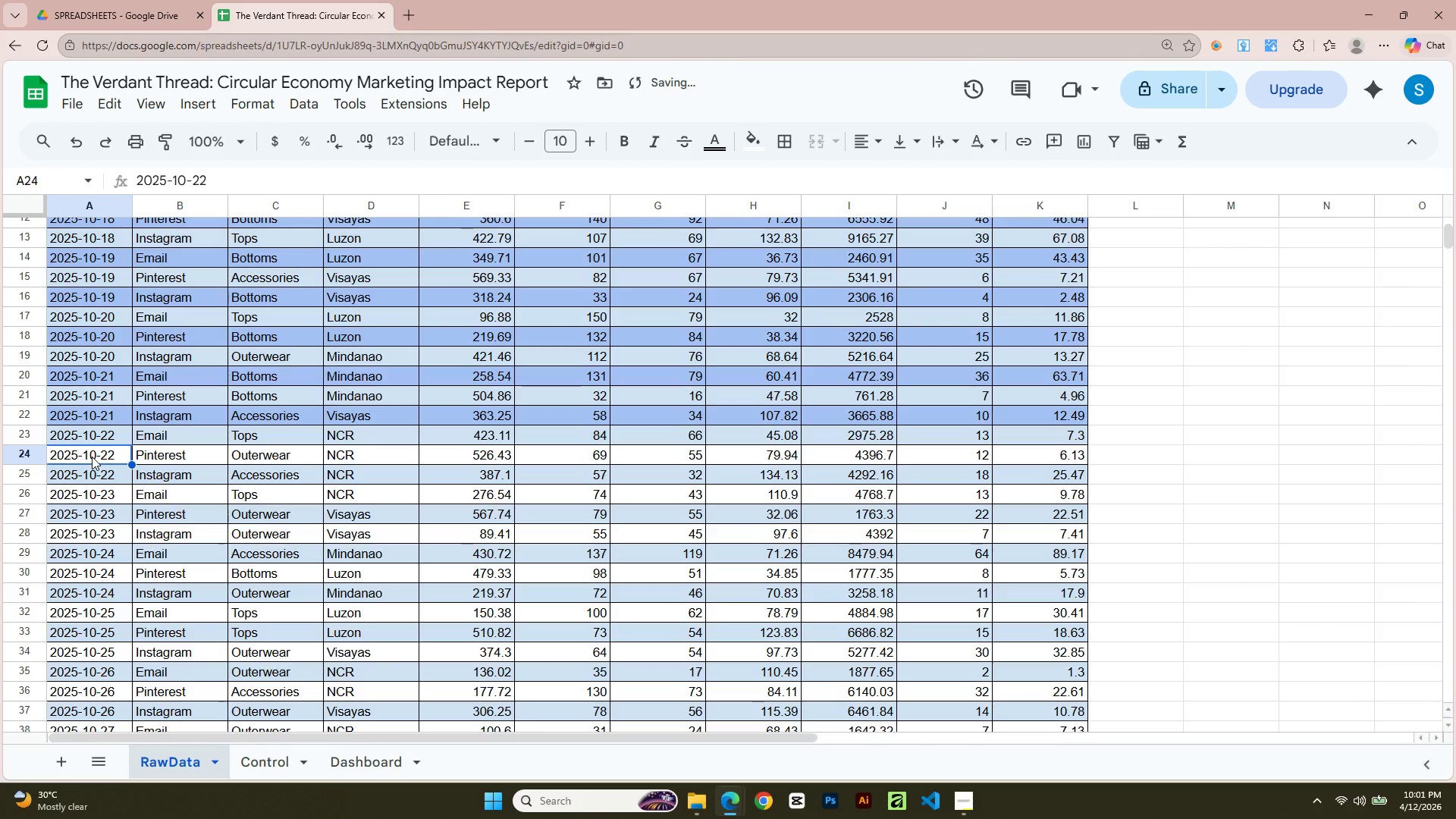 
key(Shift+ArrowRight)
 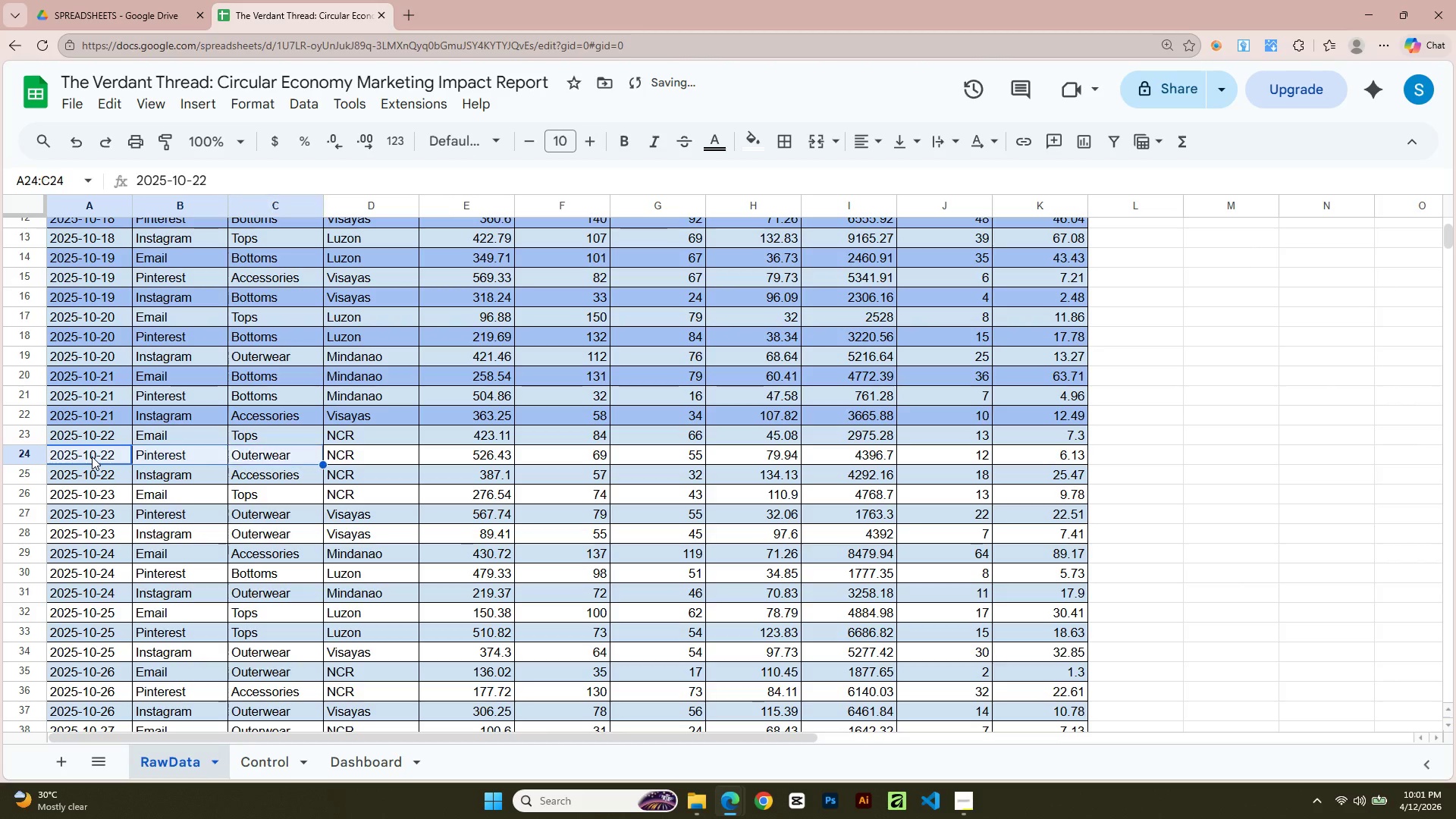 
key(Shift+ArrowRight)
 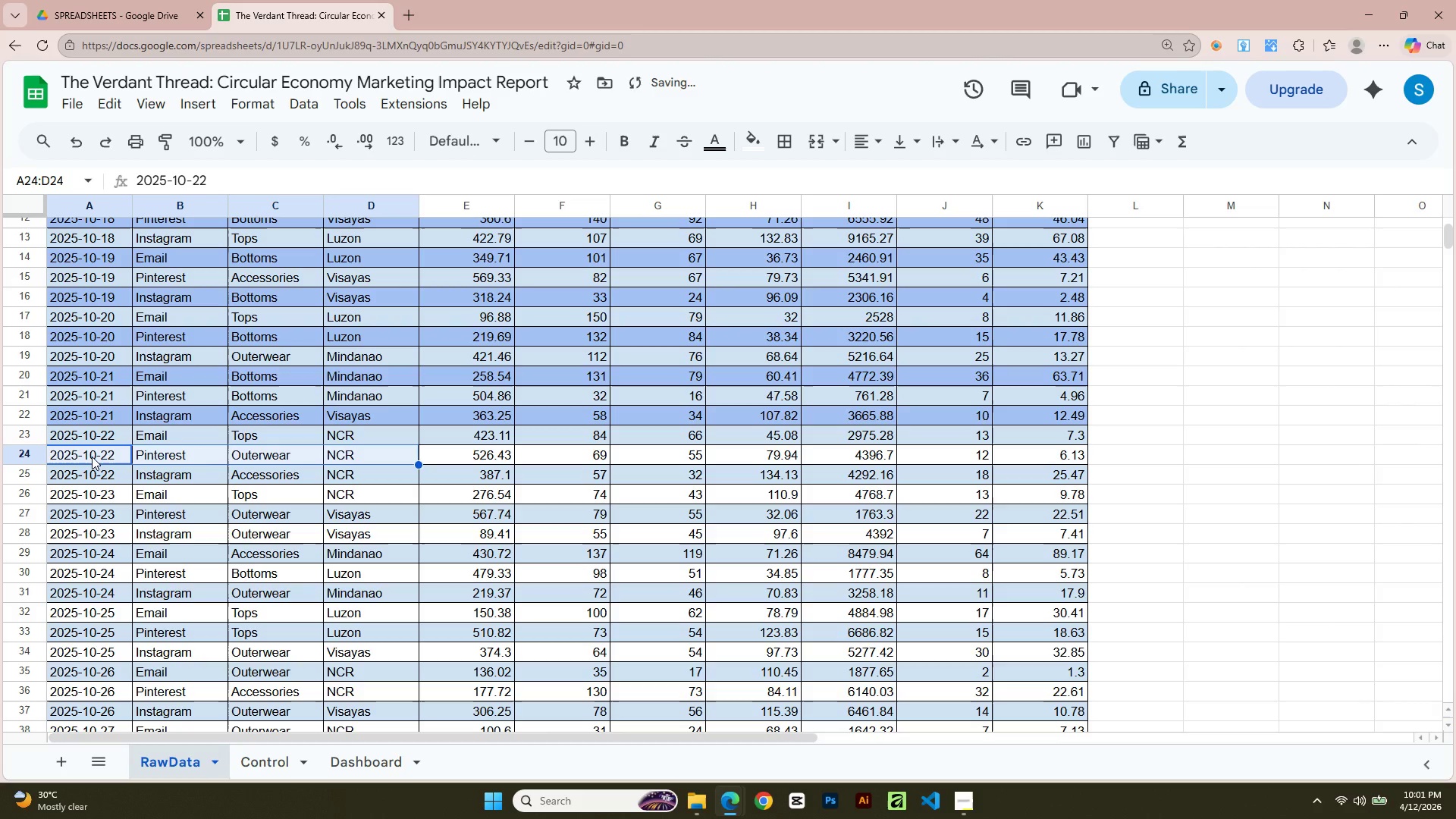 
key(Shift+ArrowRight)
 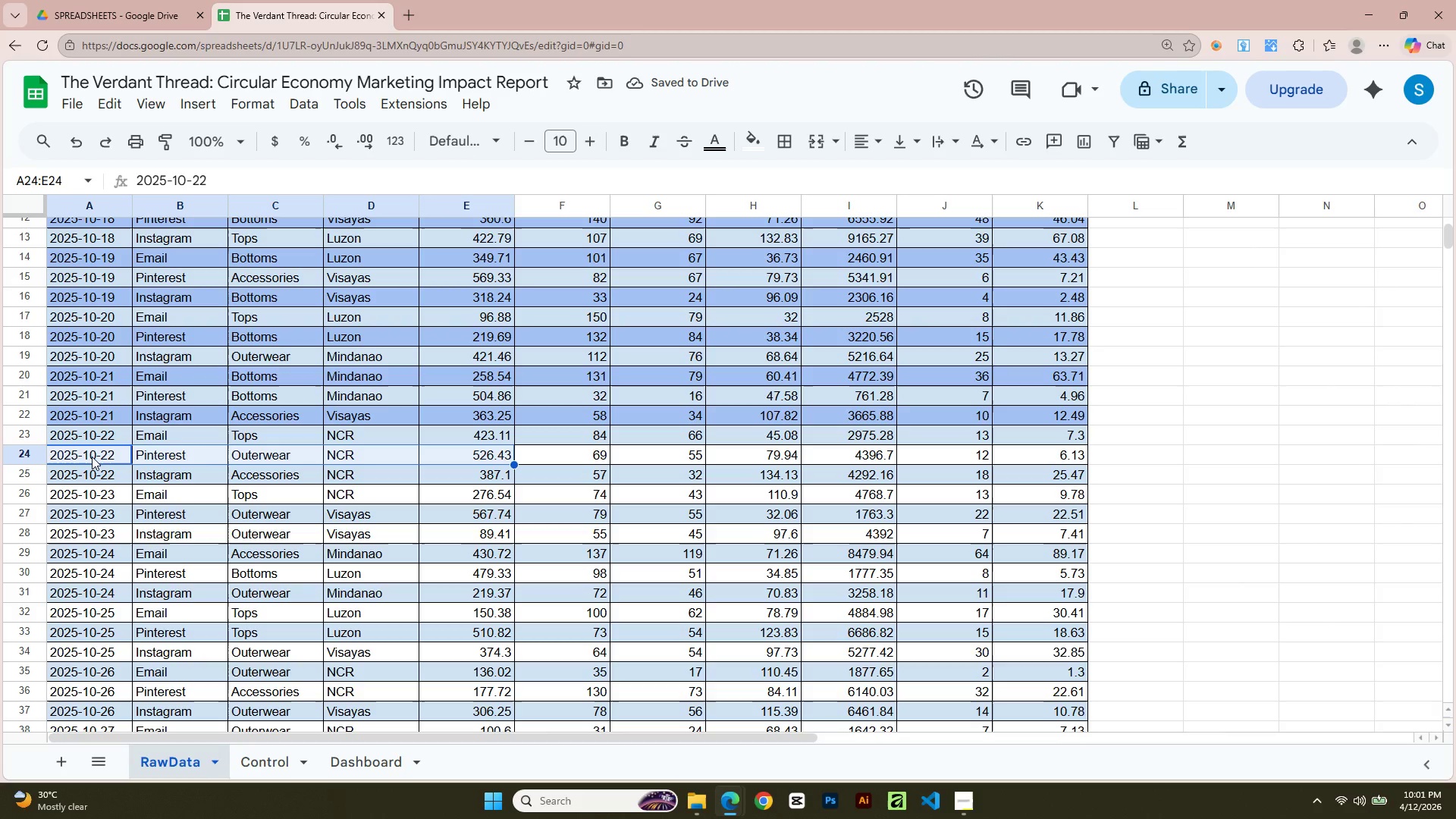 
key(Shift+ArrowRight)
 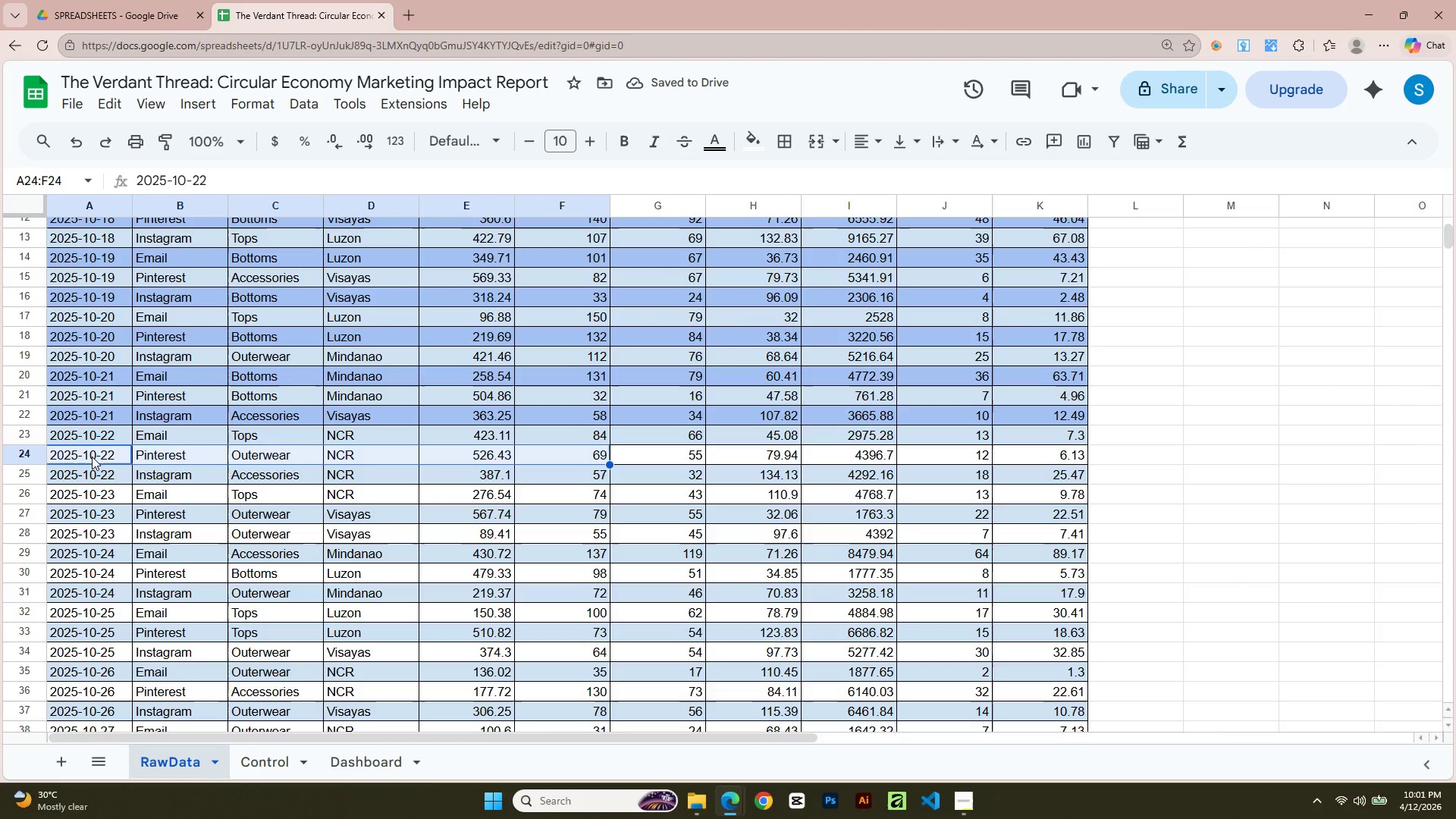 
key(Shift+ArrowRight)
 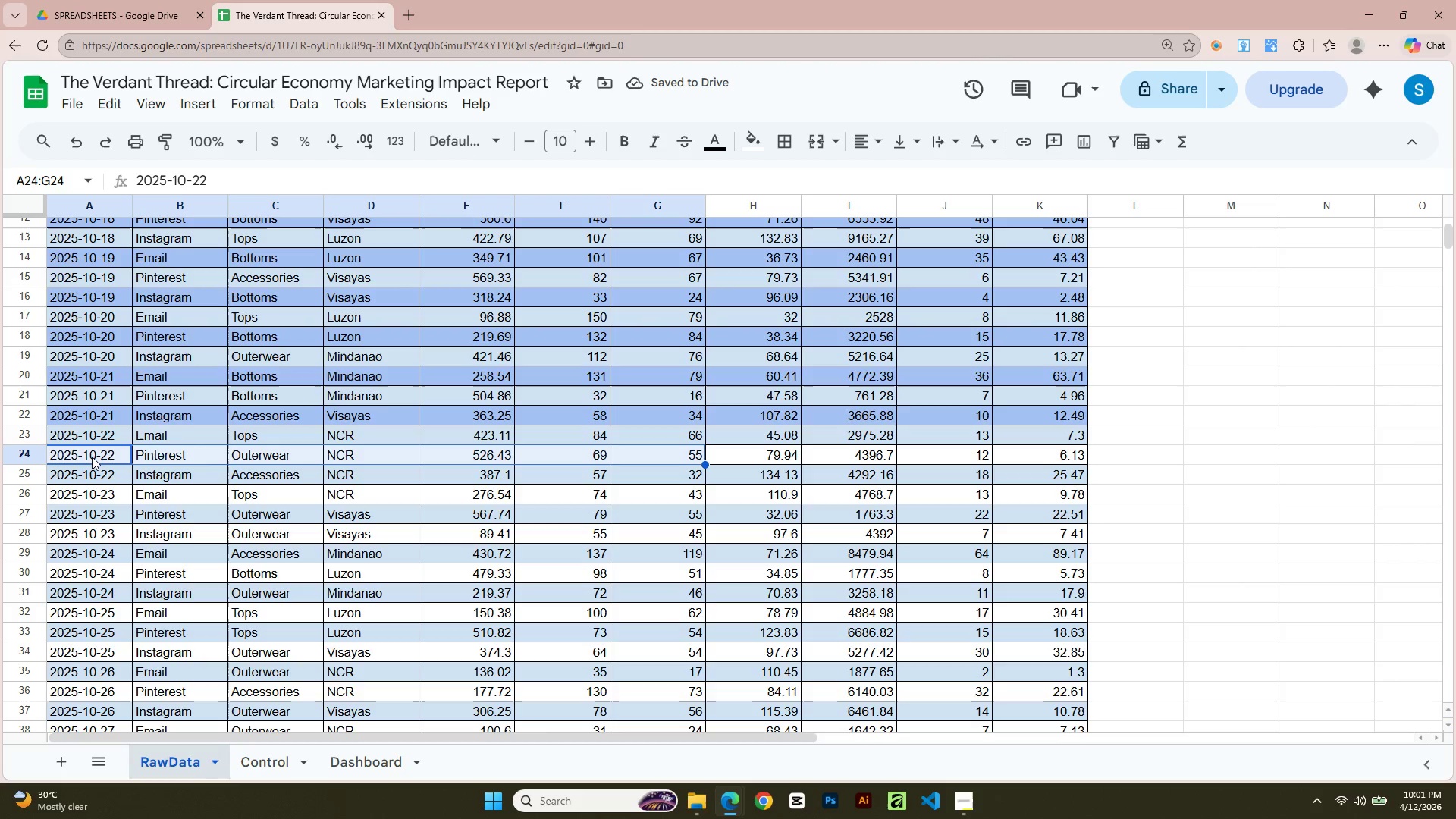 
key(Shift+ArrowRight)
 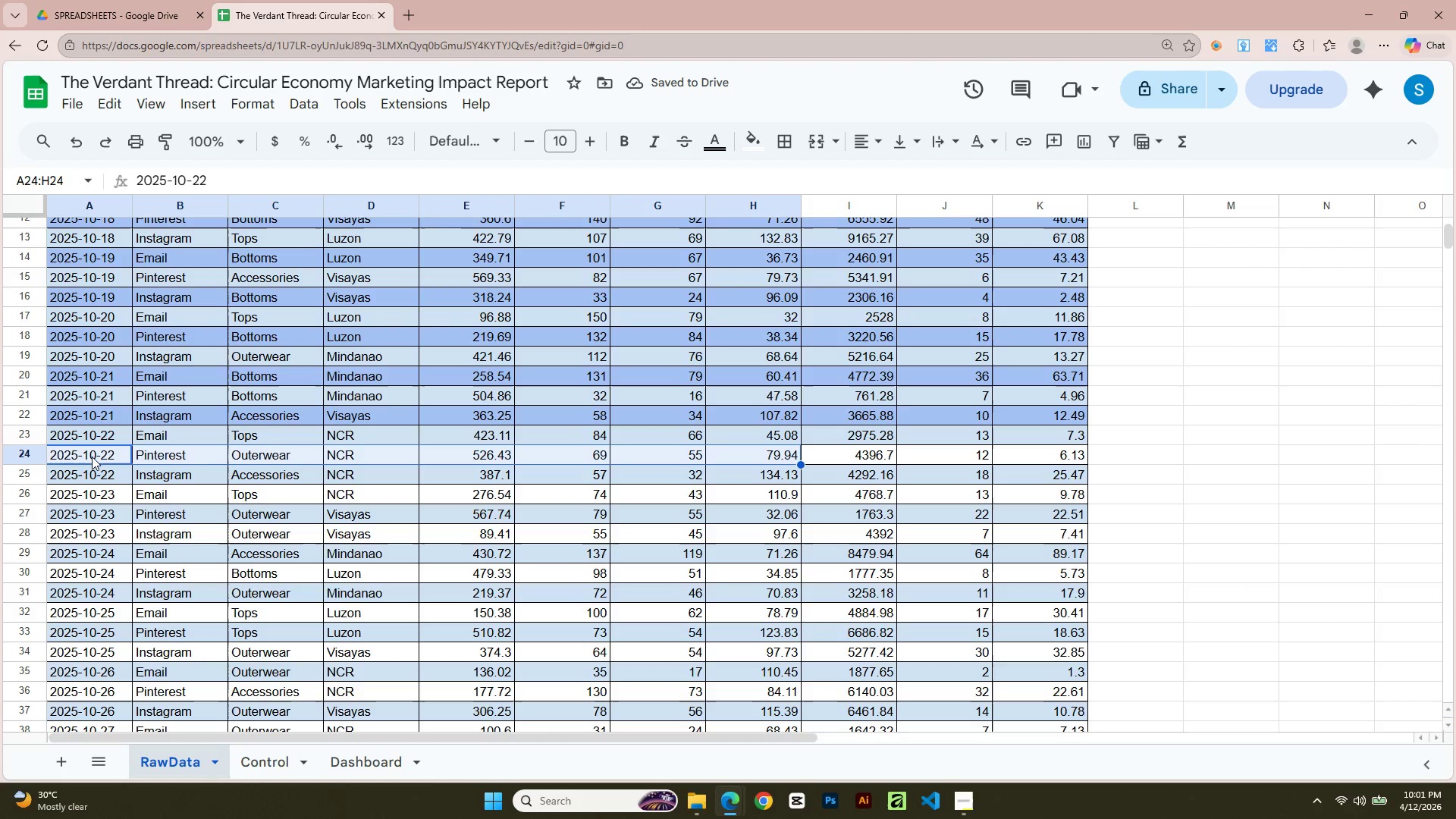 
key(Shift+ArrowRight)
 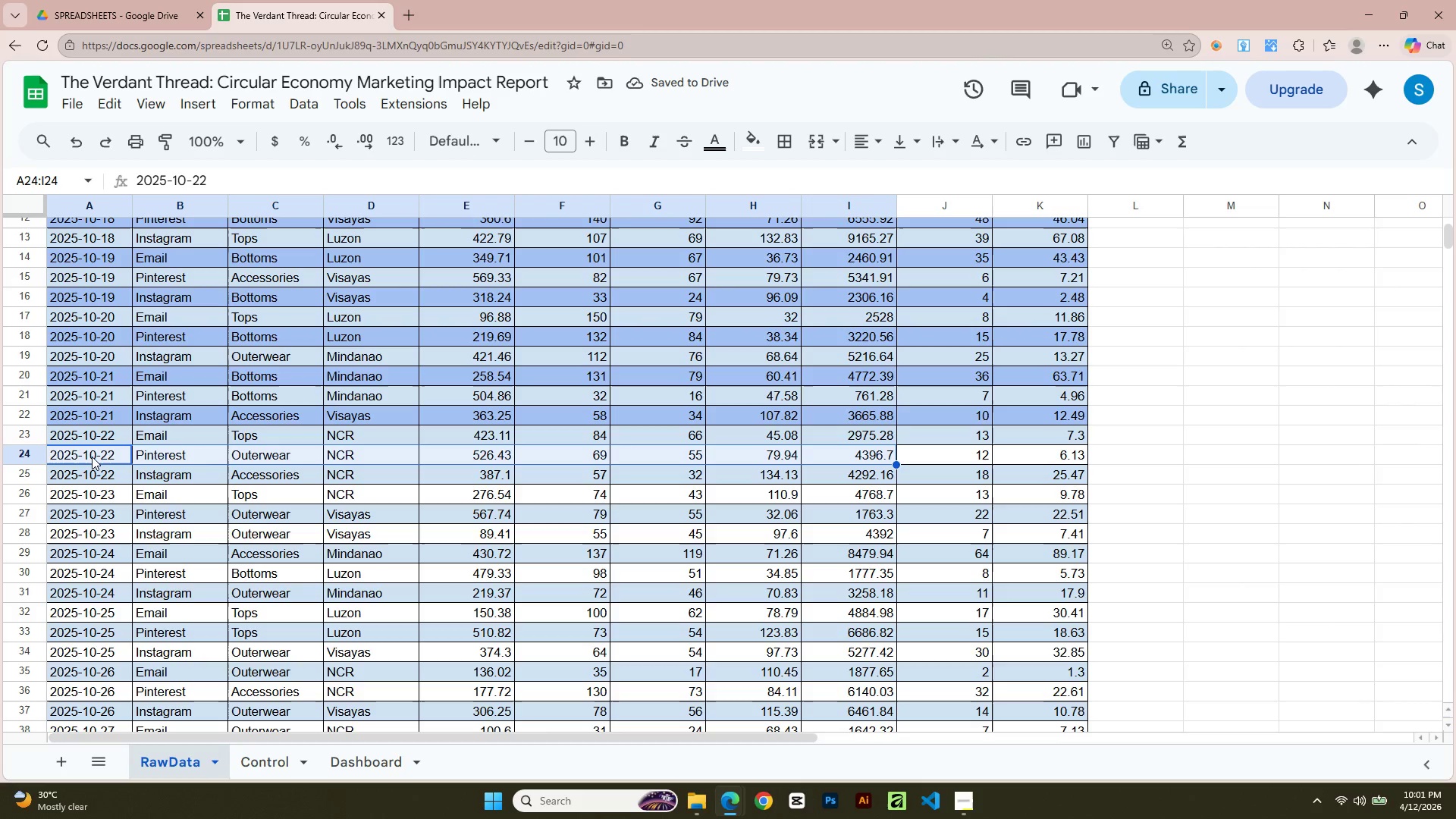 
key(Shift+ArrowRight)
 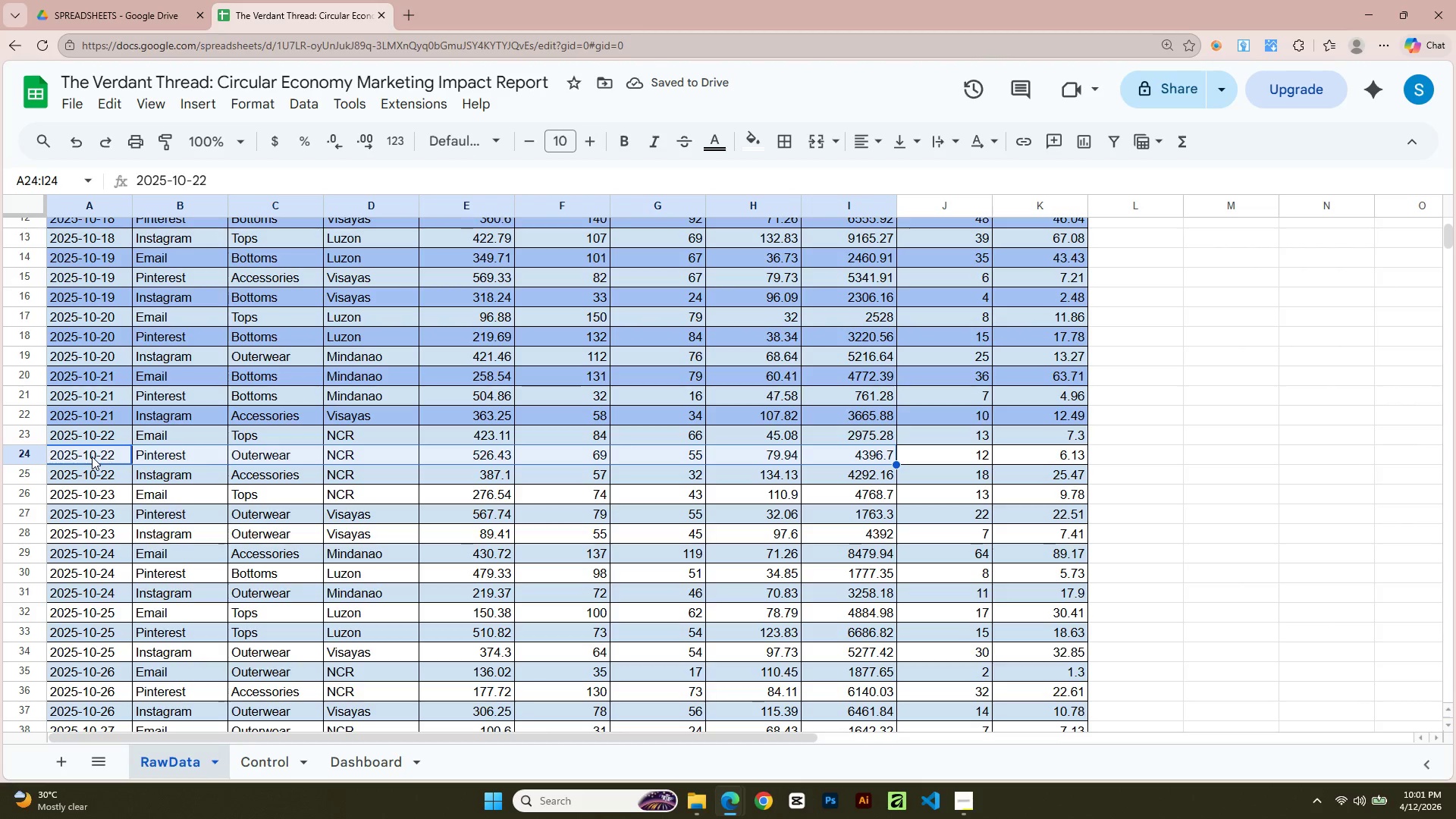 
key(Shift+ArrowRight)
 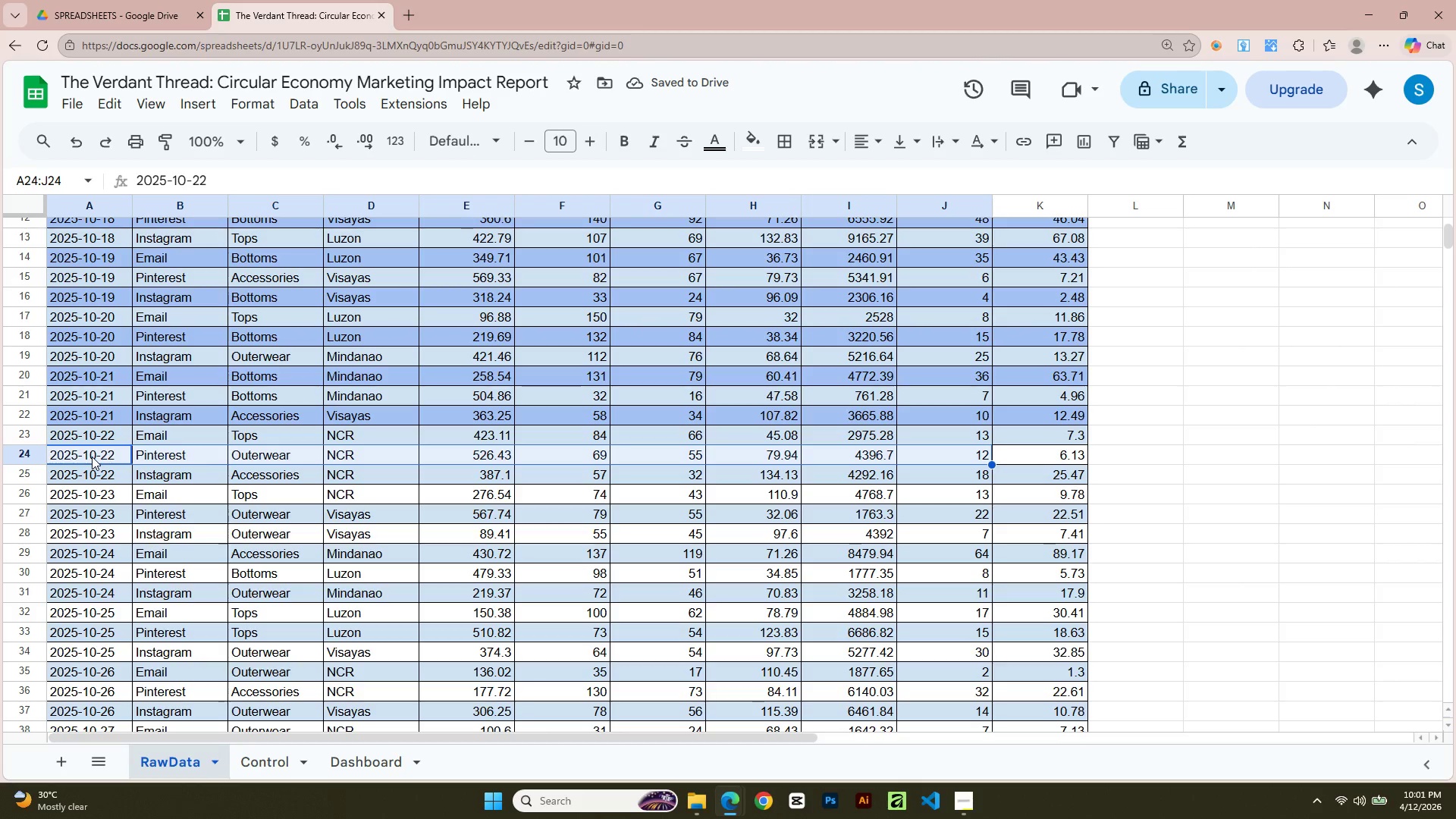 
key(Shift+ArrowRight)
 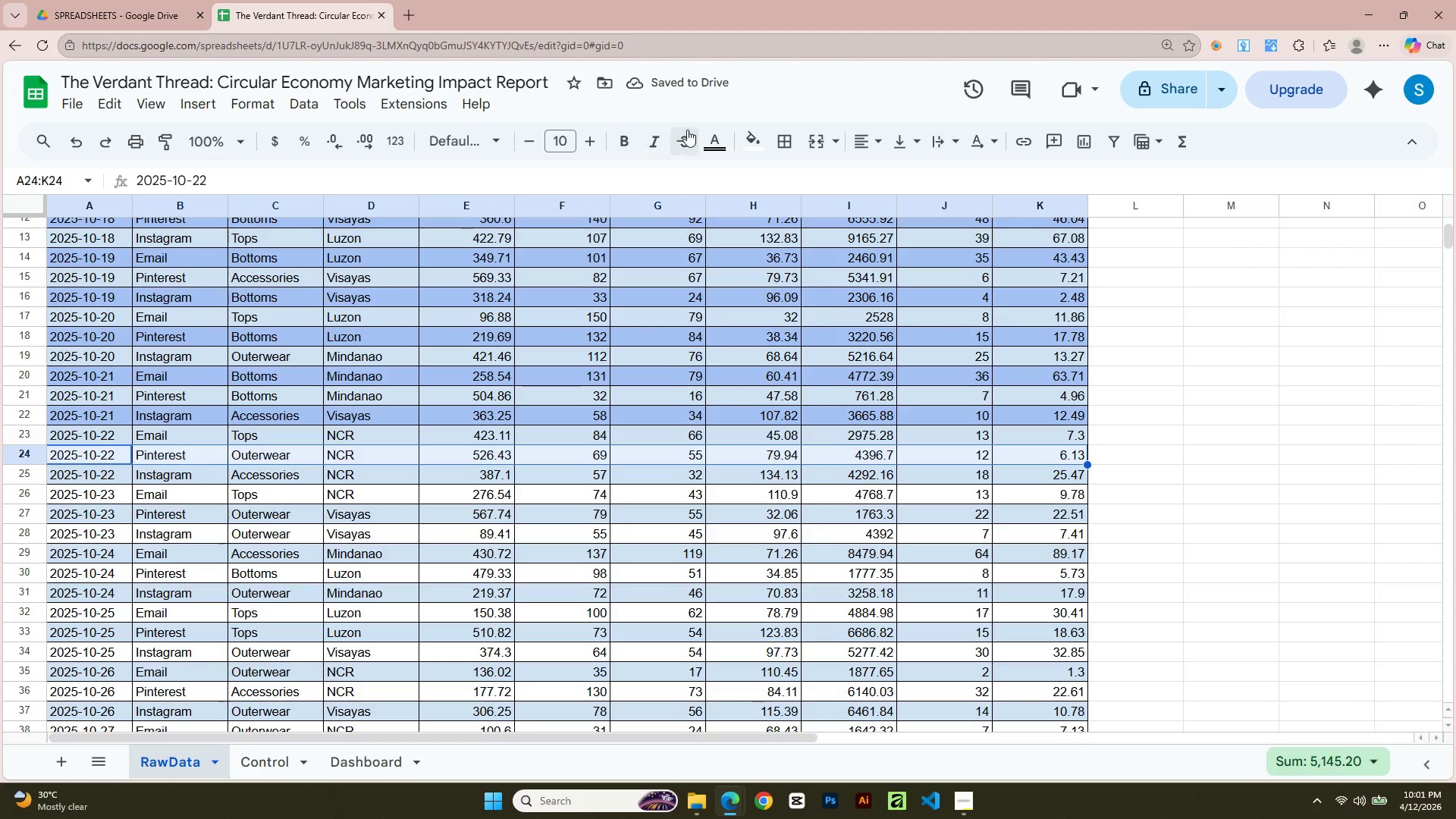 
left_click([760, 137])
 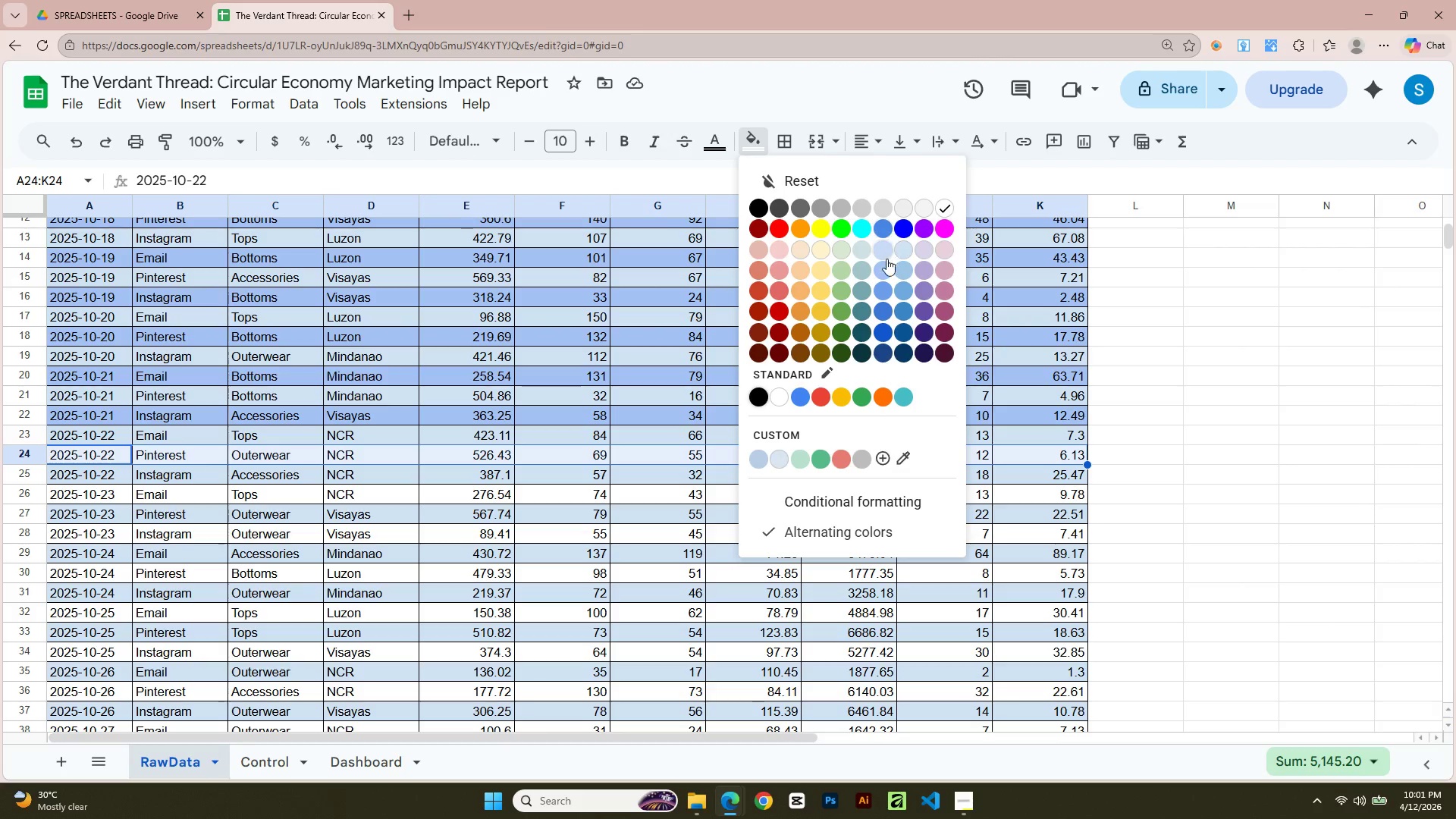 
left_click([885, 261])
 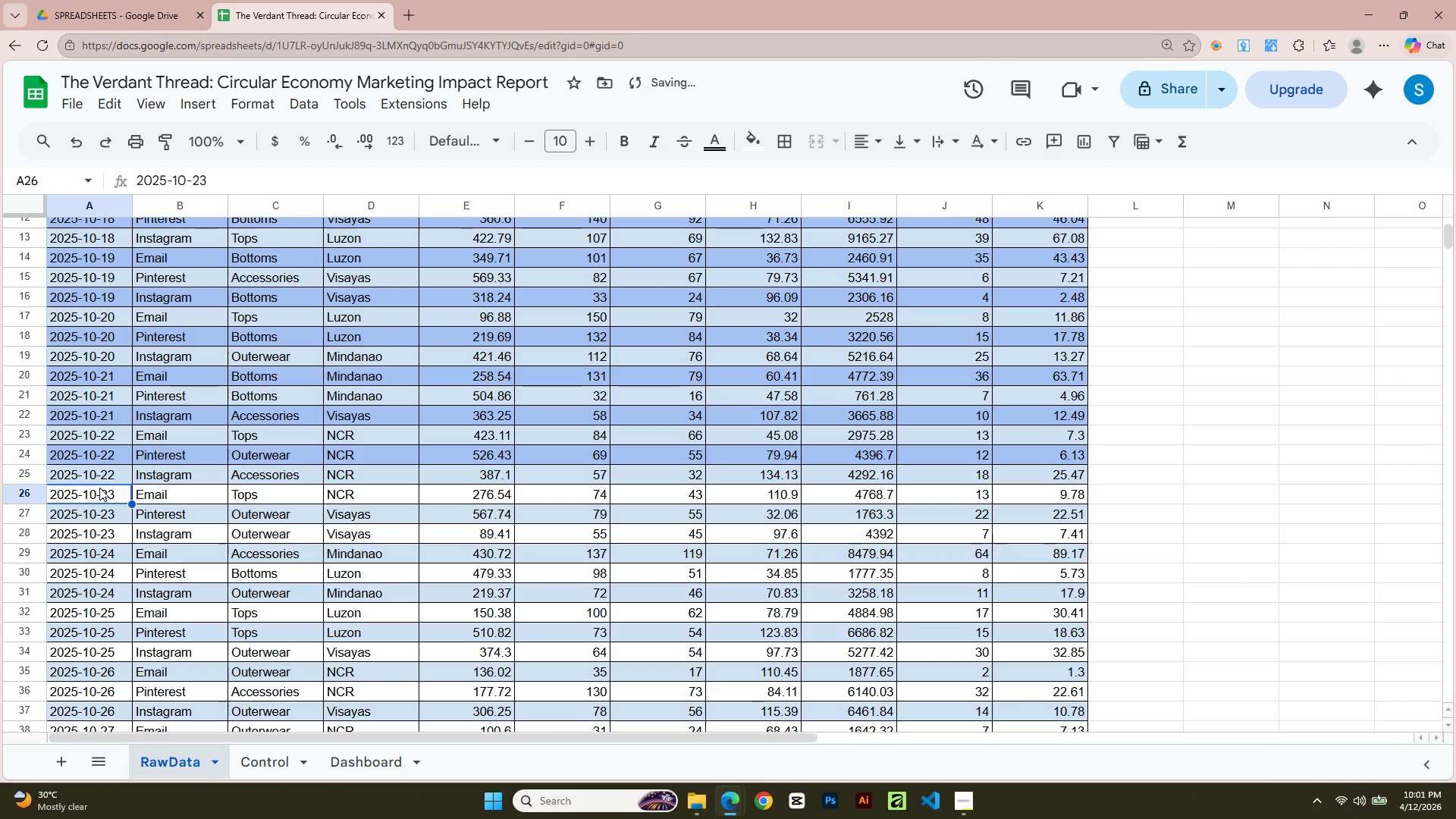 
key(Shift+ArrowRight)
 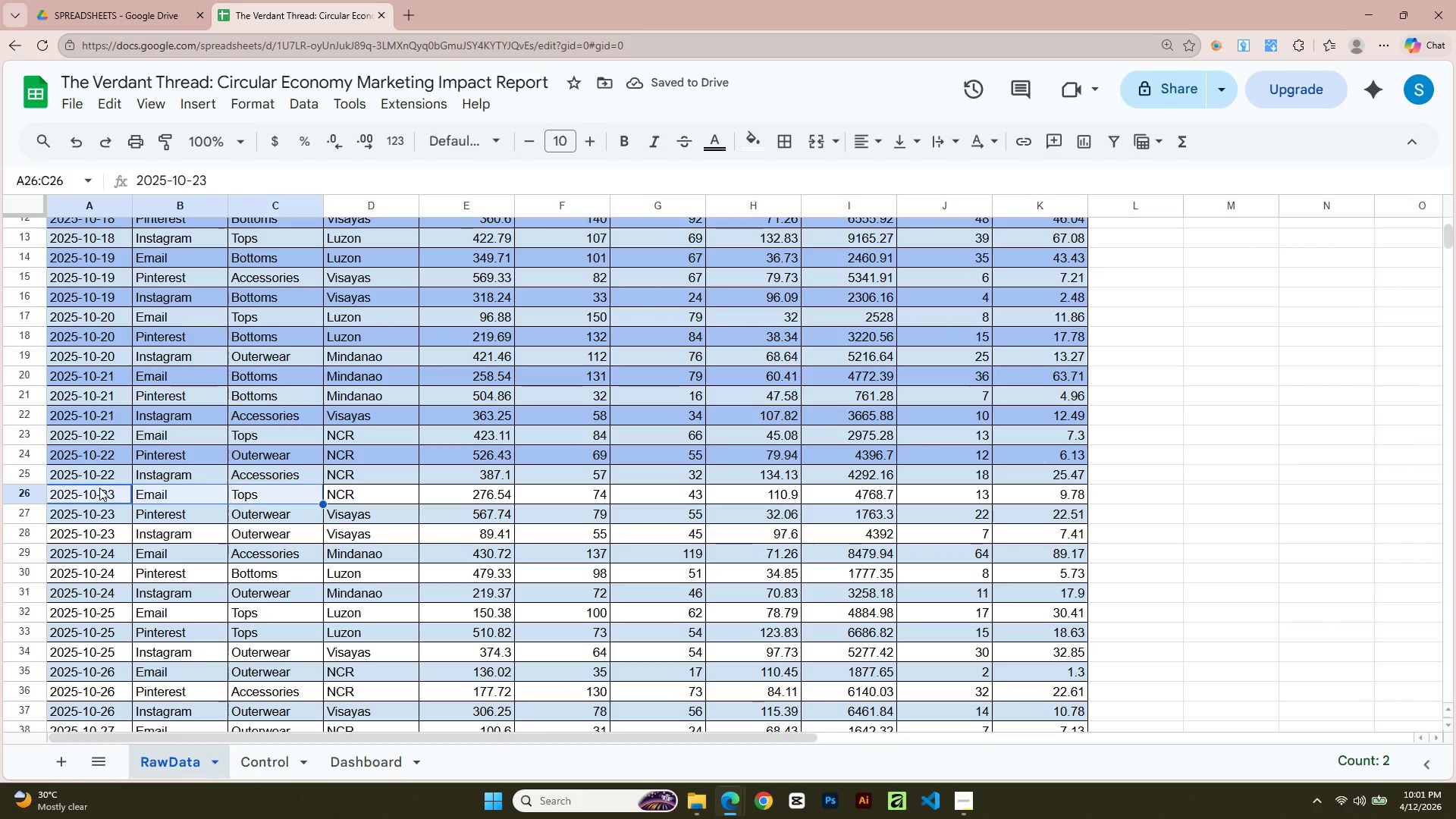 
key(Shift+ArrowRight)
 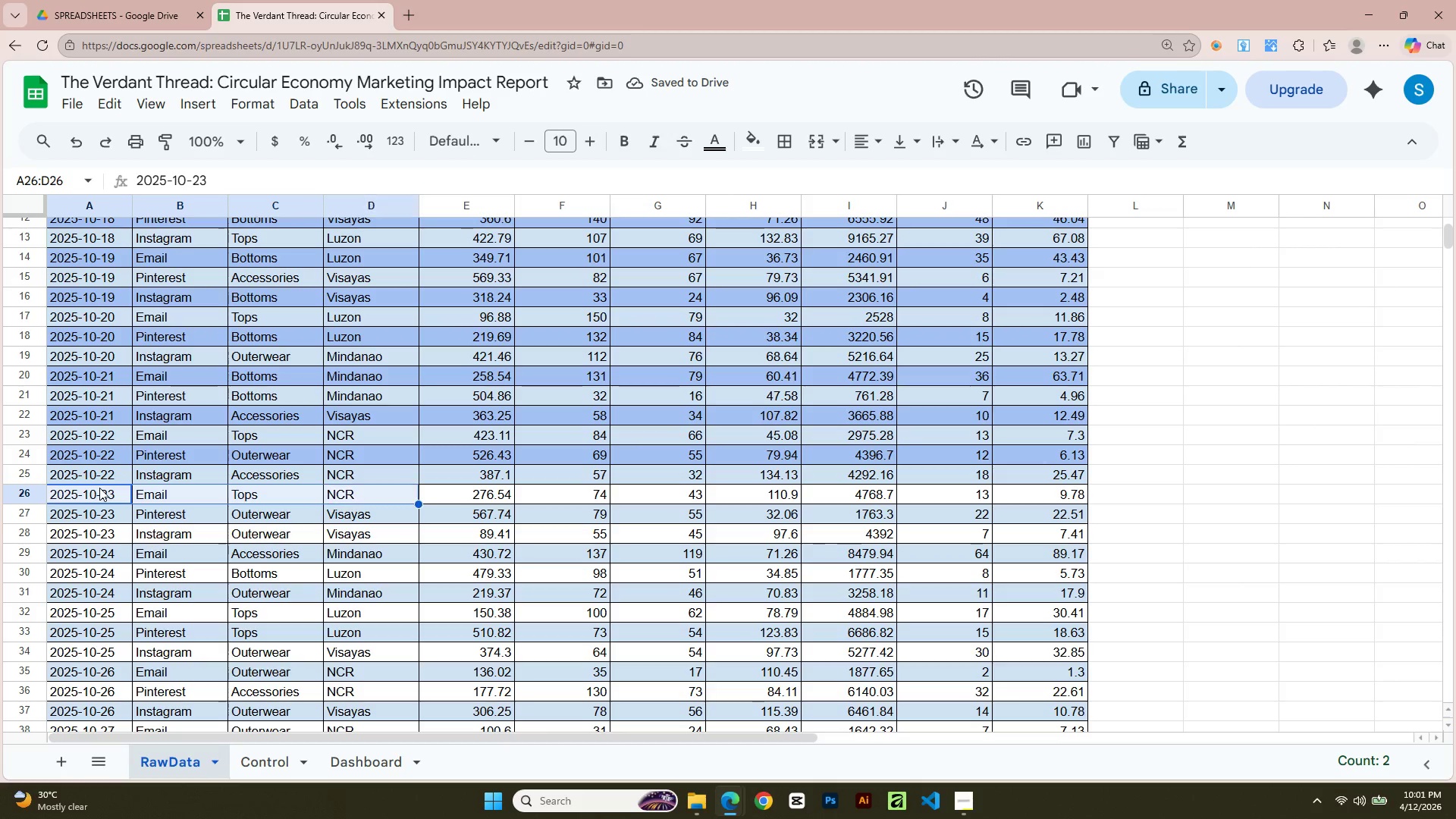 
key(Shift+ArrowRight)
 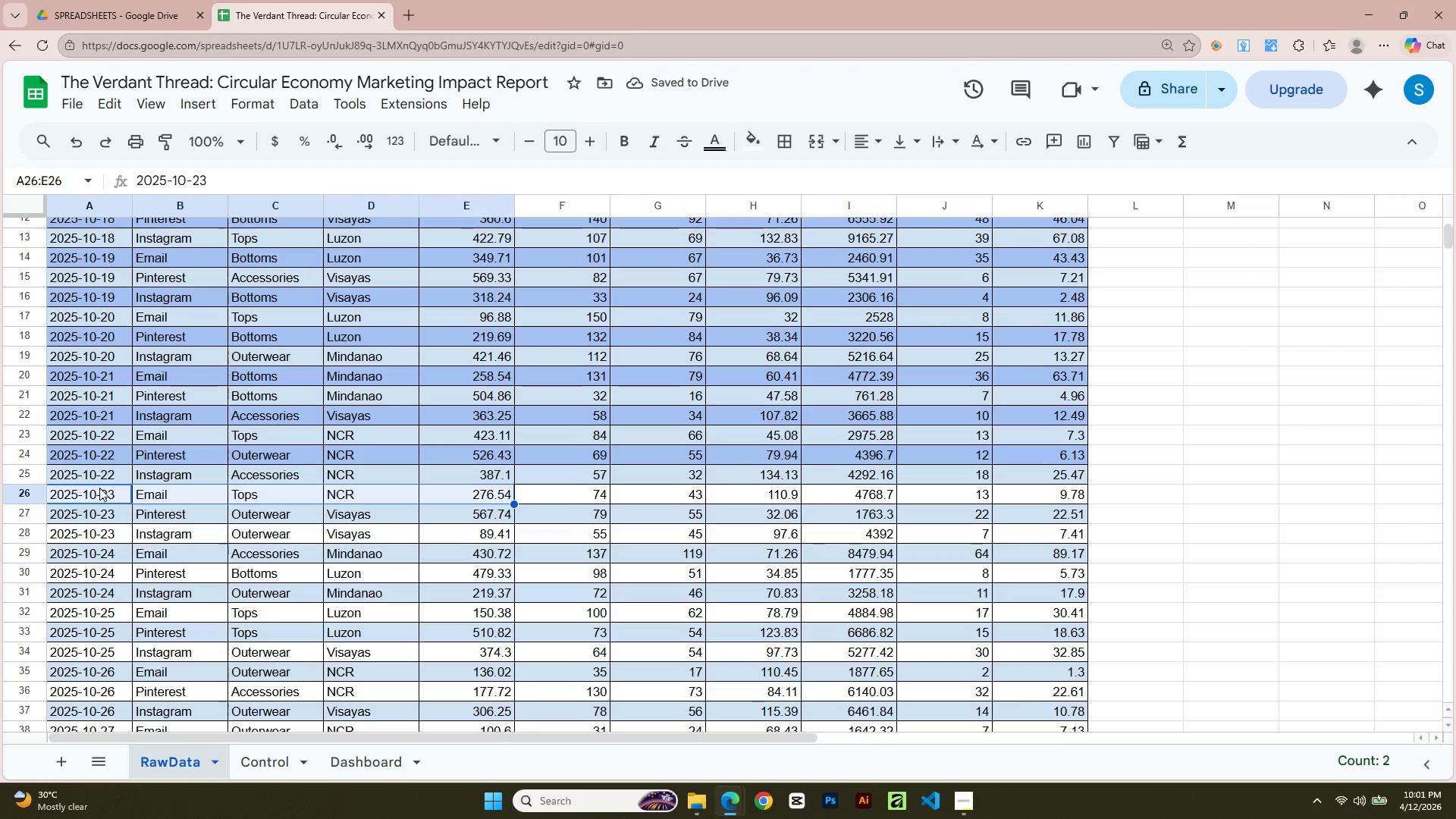 
key(Shift+ArrowRight)
 